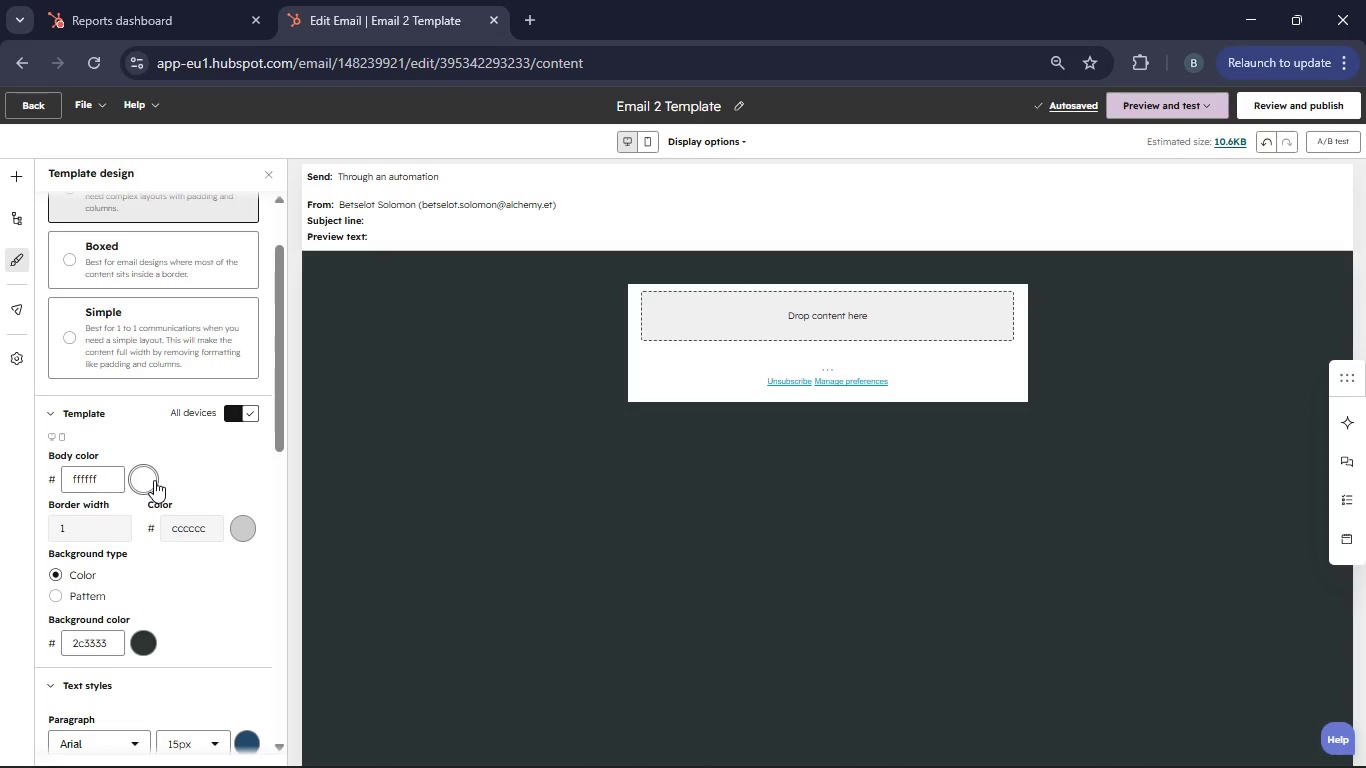 
wait(18.78)
 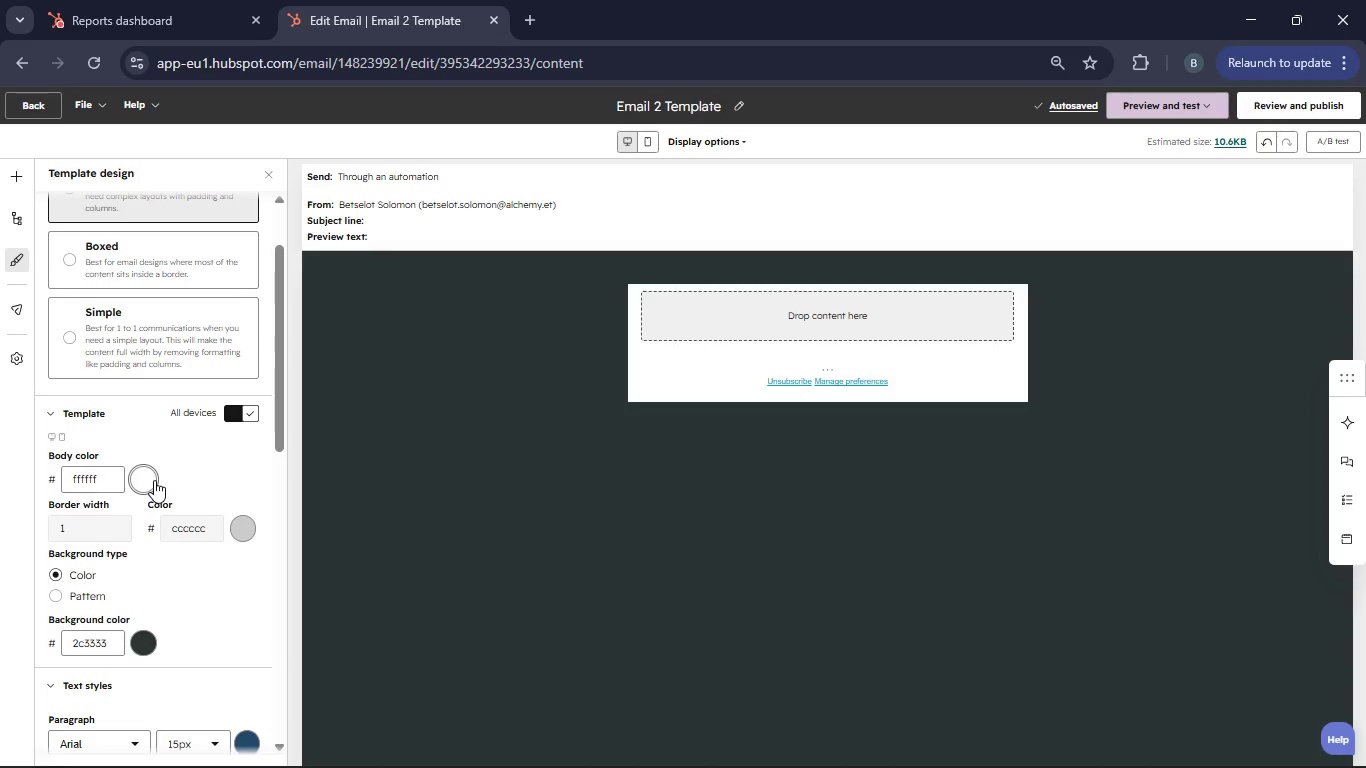 
left_click([140, 473])
 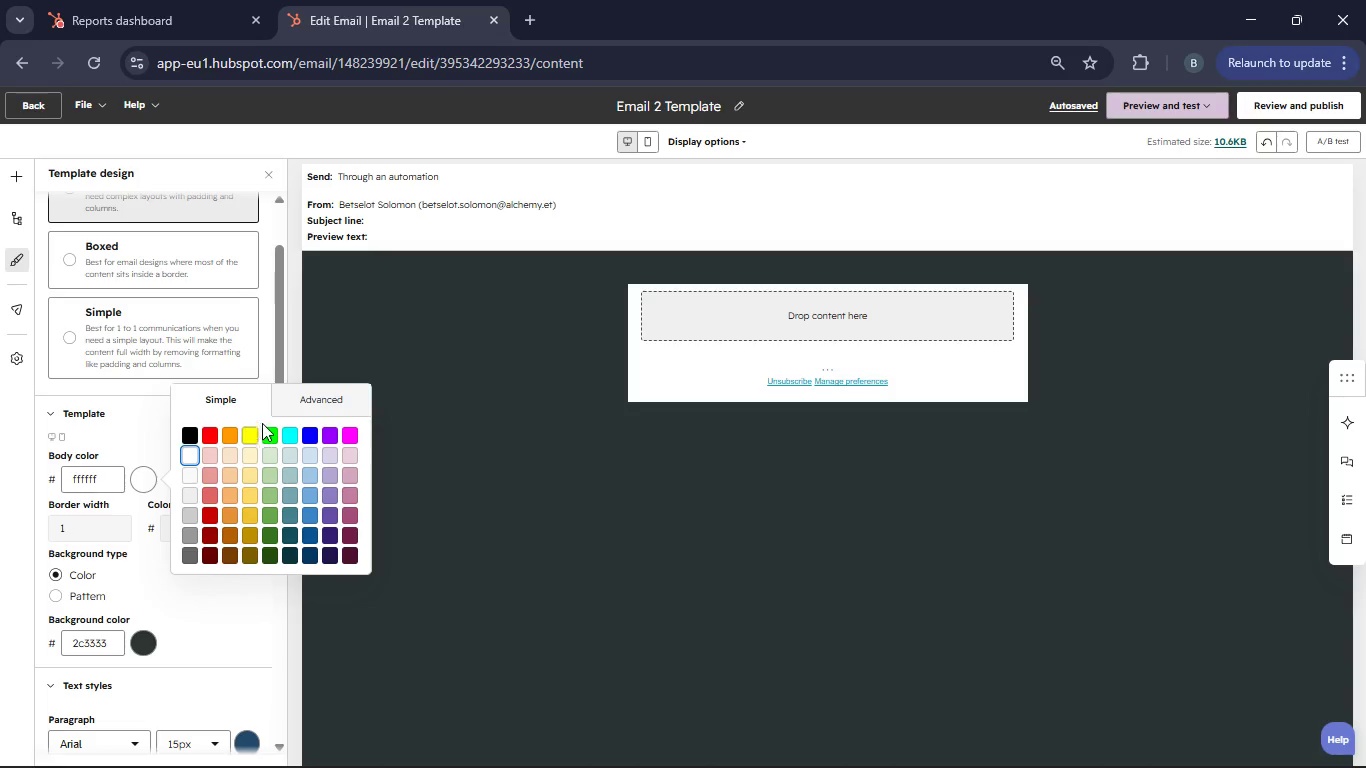 
left_click([296, 405])
 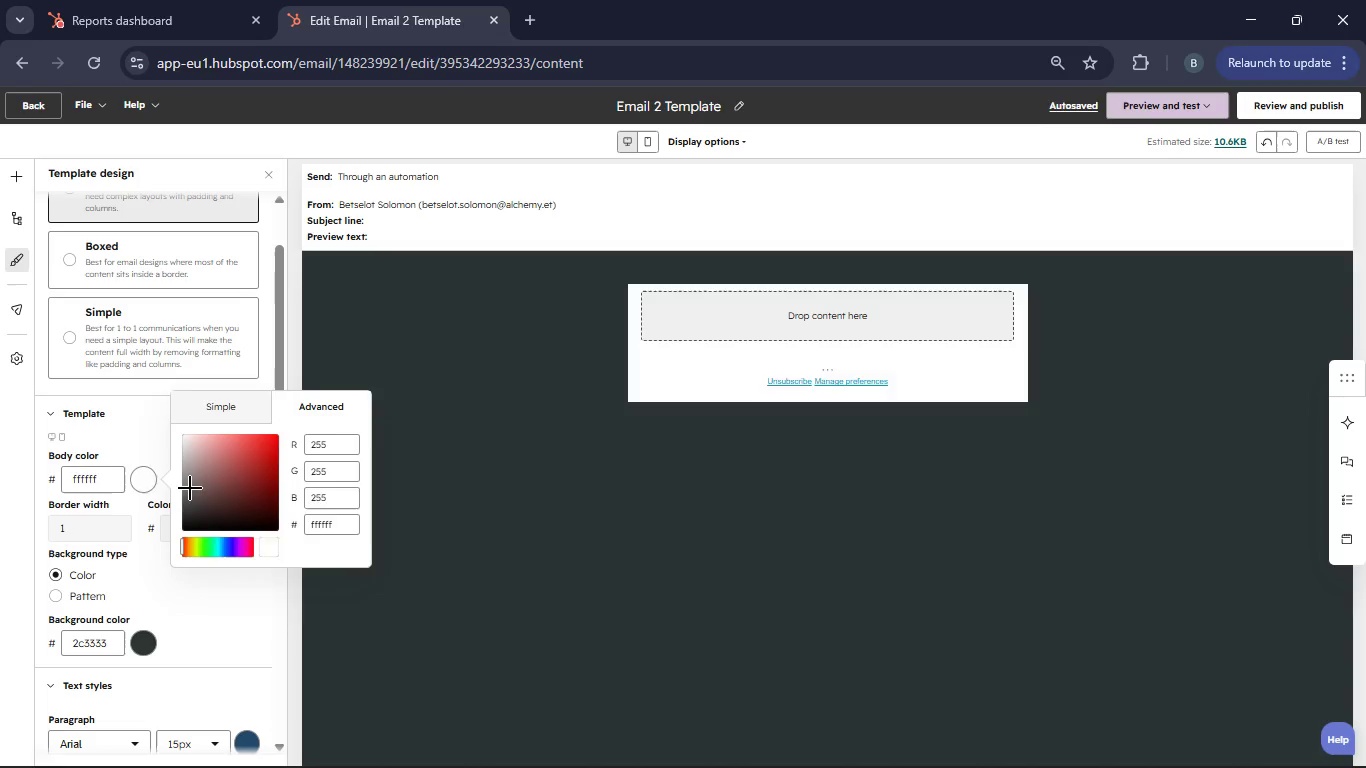 
left_click([190, 488])
 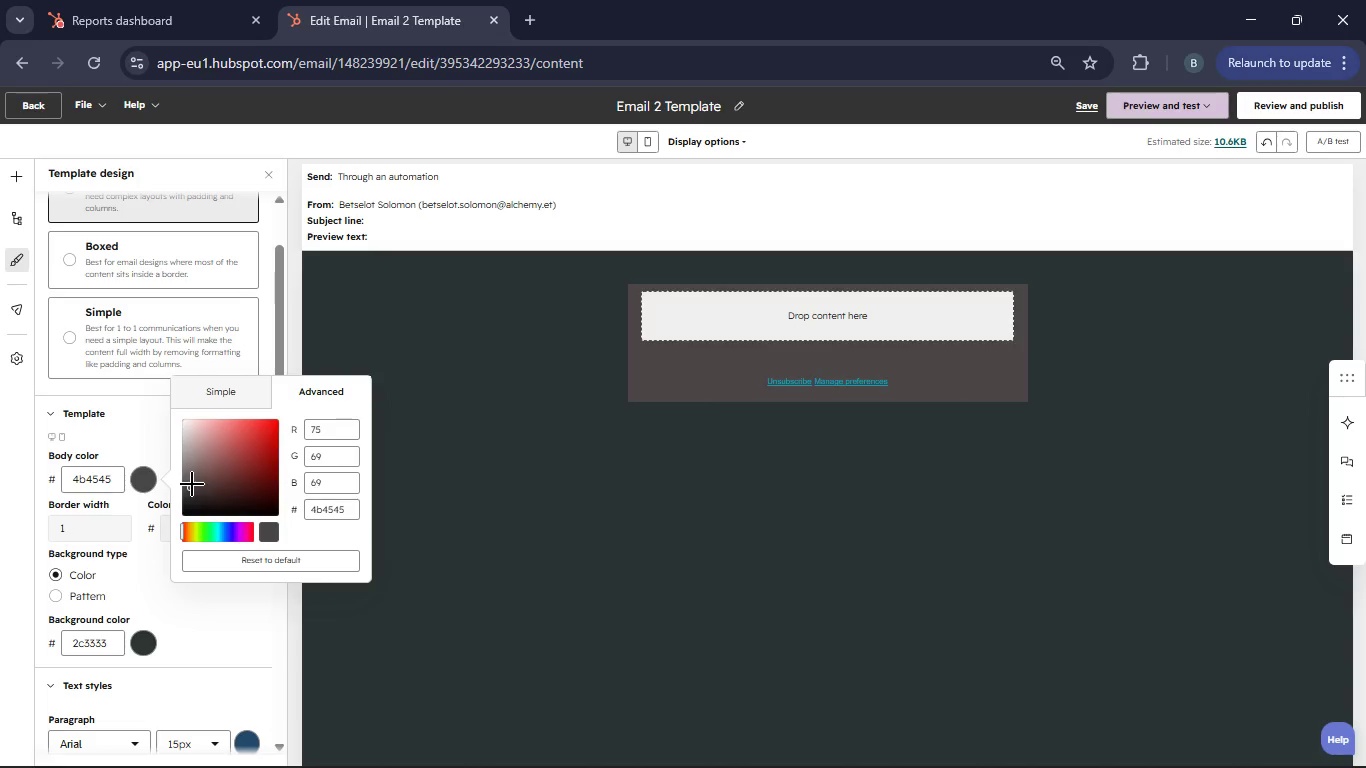 
left_click_drag(start_coordinate=[192, 484], to_coordinate=[186, 481])
 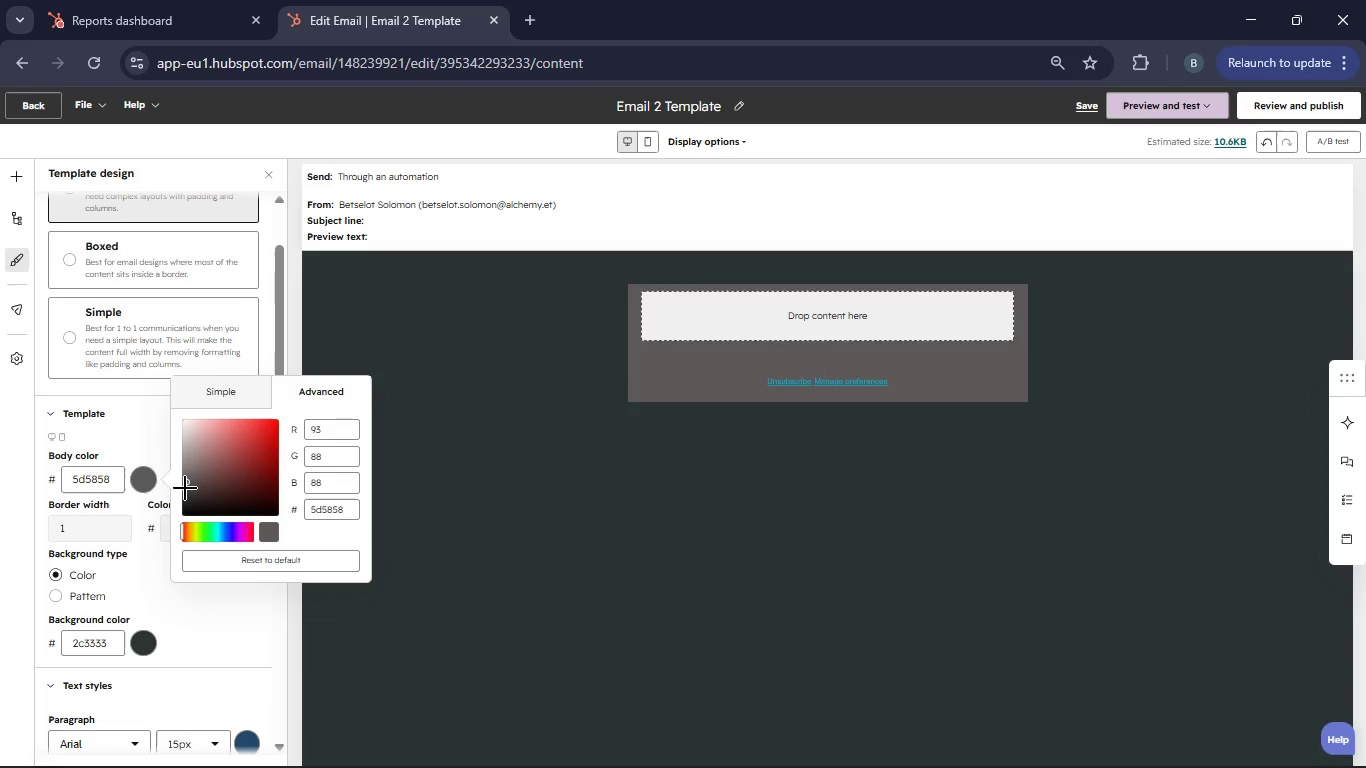 
left_click_drag(start_coordinate=[185, 488], to_coordinate=[178, 503])
 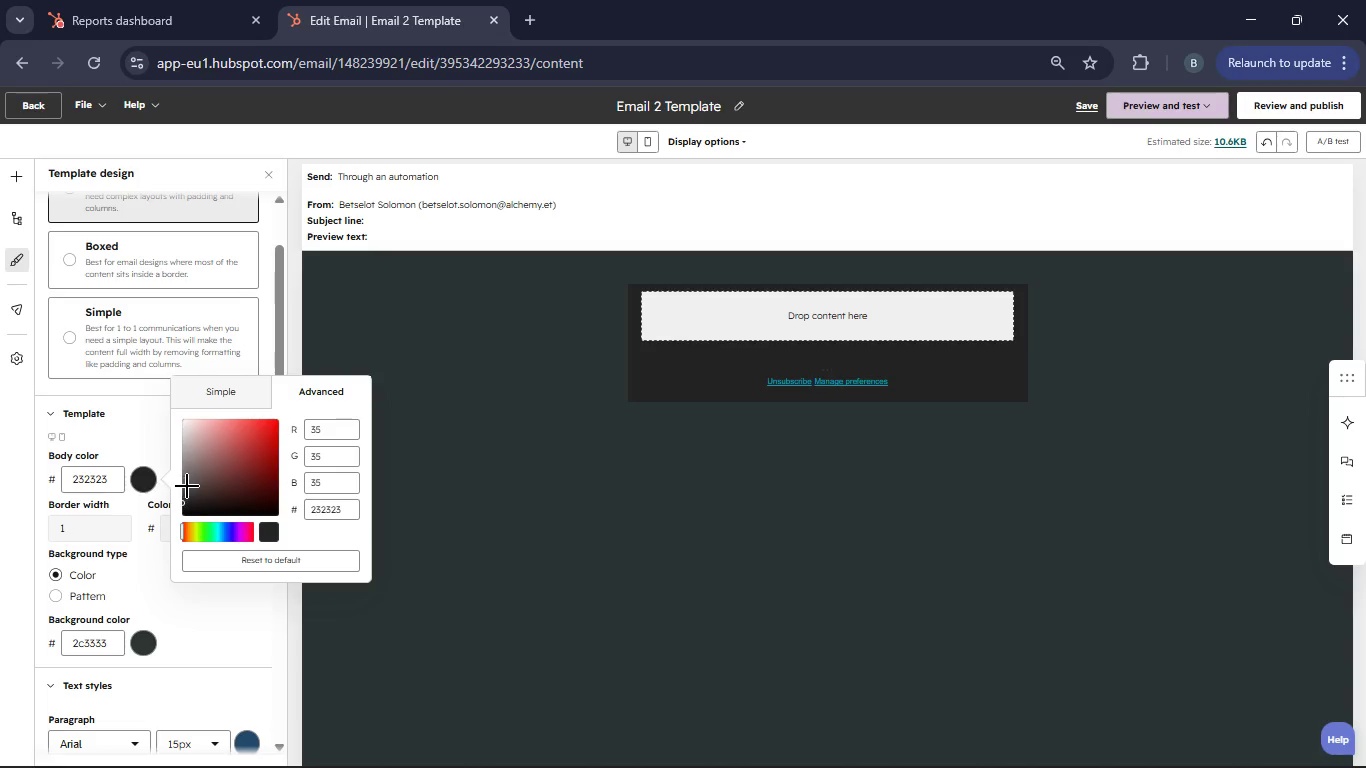 
left_click([187, 486])
 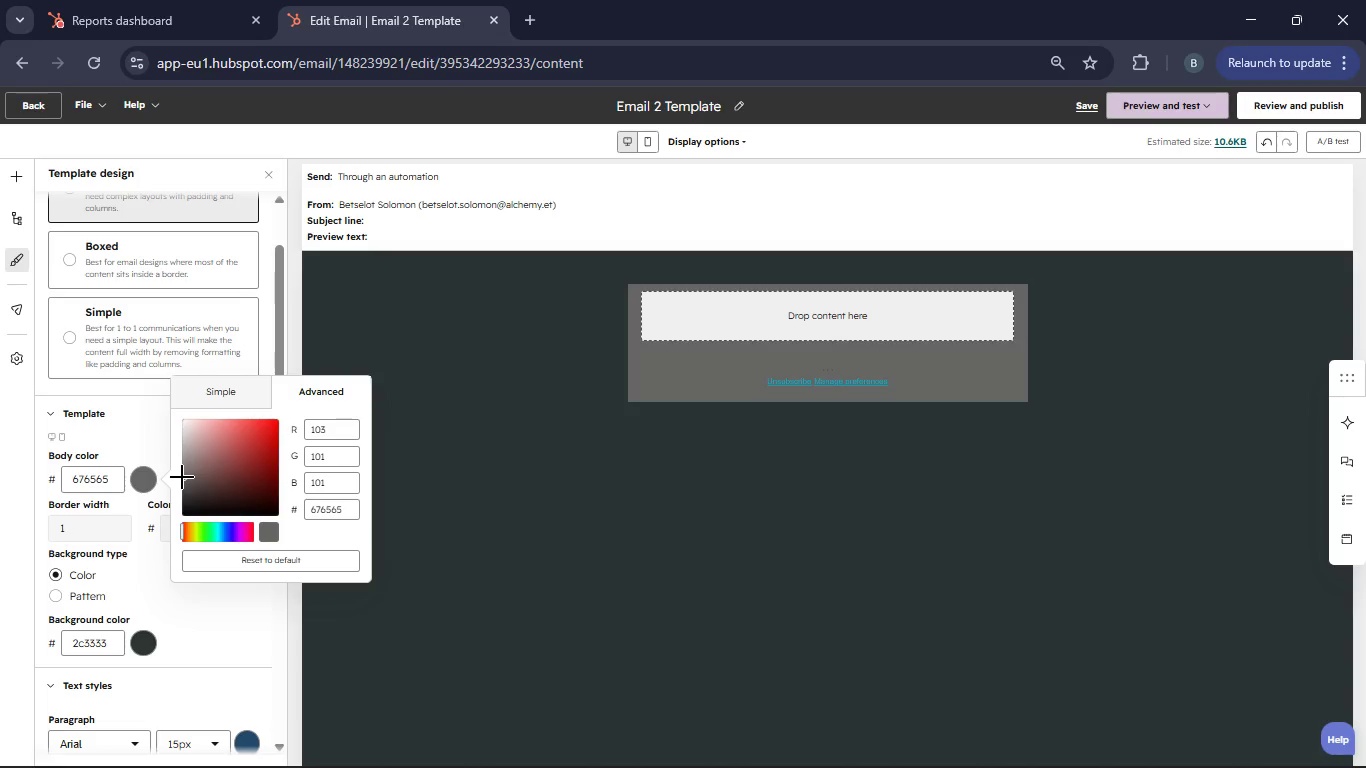 
left_click([182, 476])
 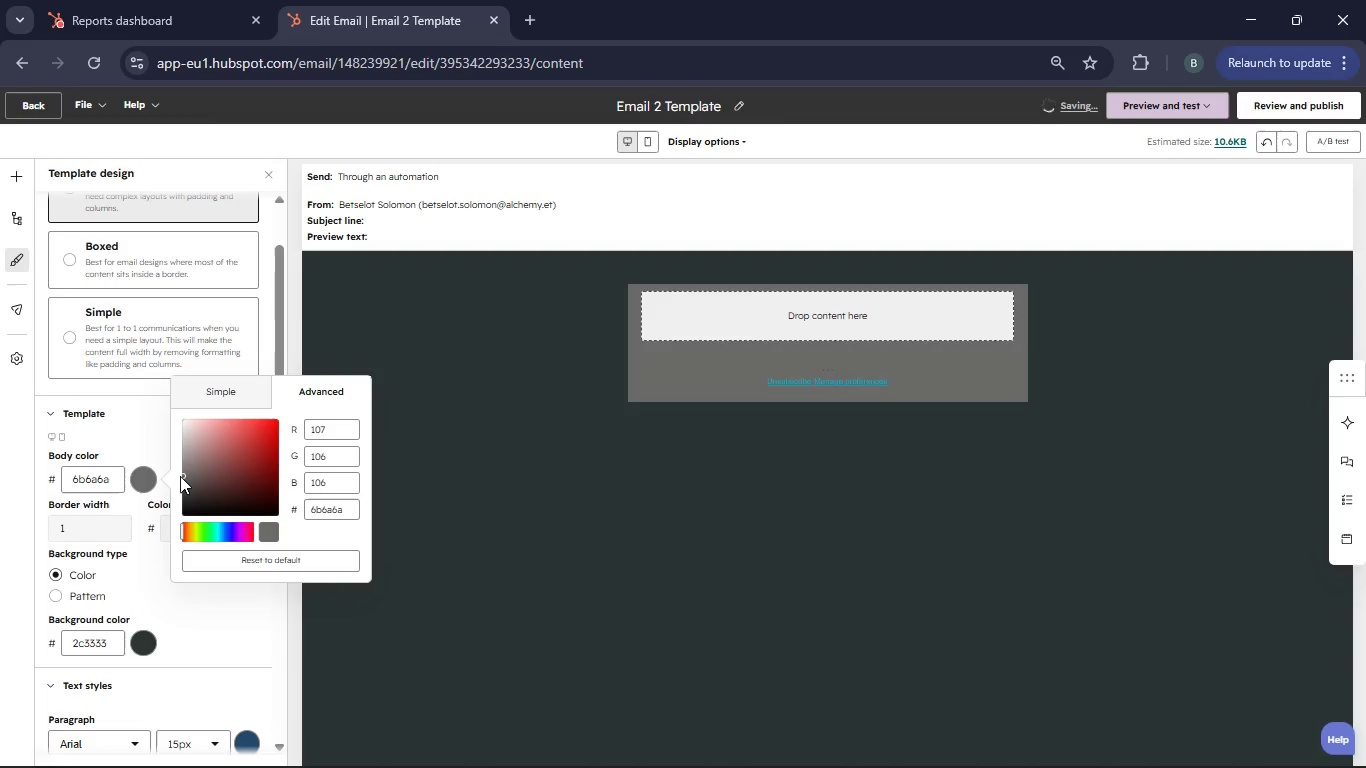 
left_click([184, 475])
 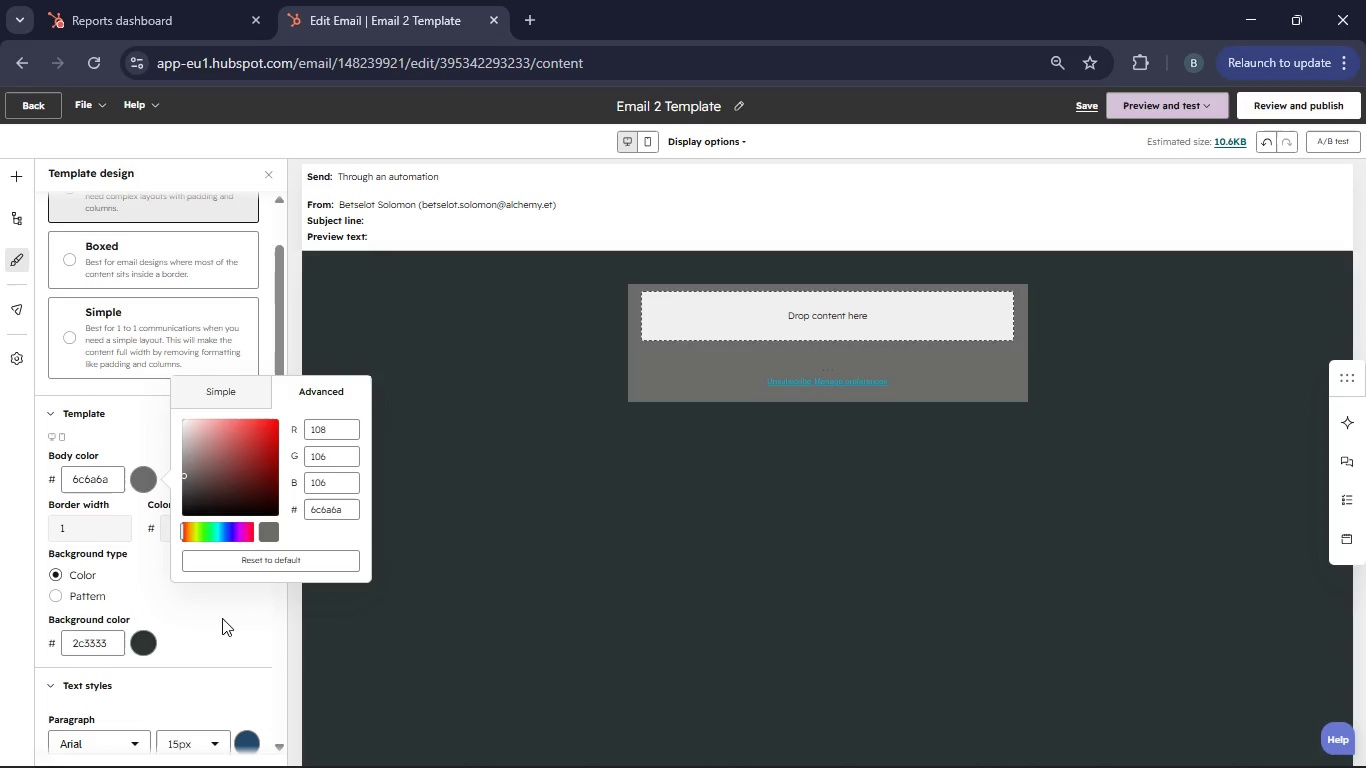 
left_click([223, 618])
 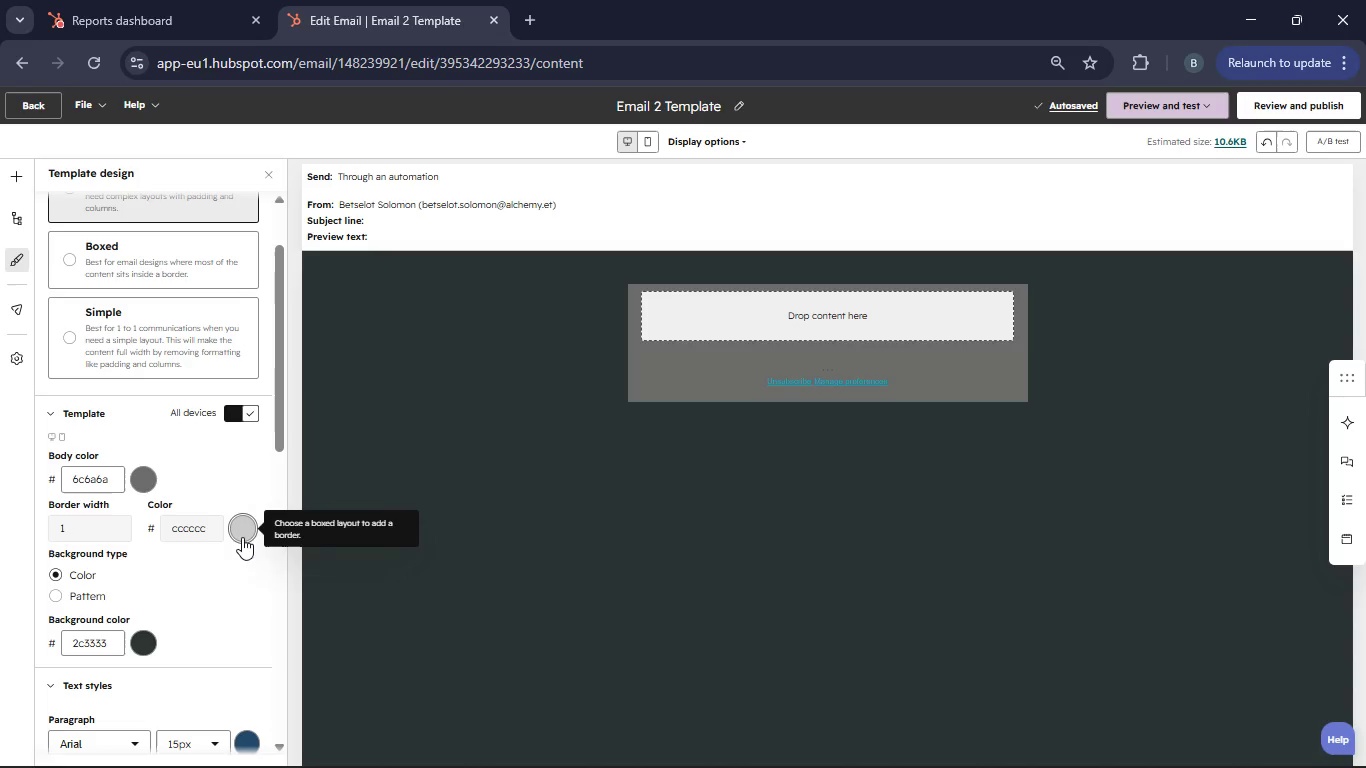 
left_click([242, 537])
 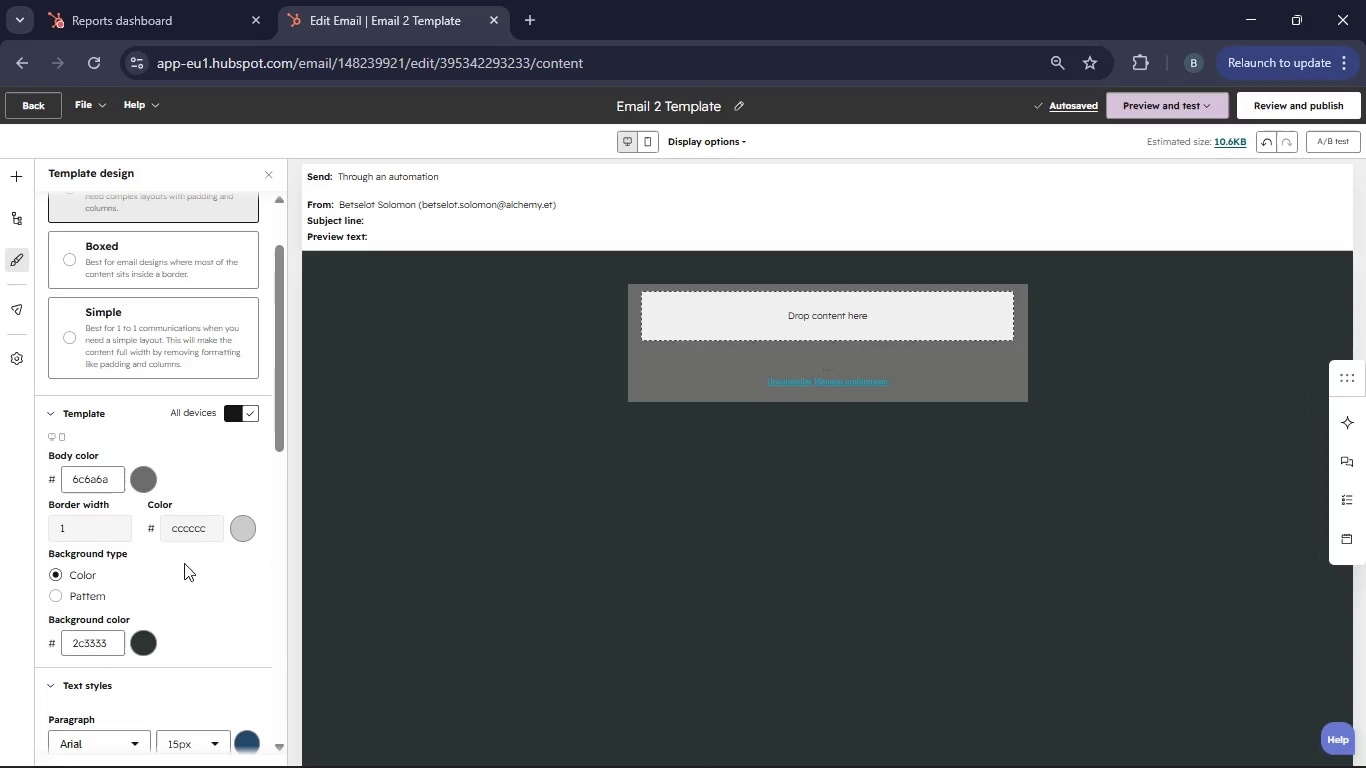 
scroll: coordinate [166, 422], scroll_direction: up, amount: 3.0
 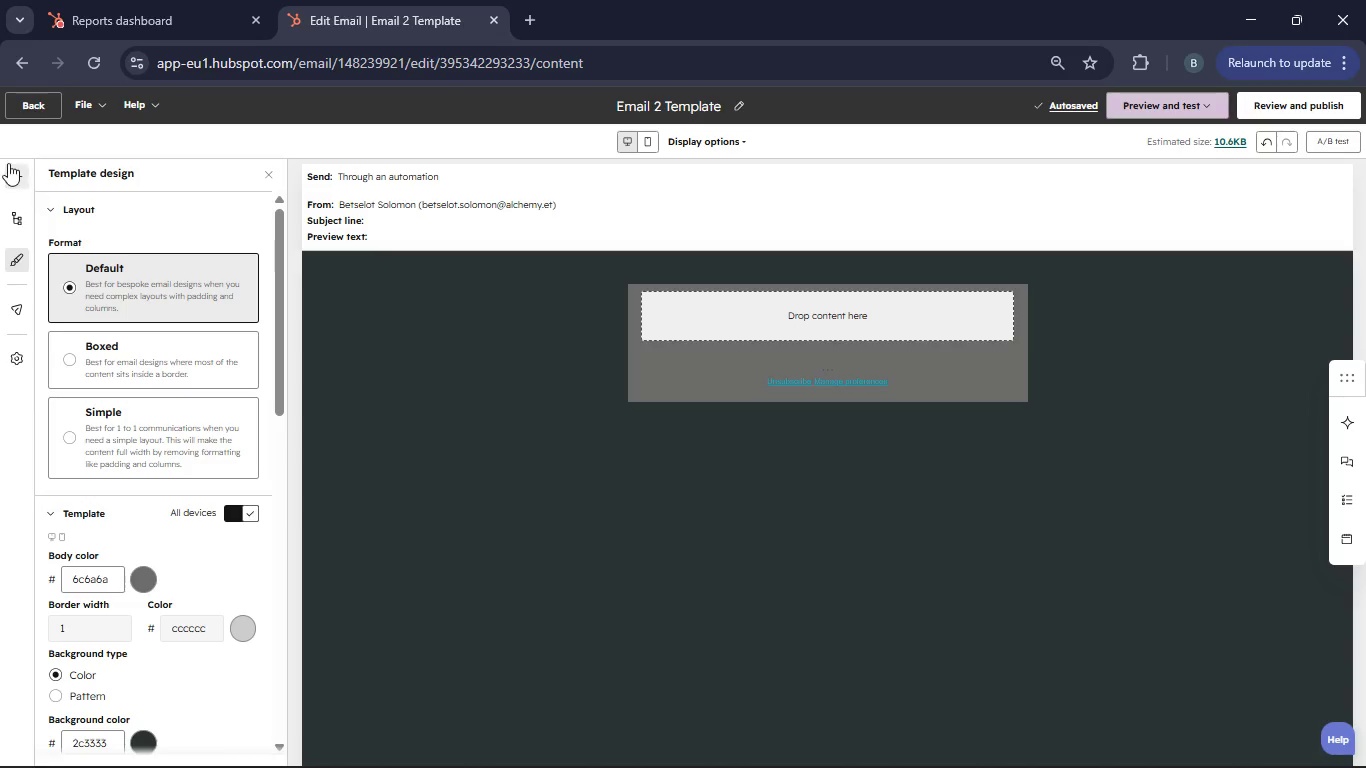 
left_click([7, 163])
 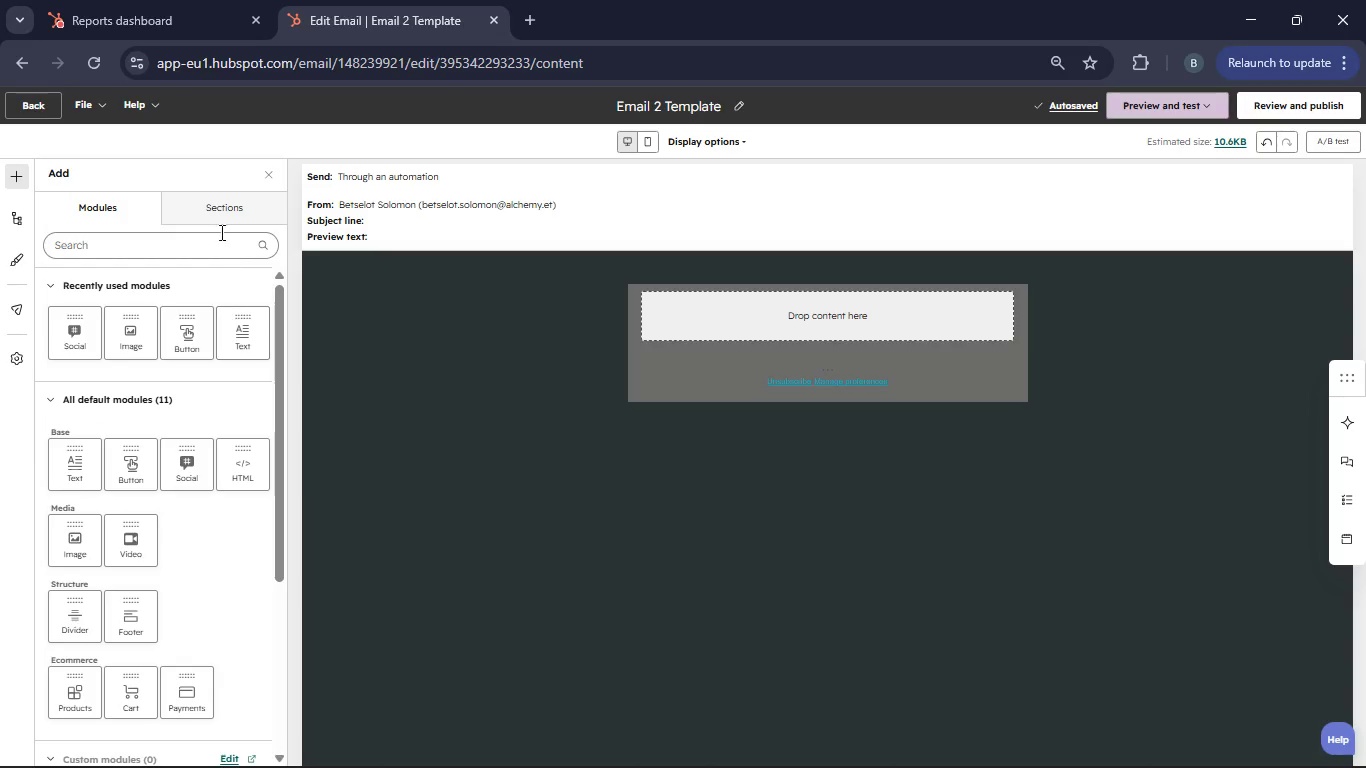 
left_click([212, 216])
 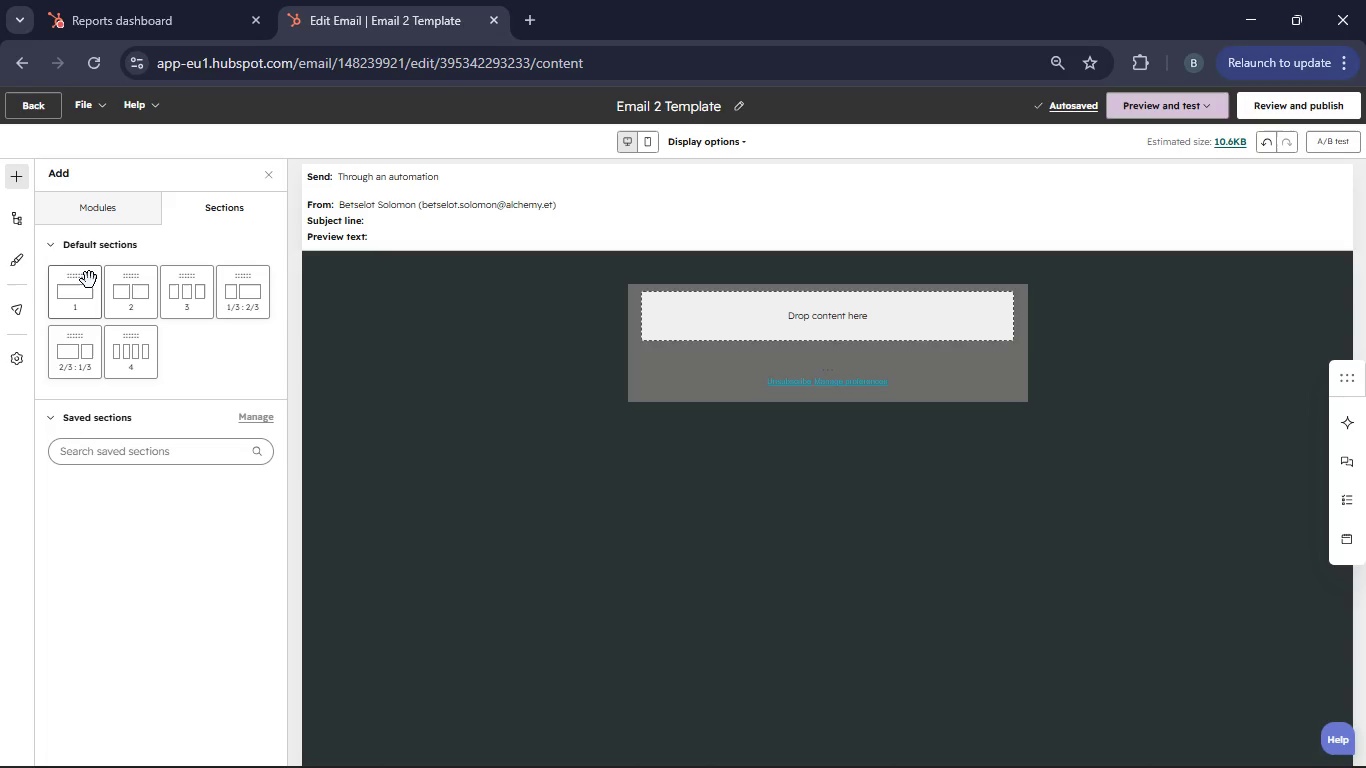 
left_click_drag(start_coordinate=[83, 280], to_coordinate=[702, 290])
 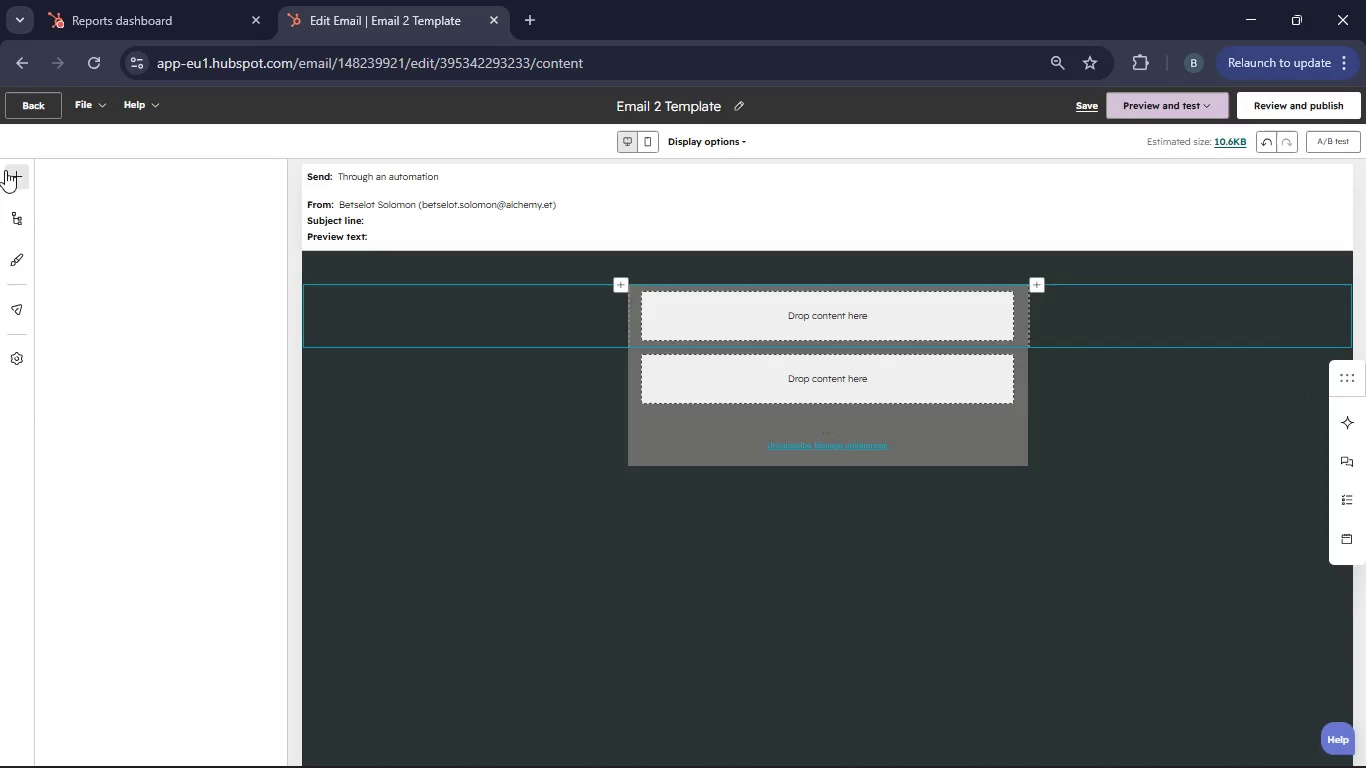 
left_click_drag(start_coordinate=[237, 338], to_coordinate=[735, 322])
 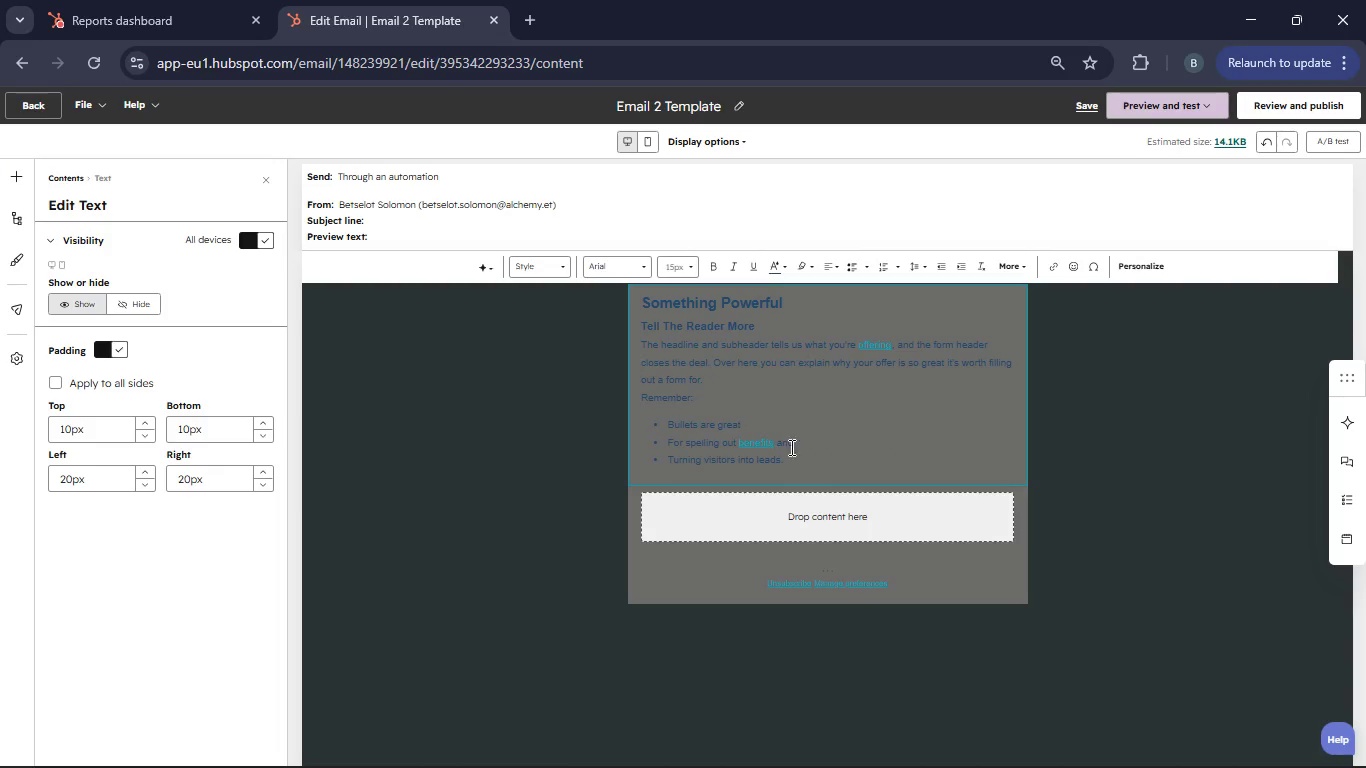 
left_click([793, 460])
 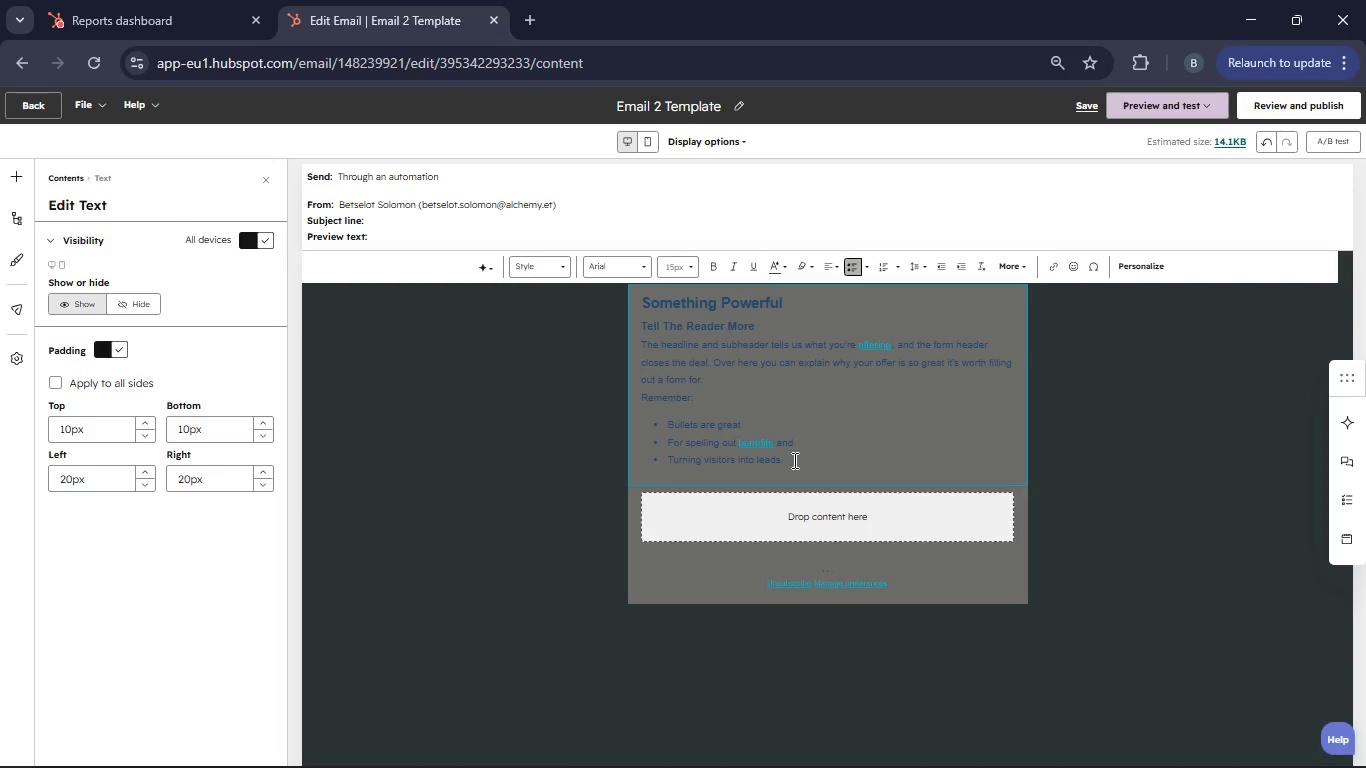 
left_click_drag(start_coordinate=[793, 460], to_coordinate=[645, 304])
 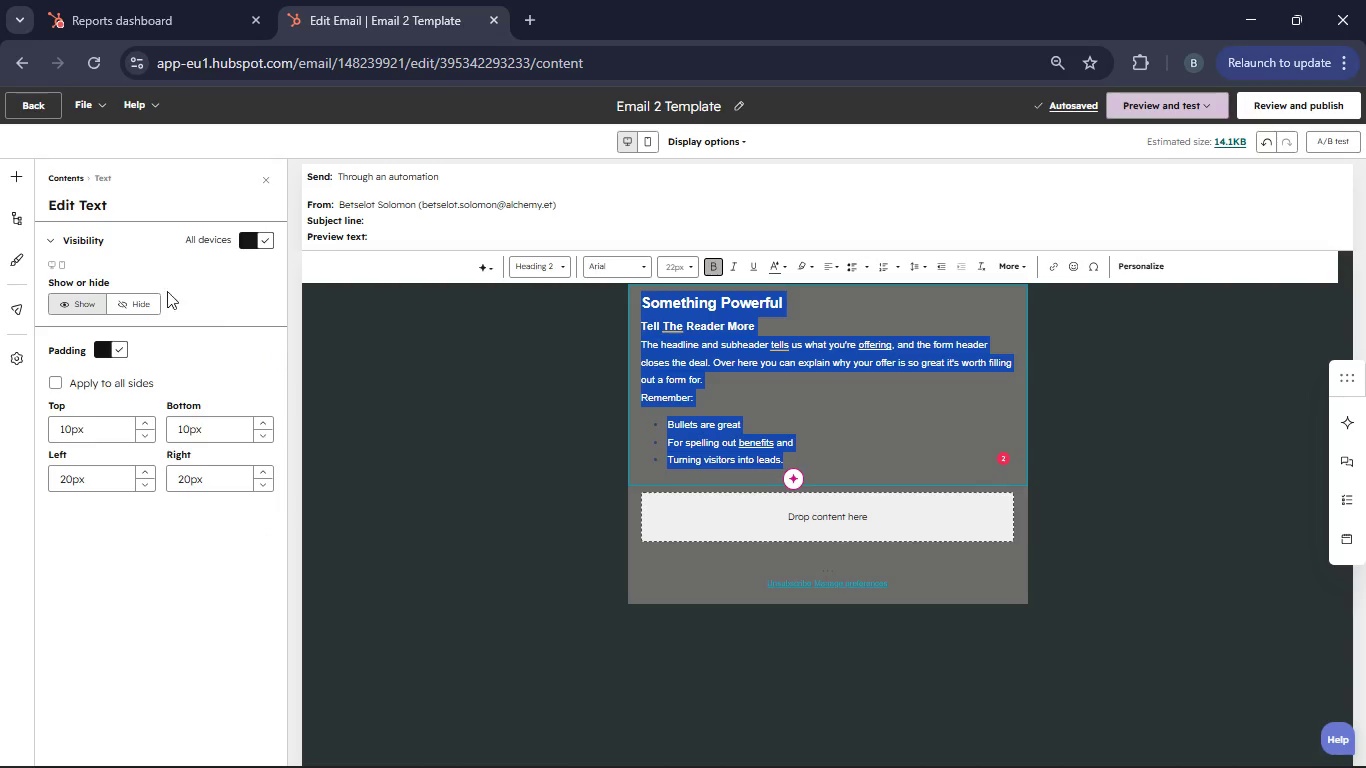 
left_click([15, 262])
 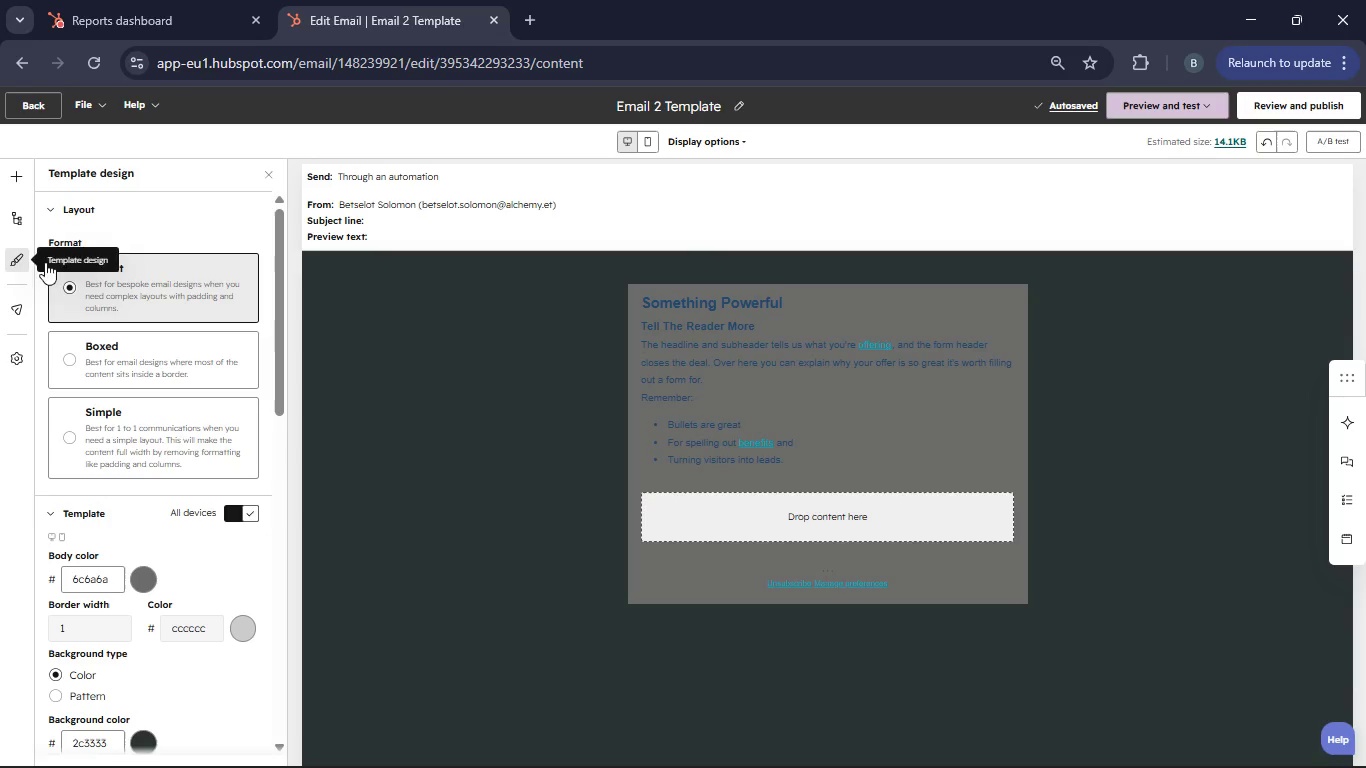 
scroll: coordinate [192, 520], scroll_direction: down, amount: 1.0
 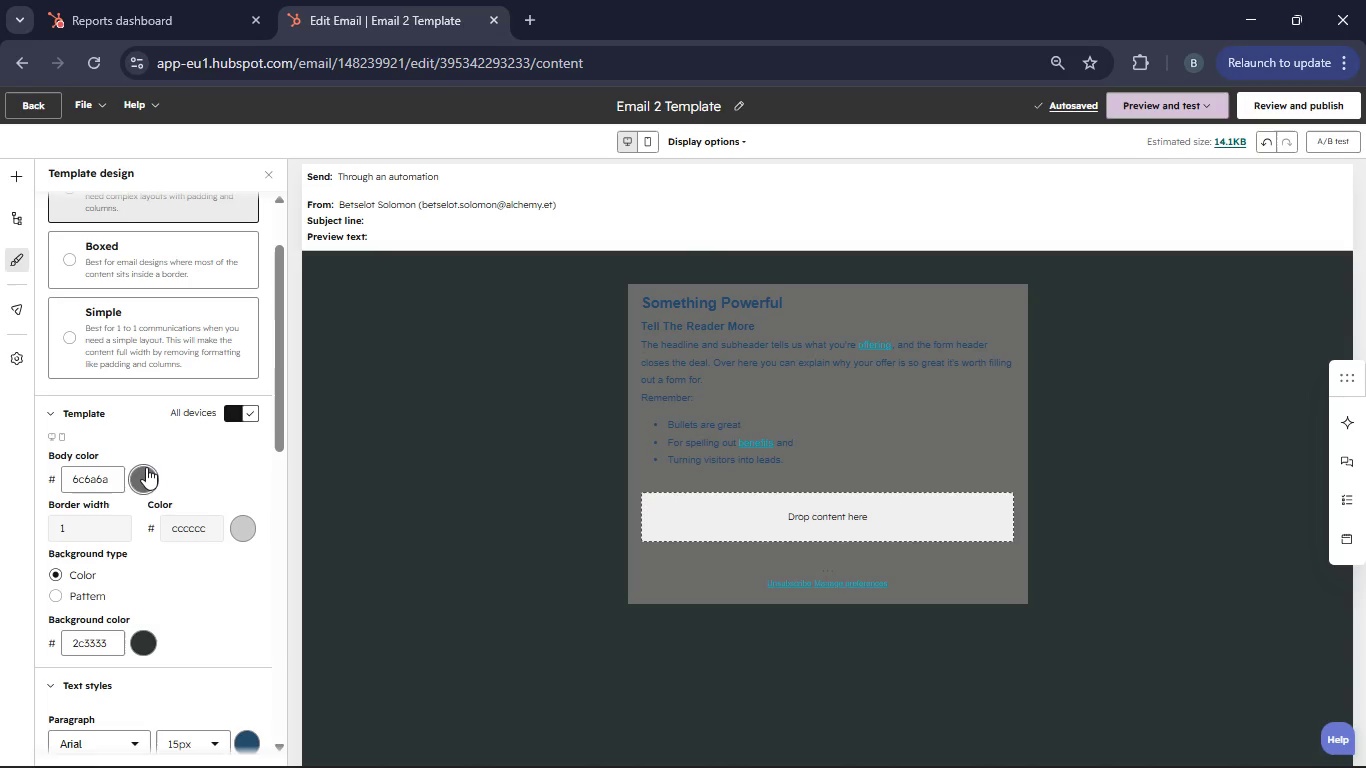 
left_click([146, 467])
 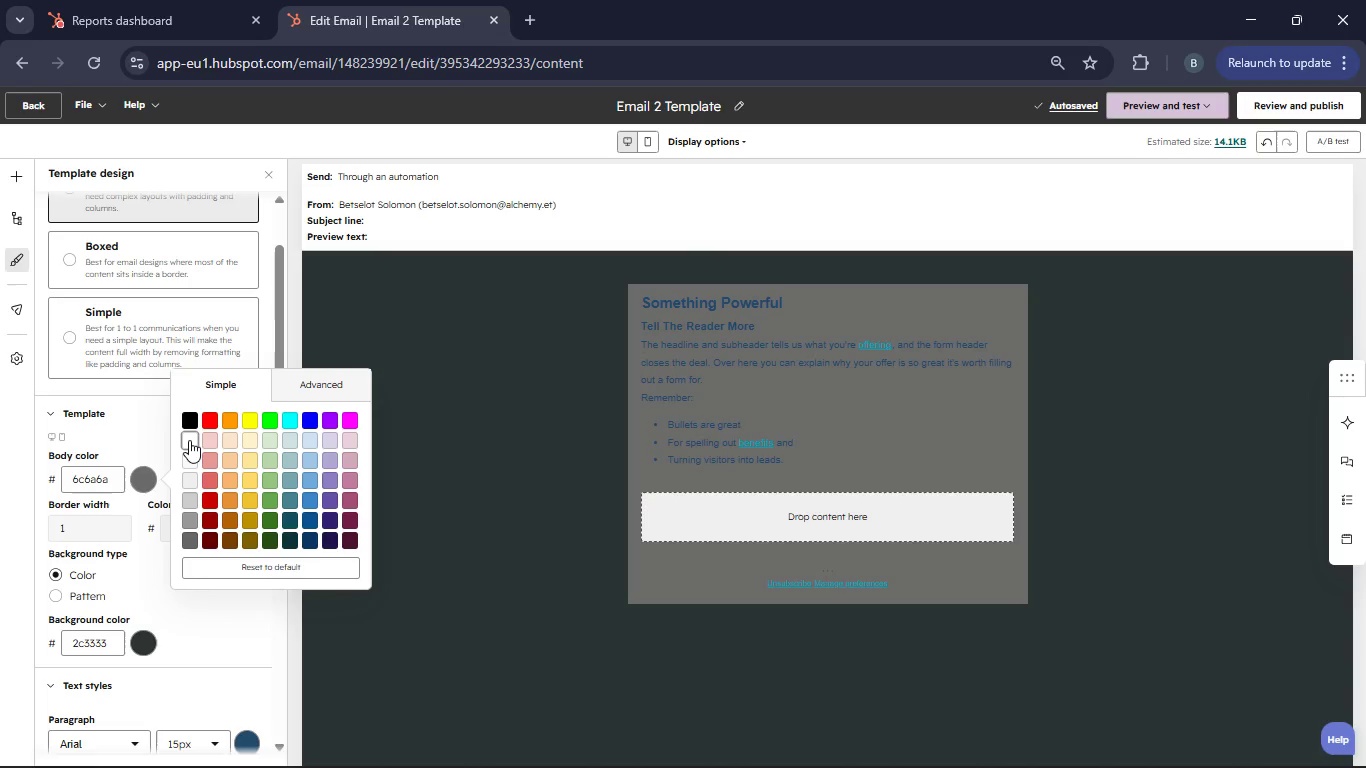 
left_click([189, 440])
 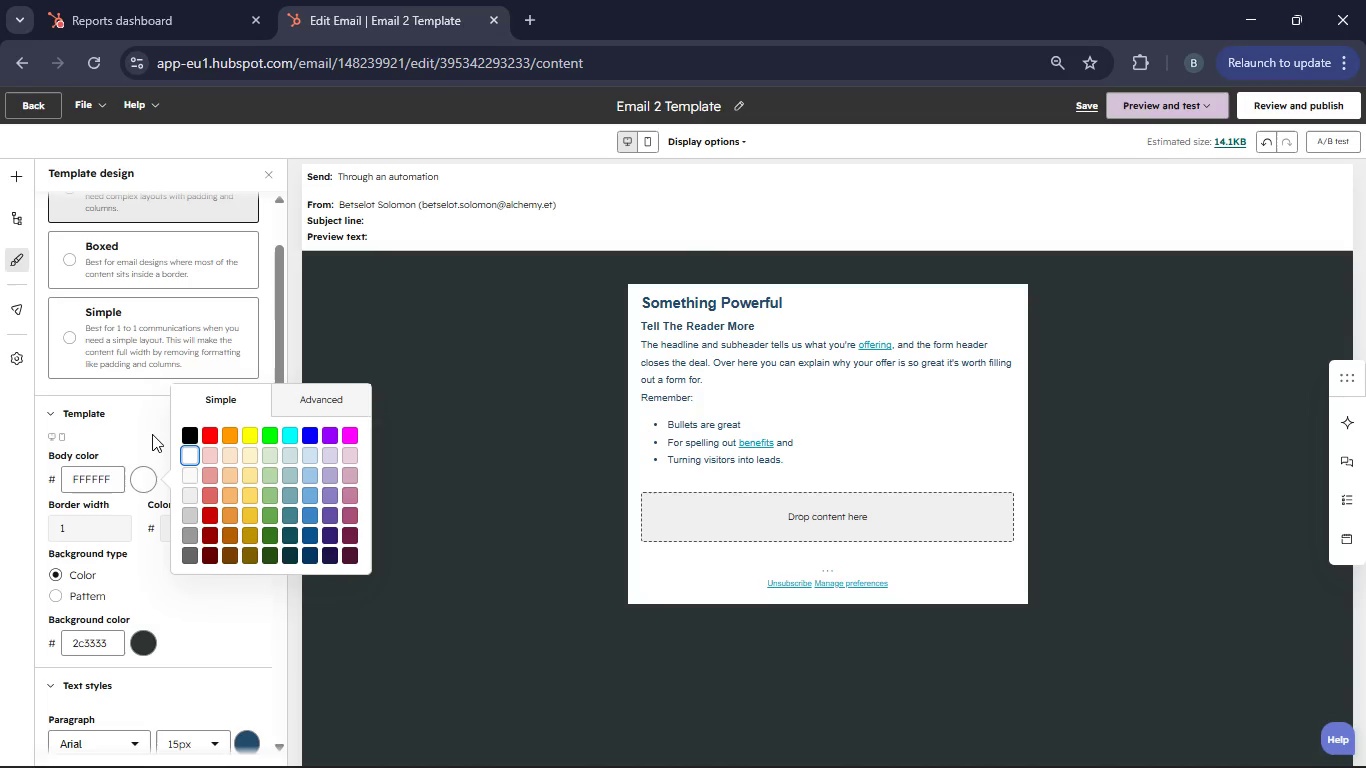 
left_click([229, 623])
 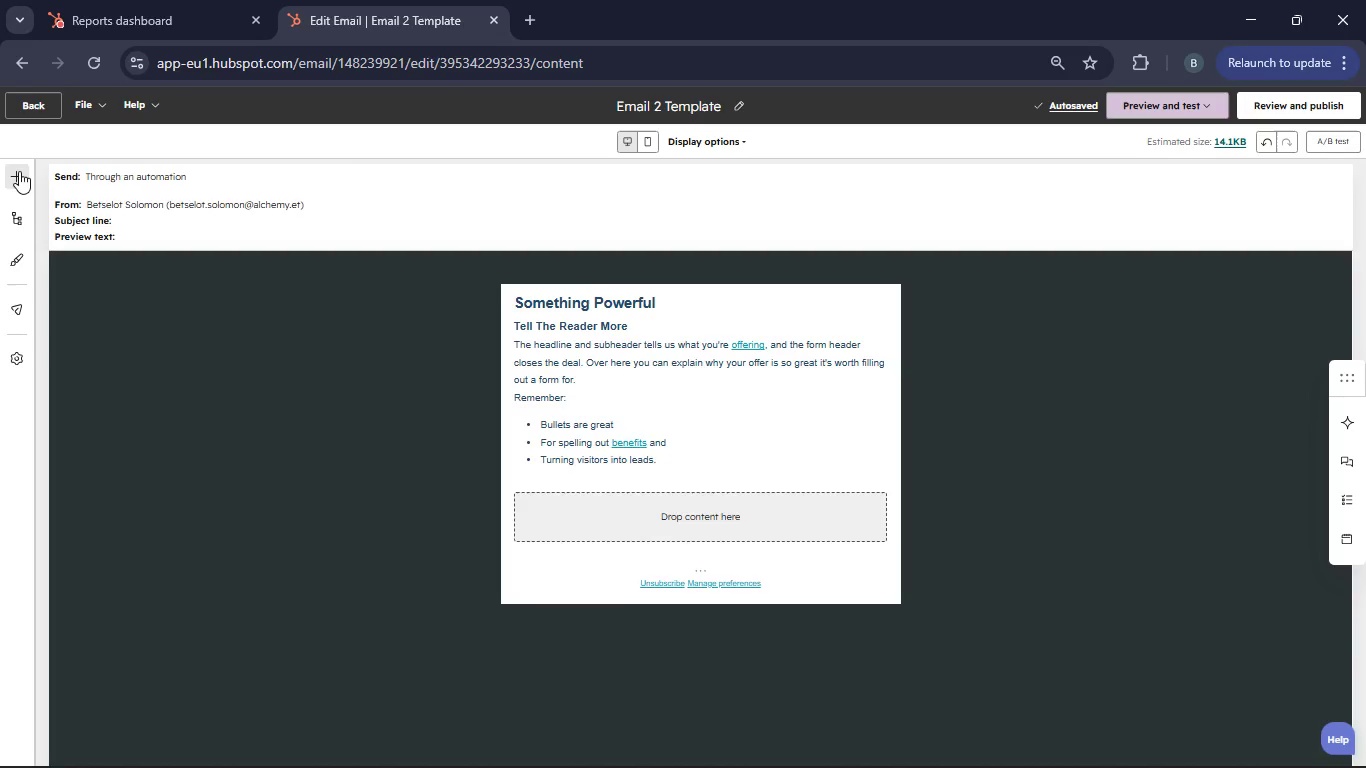 
left_click_drag(start_coordinate=[238, 329], to_coordinate=[844, 522])
 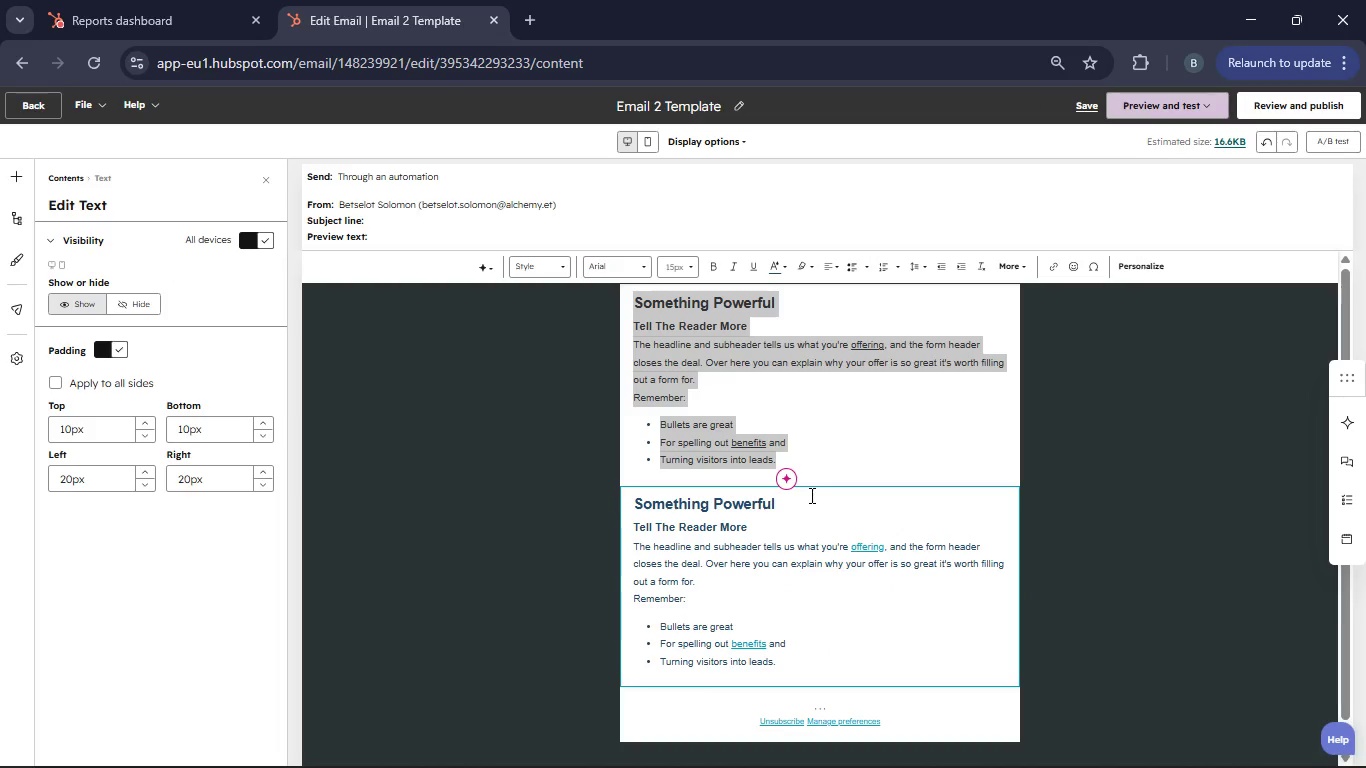 
scroll: coordinate [802, 475], scroll_direction: up, amount: 2.0
 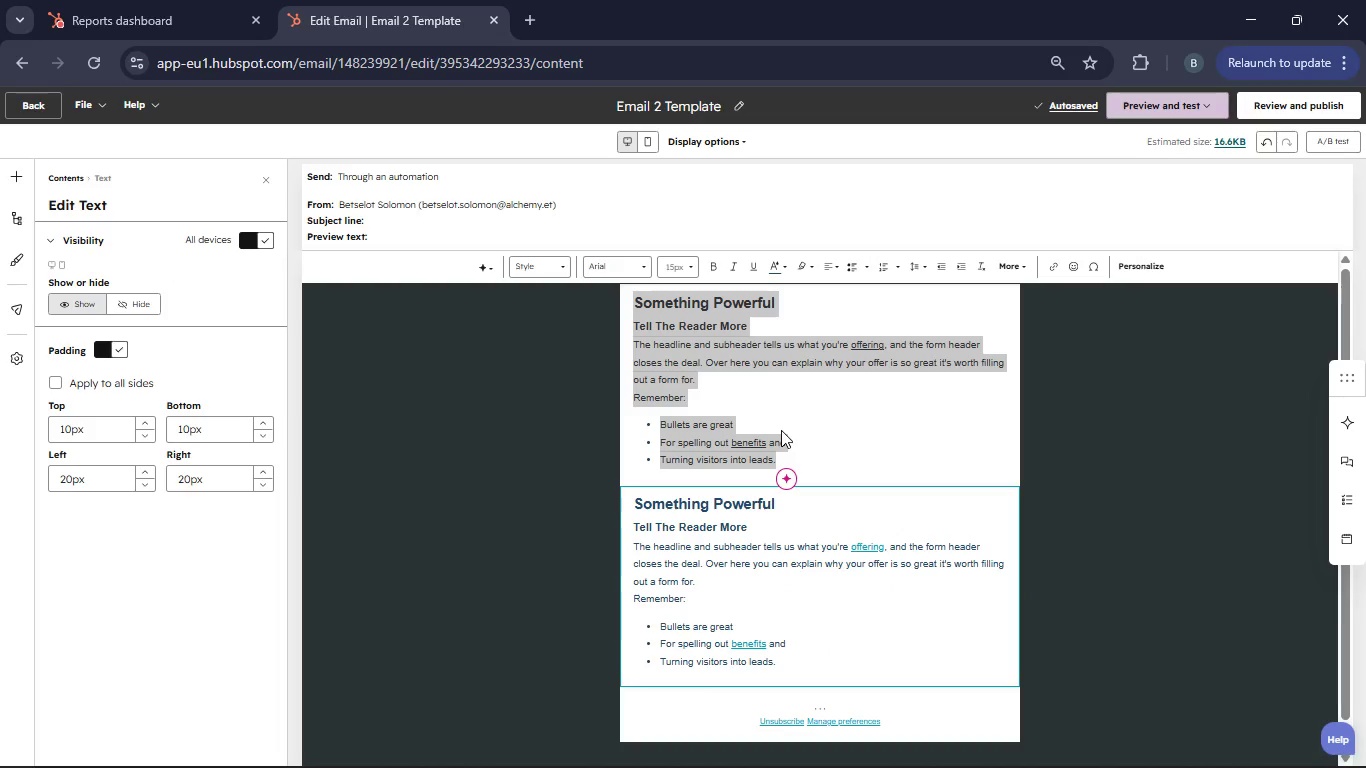 
left_click([789, 433])
 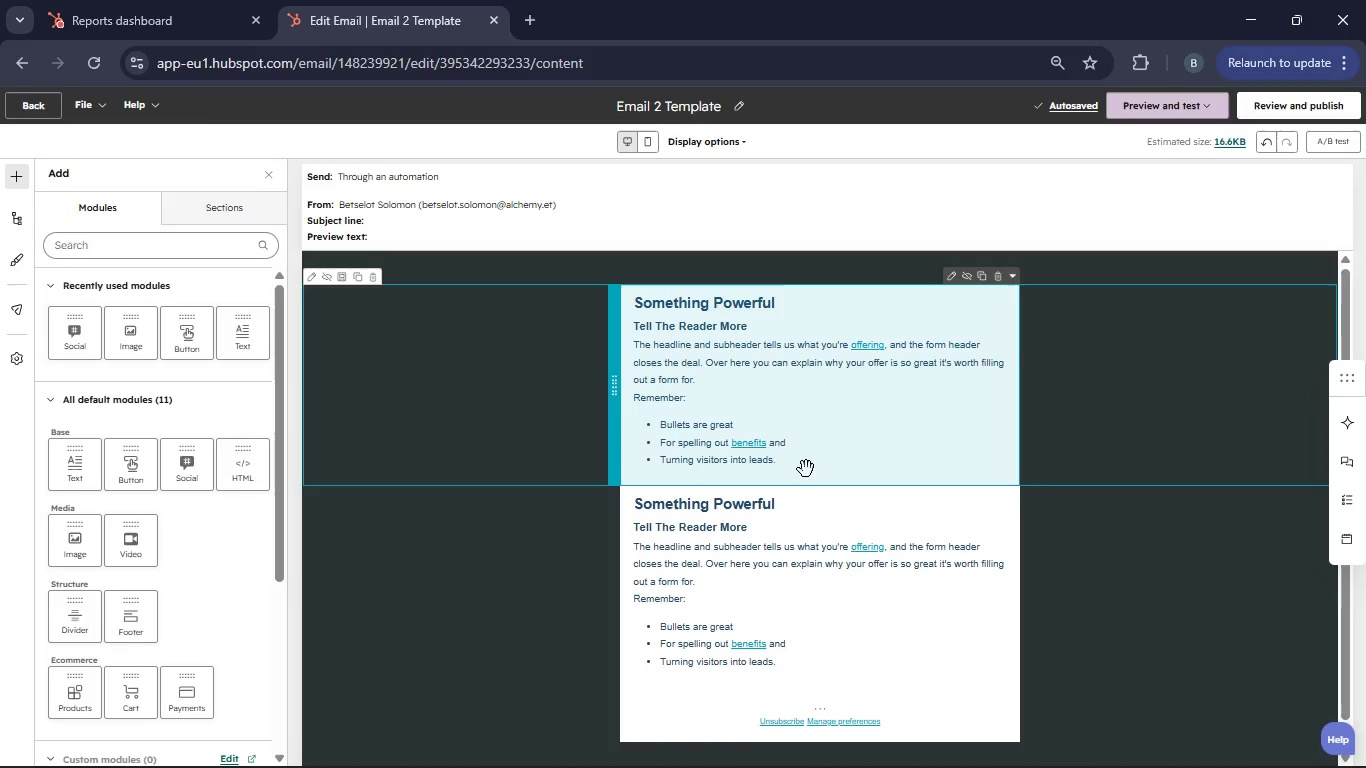 
scroll: coordinate [773, 431], scroll_direction: up, amount: 1.0
 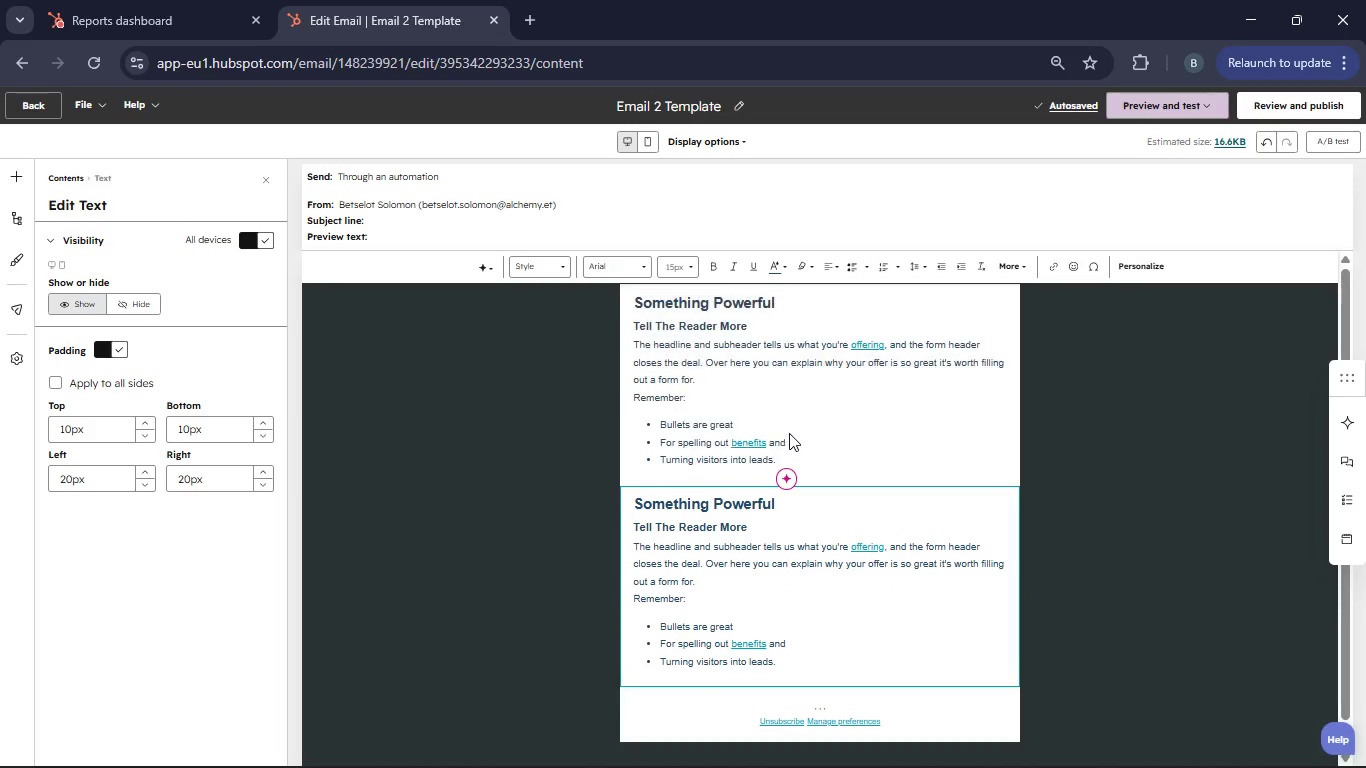 
left_click([800, 469])
 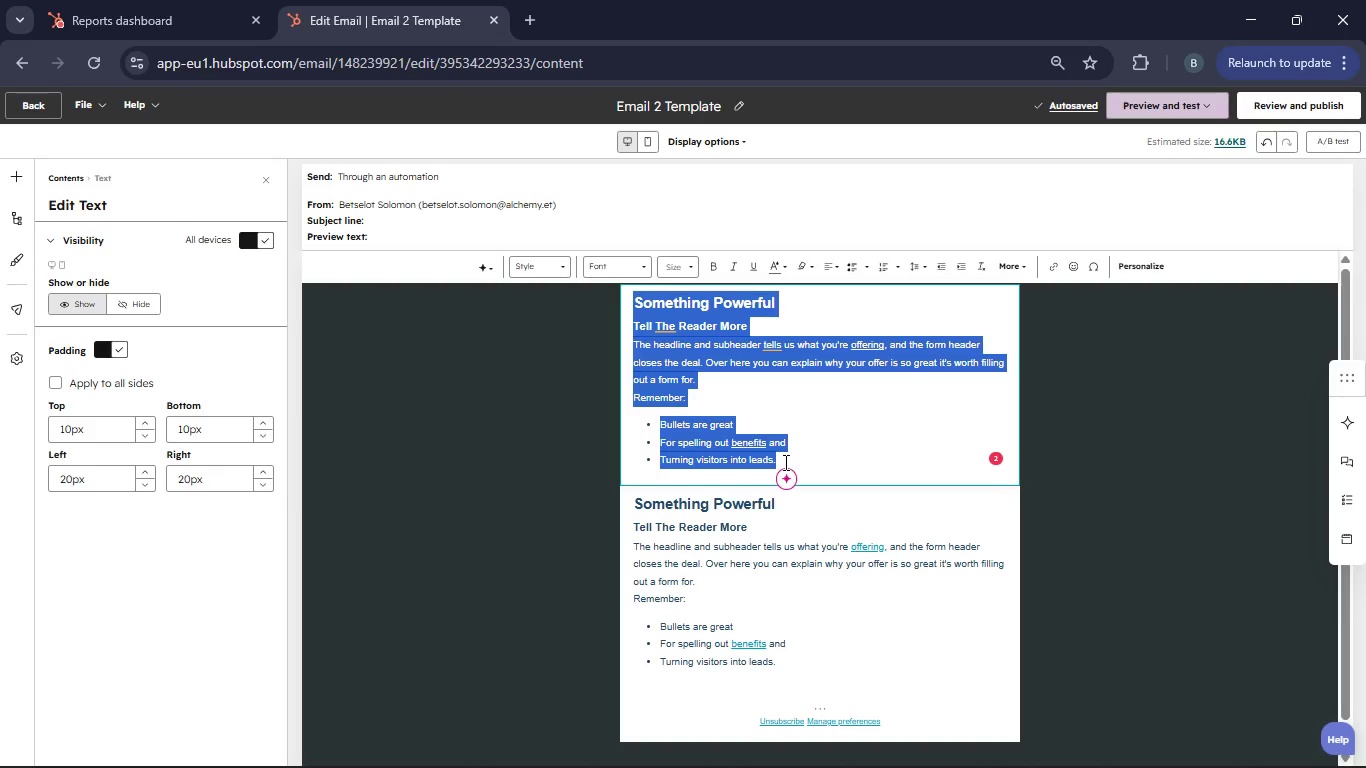 
key(Backspace)
type(G)
key(Backspace)
type(Header 1 )
 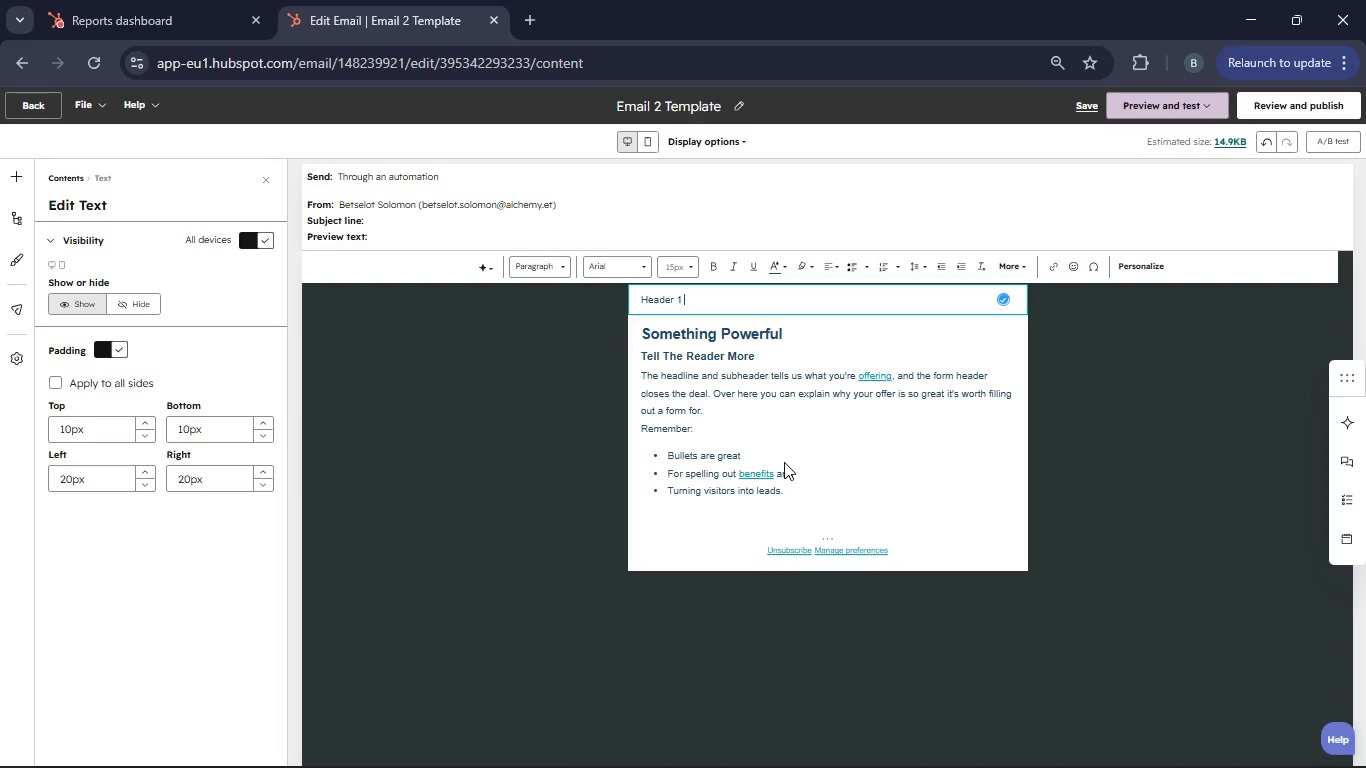 
left_click([784, 462])
 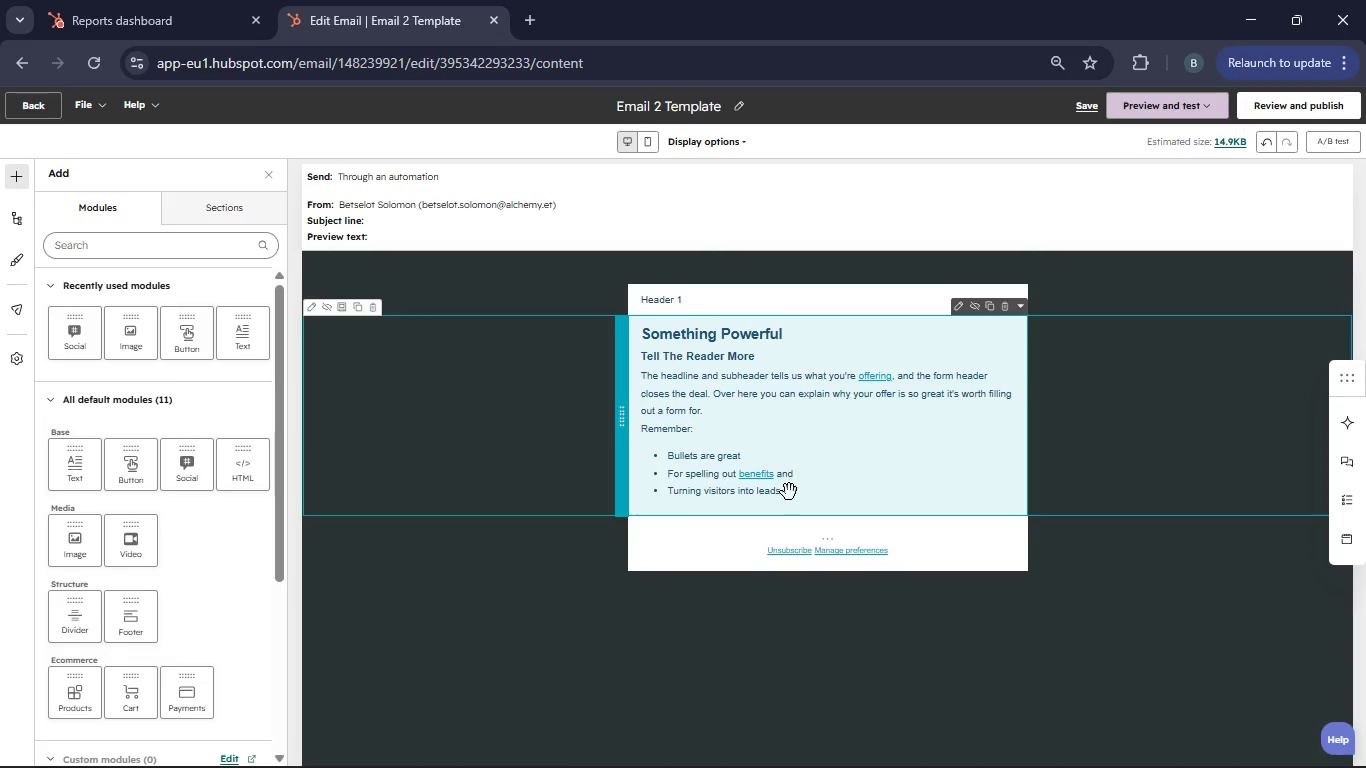 
left_click([789, 492])
 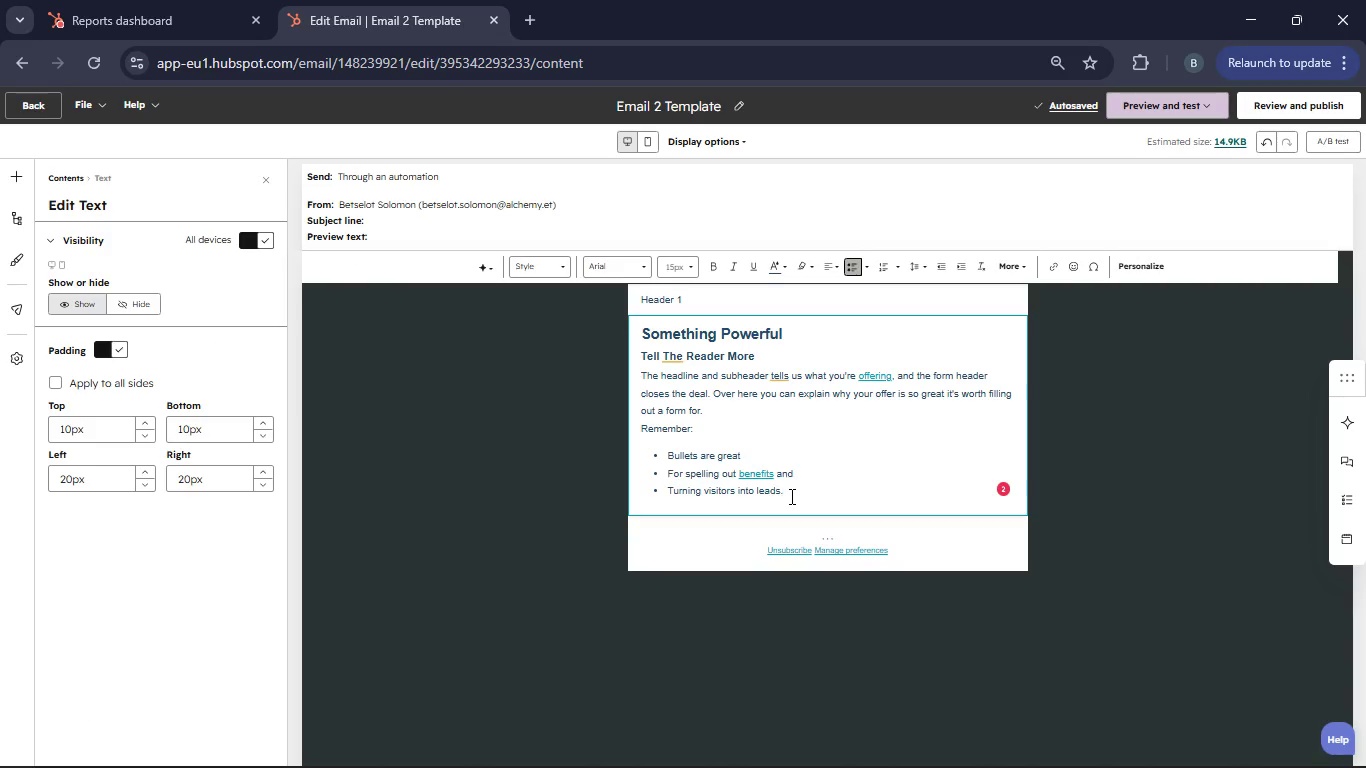 
left_click_drag(start_coordinate=[790, 496], to_coordinate=[639, 341])
 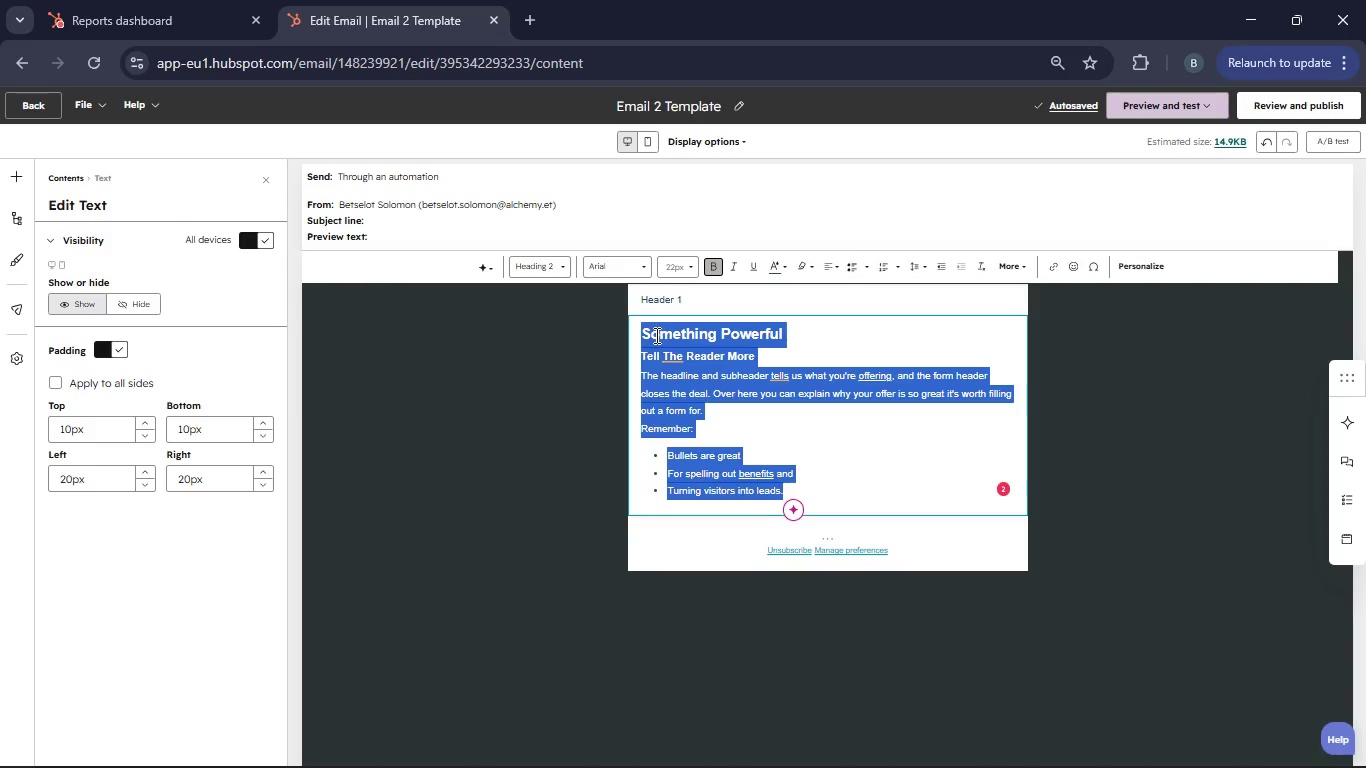 
type(Sub Header)
 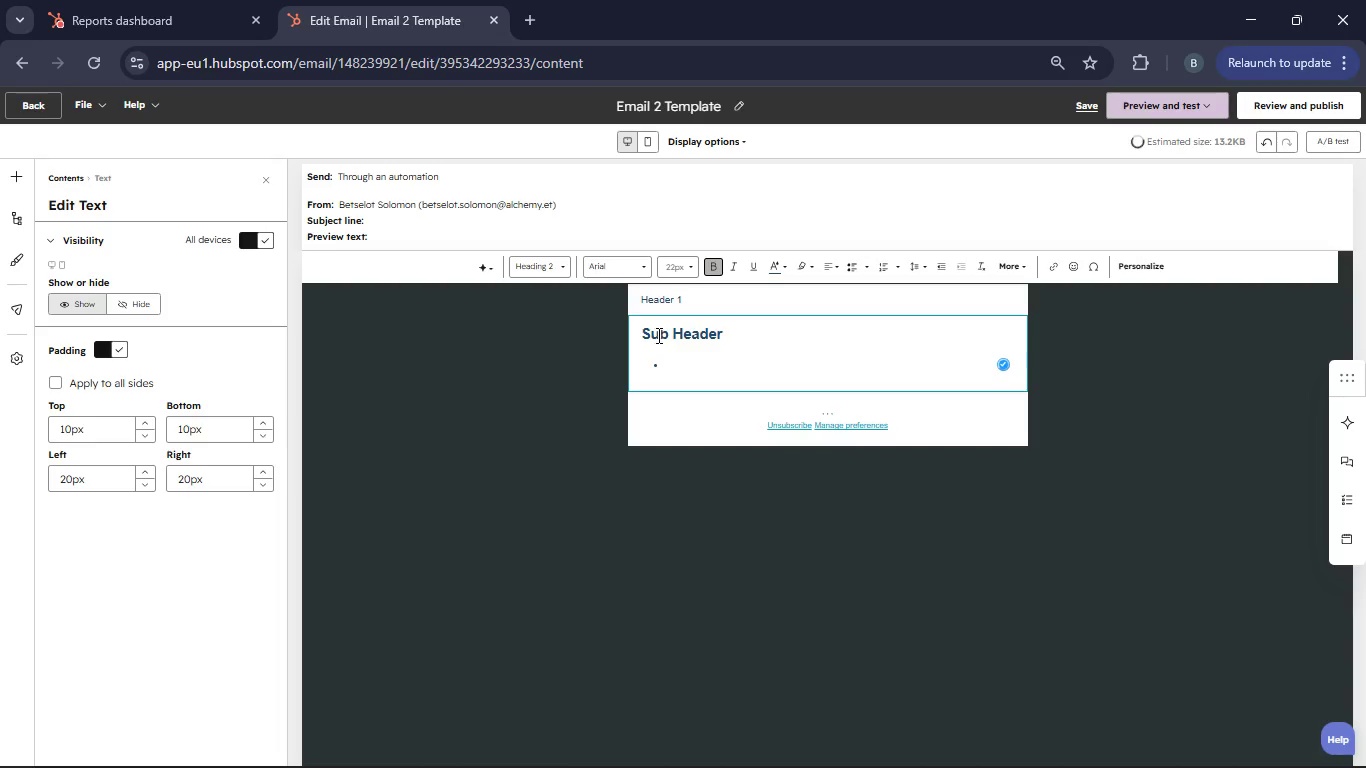 
left_click([691, 299])
 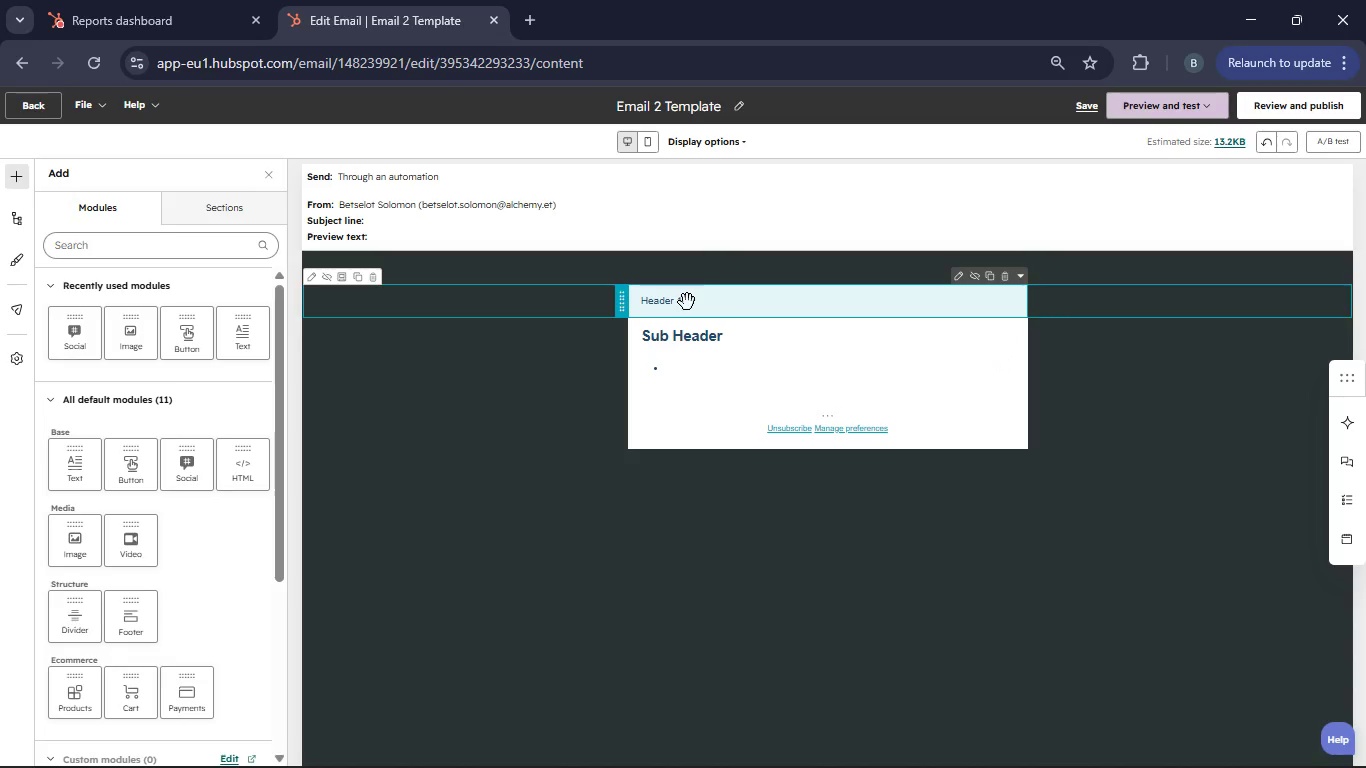 
left_click([687, 302])
 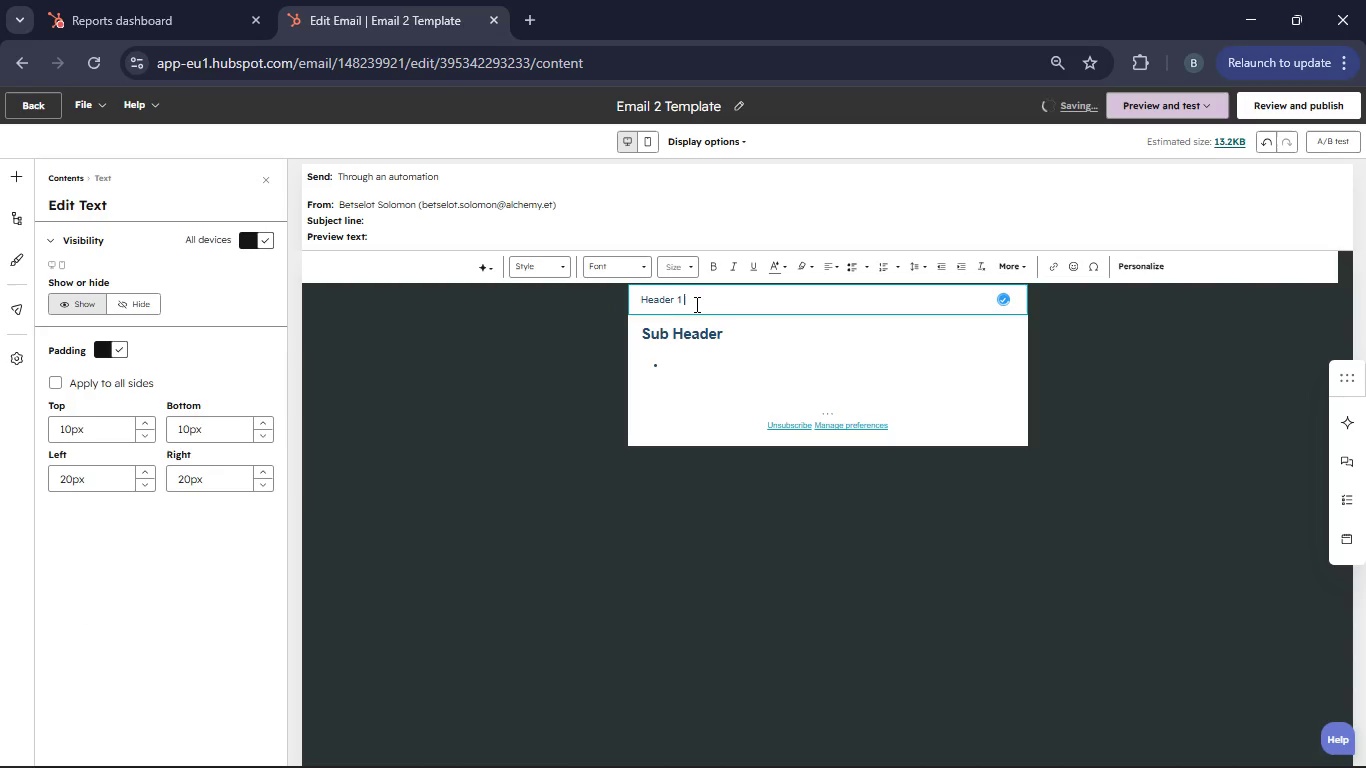 
left_click_drag(start_coordinate=[694, 304], to_coordinate=[637, 300])
 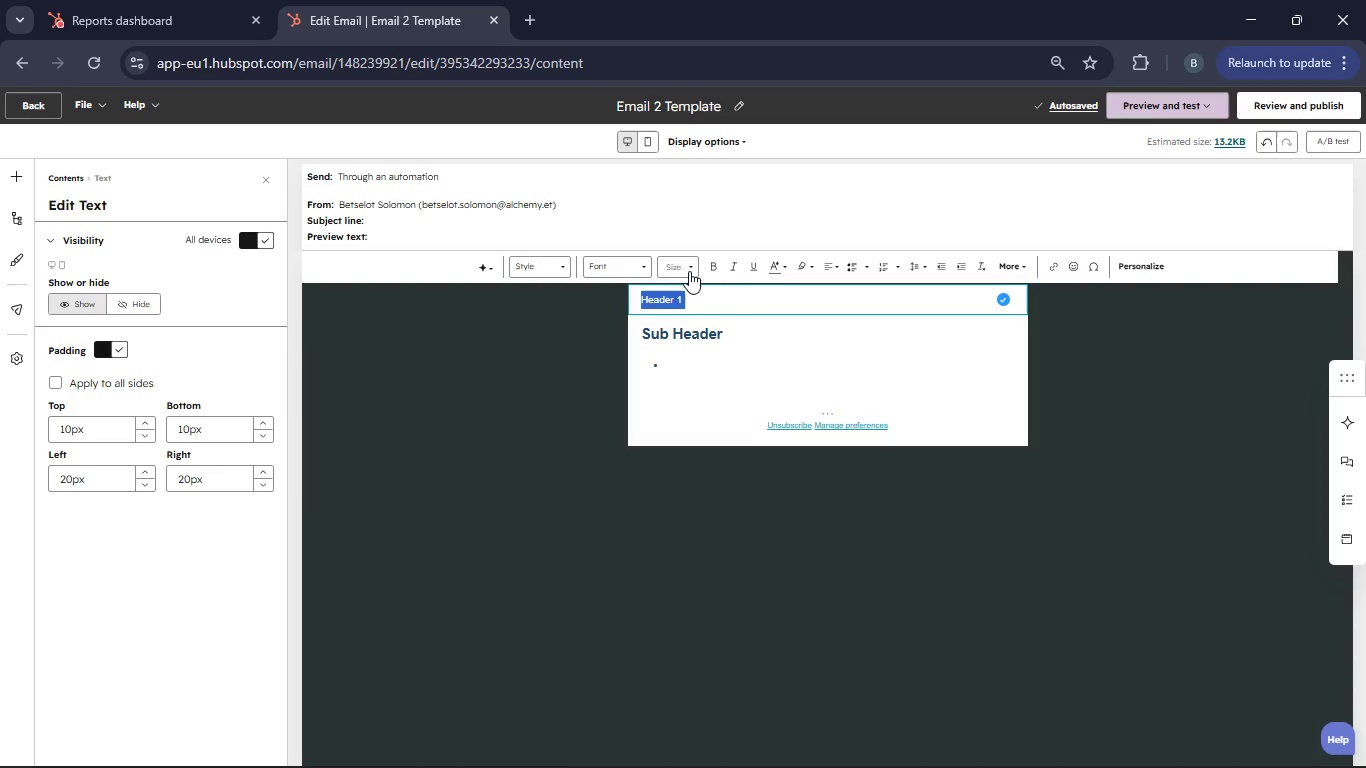 
left_click([689, 271])
 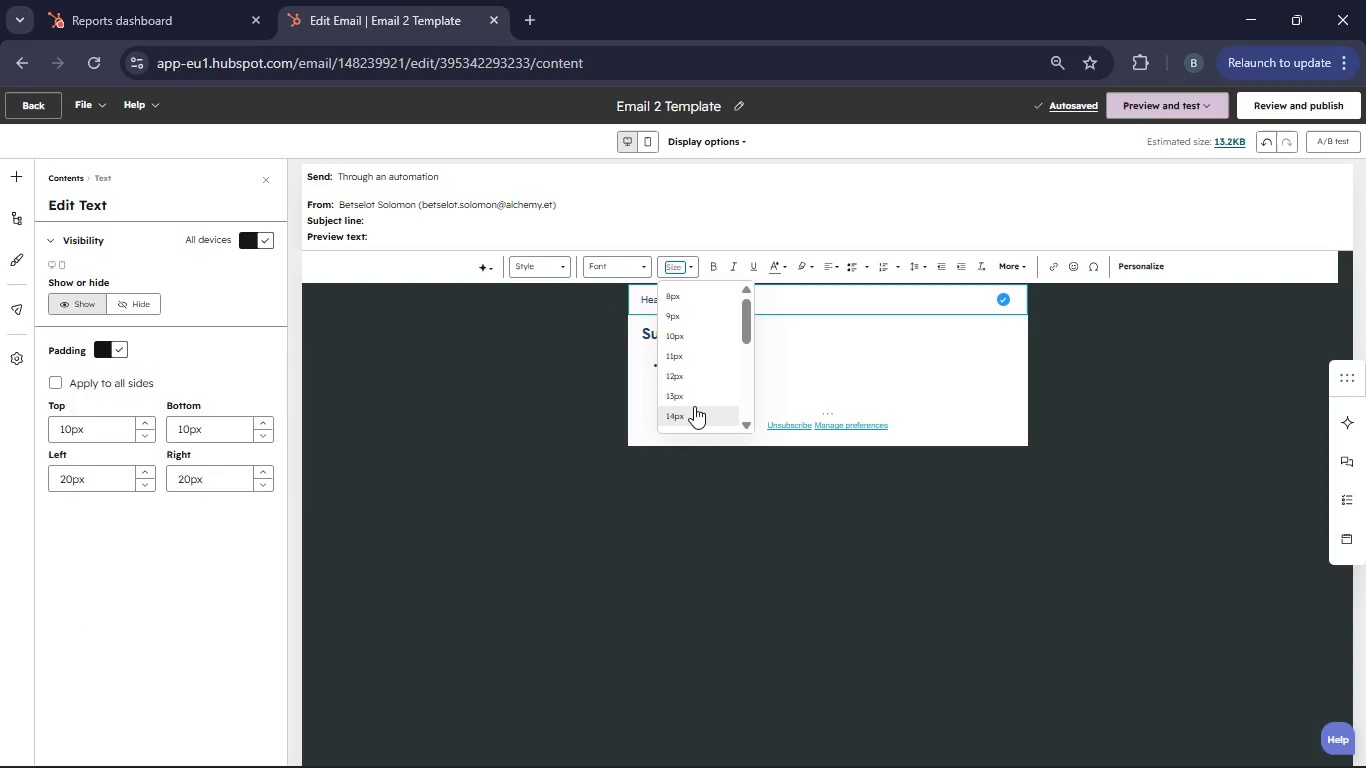 
scroll: coordinate [700, 403], scroll_direction: down, amount: 2.0
 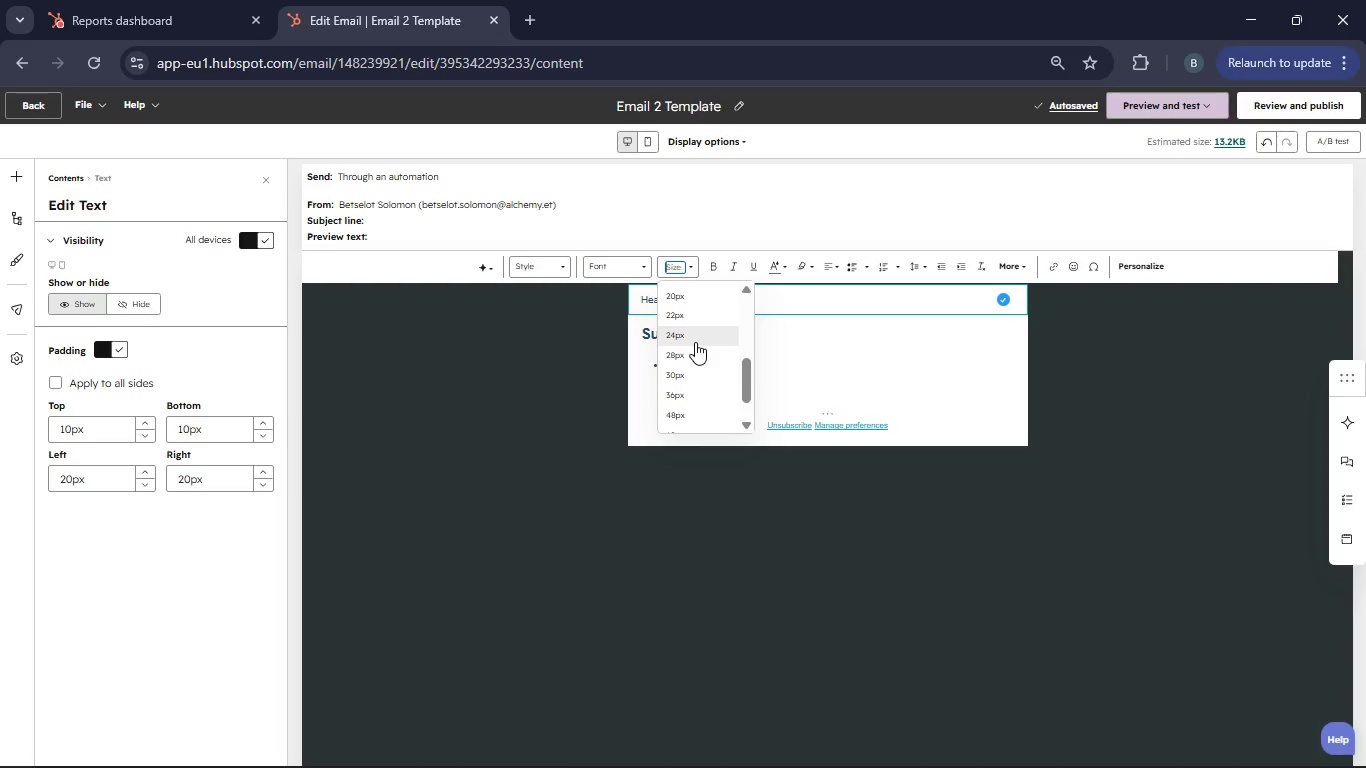 
left_click([695, 342])
 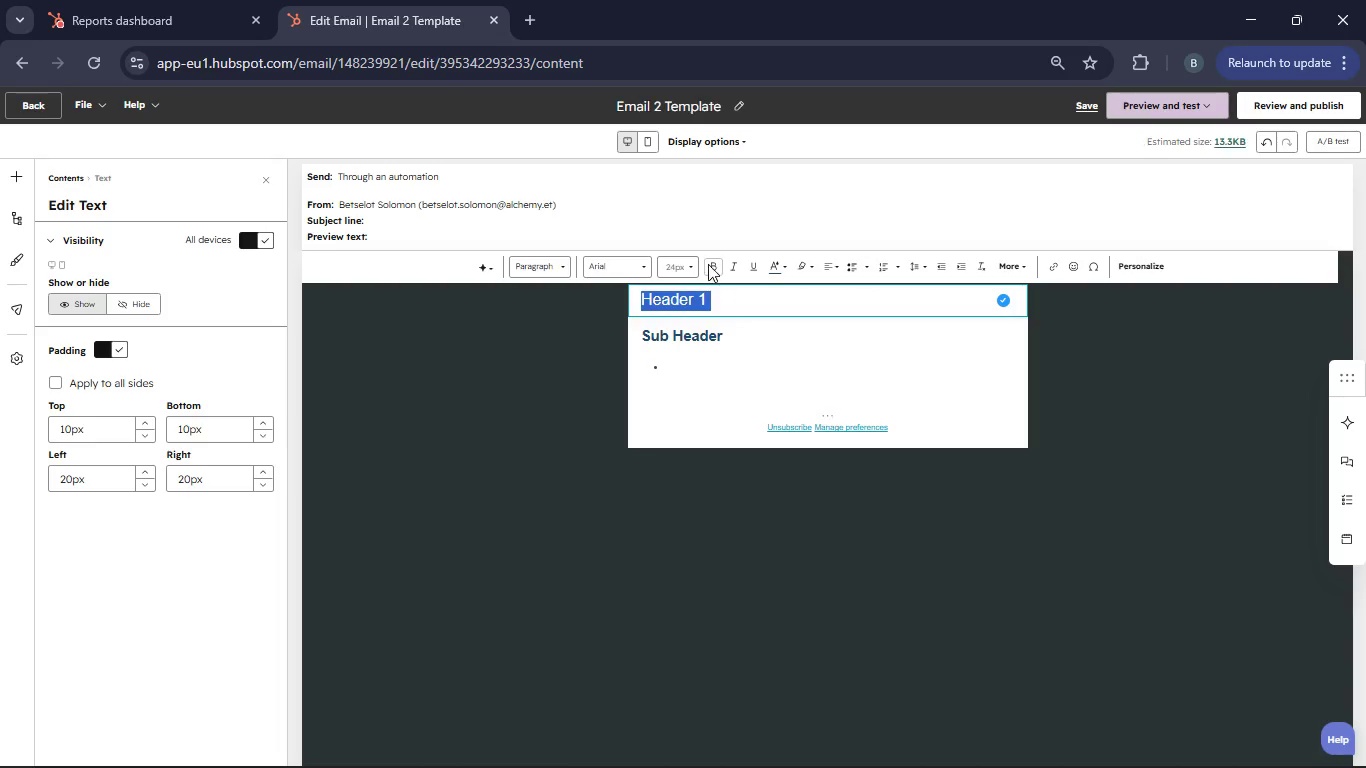 
left_click([708, 264])
 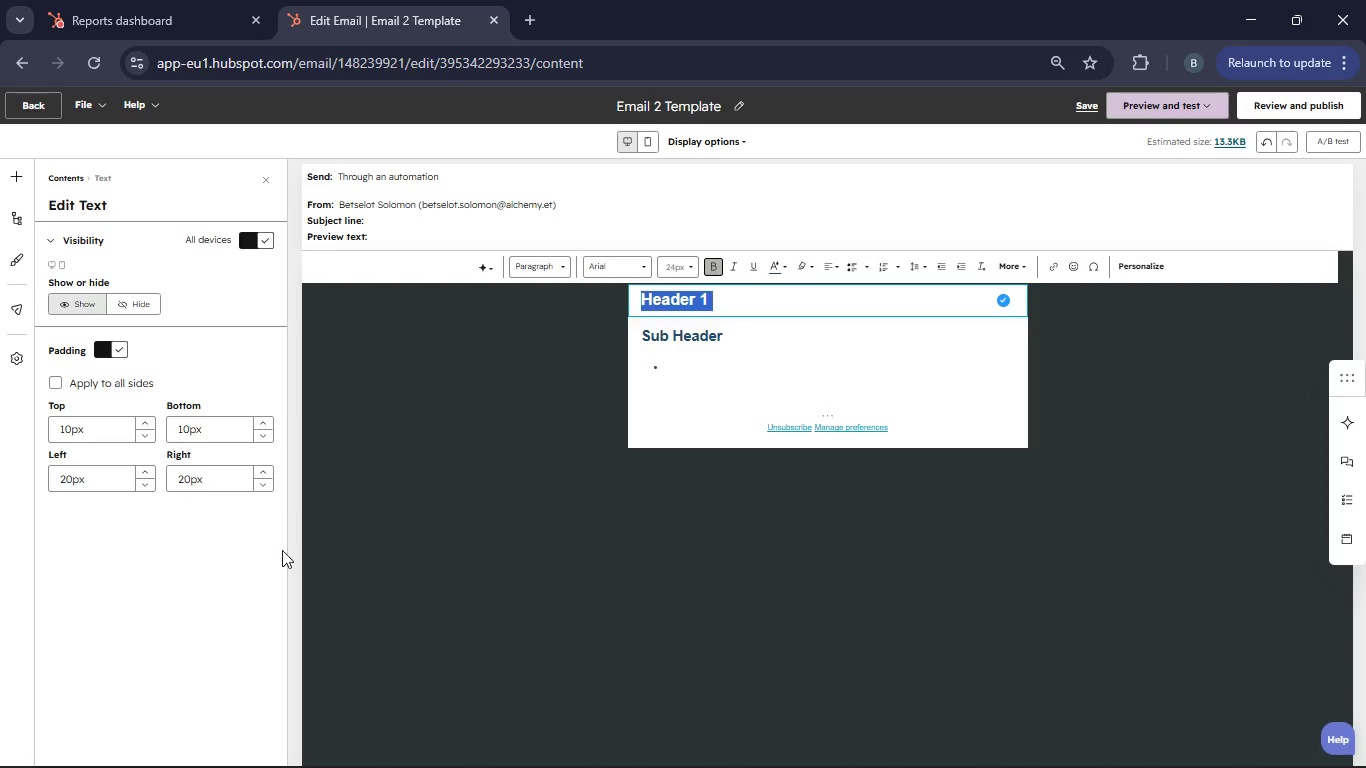 
left_click([745, 347])
 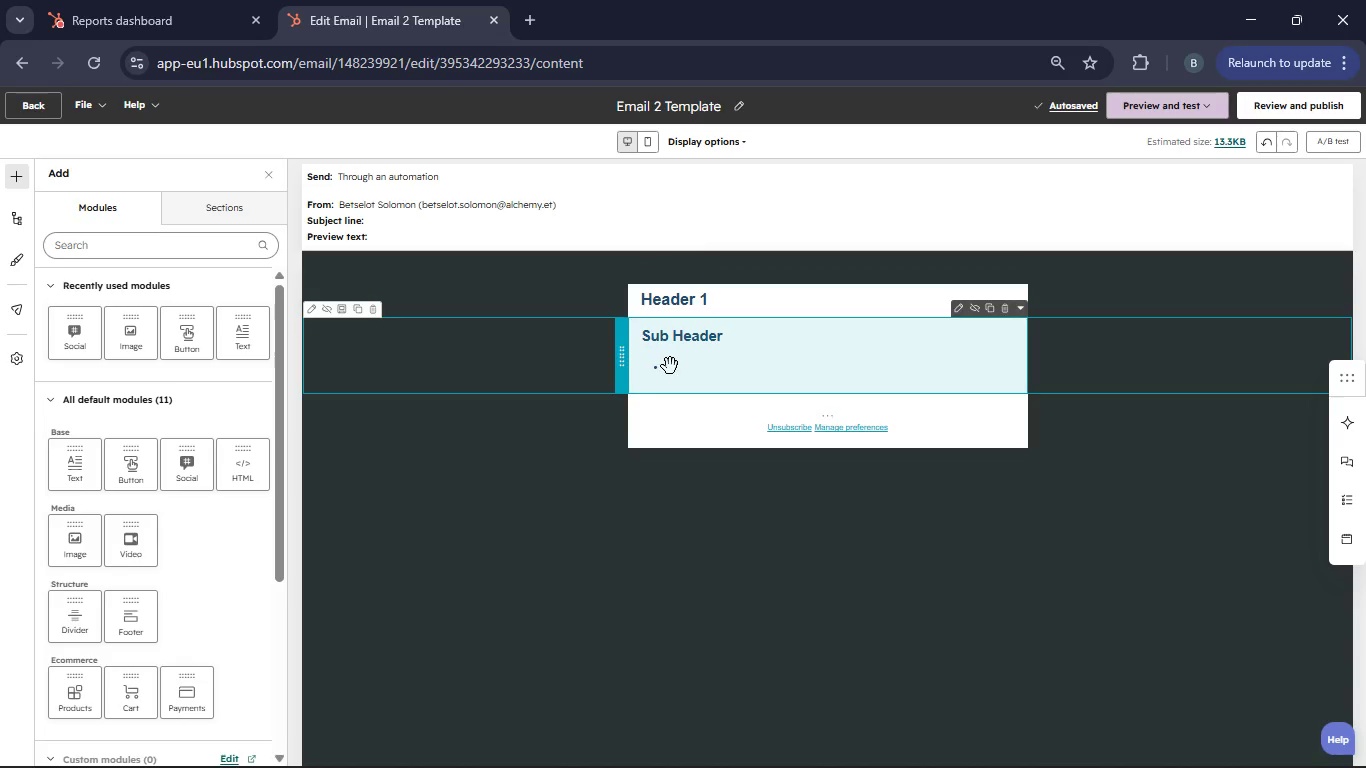 
left_click([670, 366])
 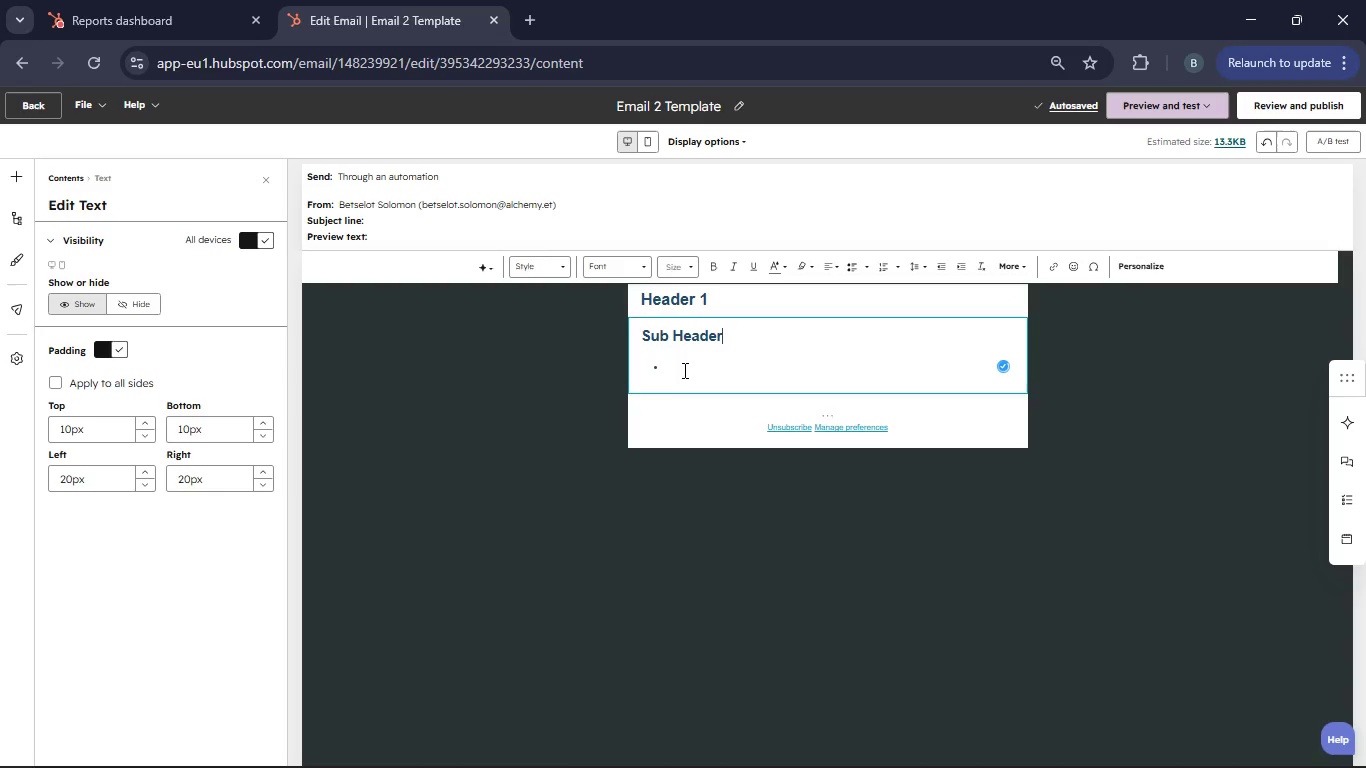 
left_click([678, 367])
 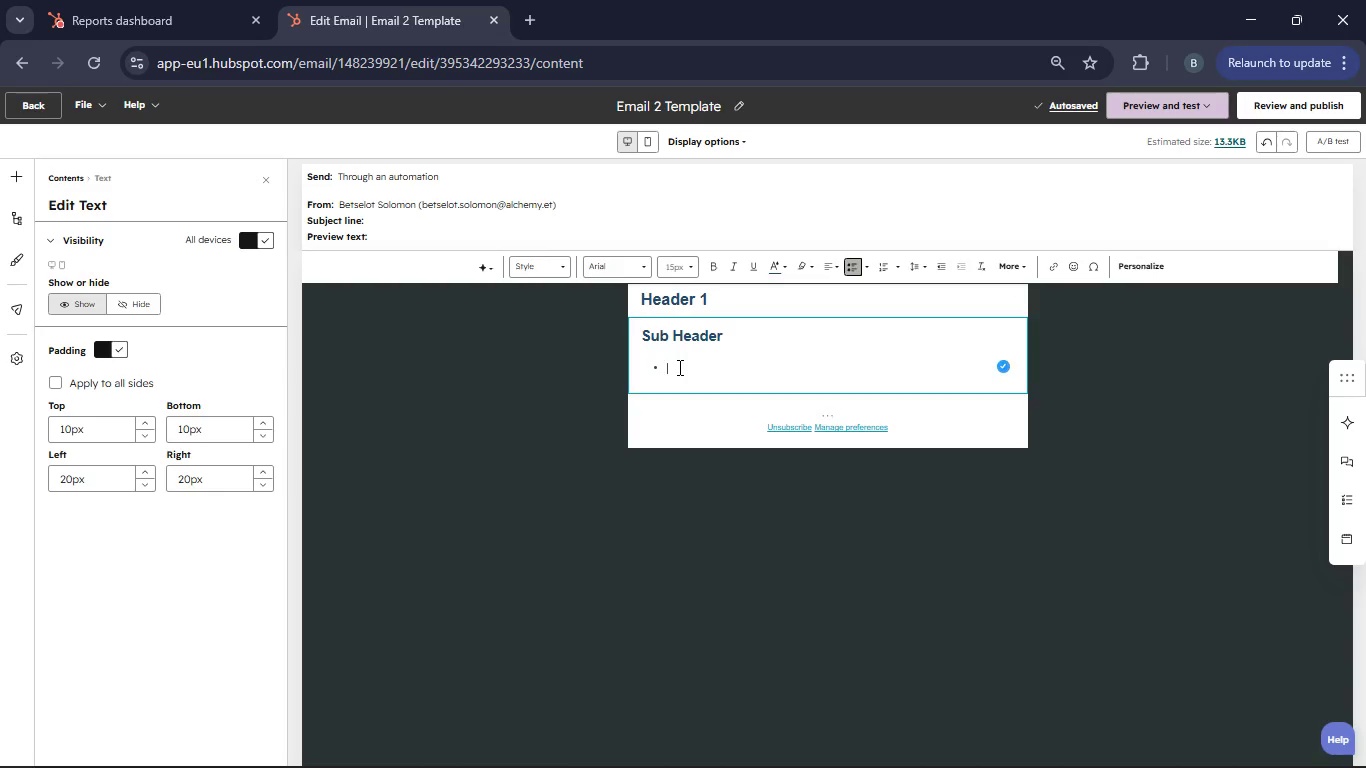 
key(Backspace)
 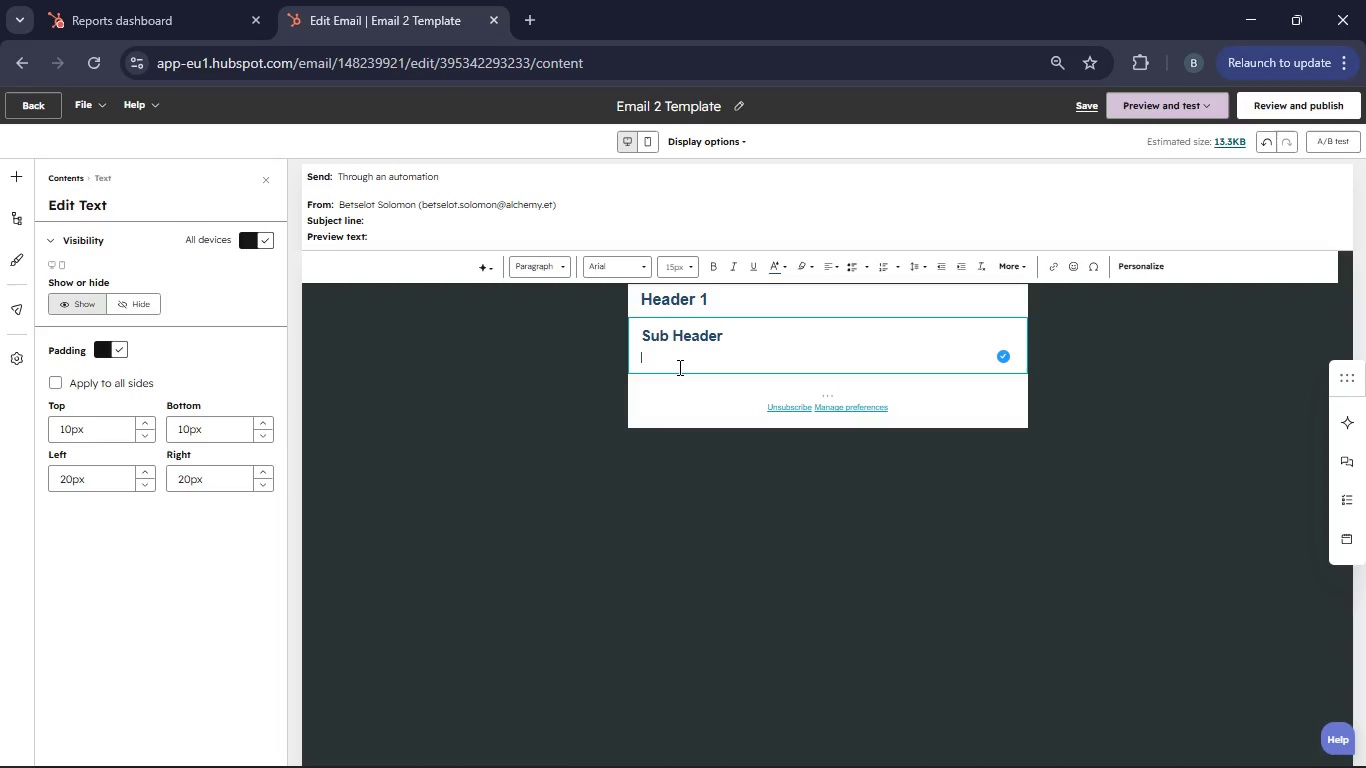 
key(Backspace)
key(Backspace)
key(Backspace)
key(Backspace)
key(Backspace)
key(Backspace)
key(Backspace)
key(Backspace)
key(Backspace)
key(Backspace)
type(Body)
 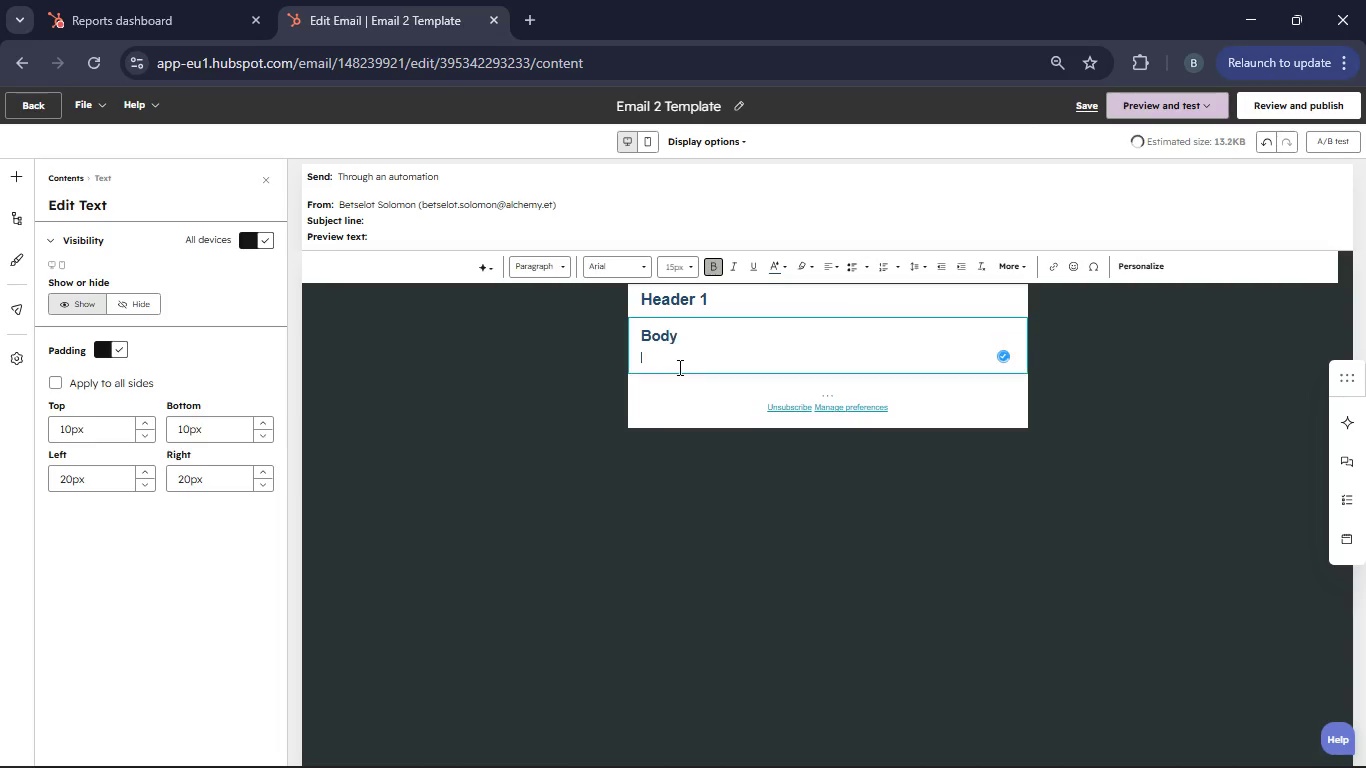 
 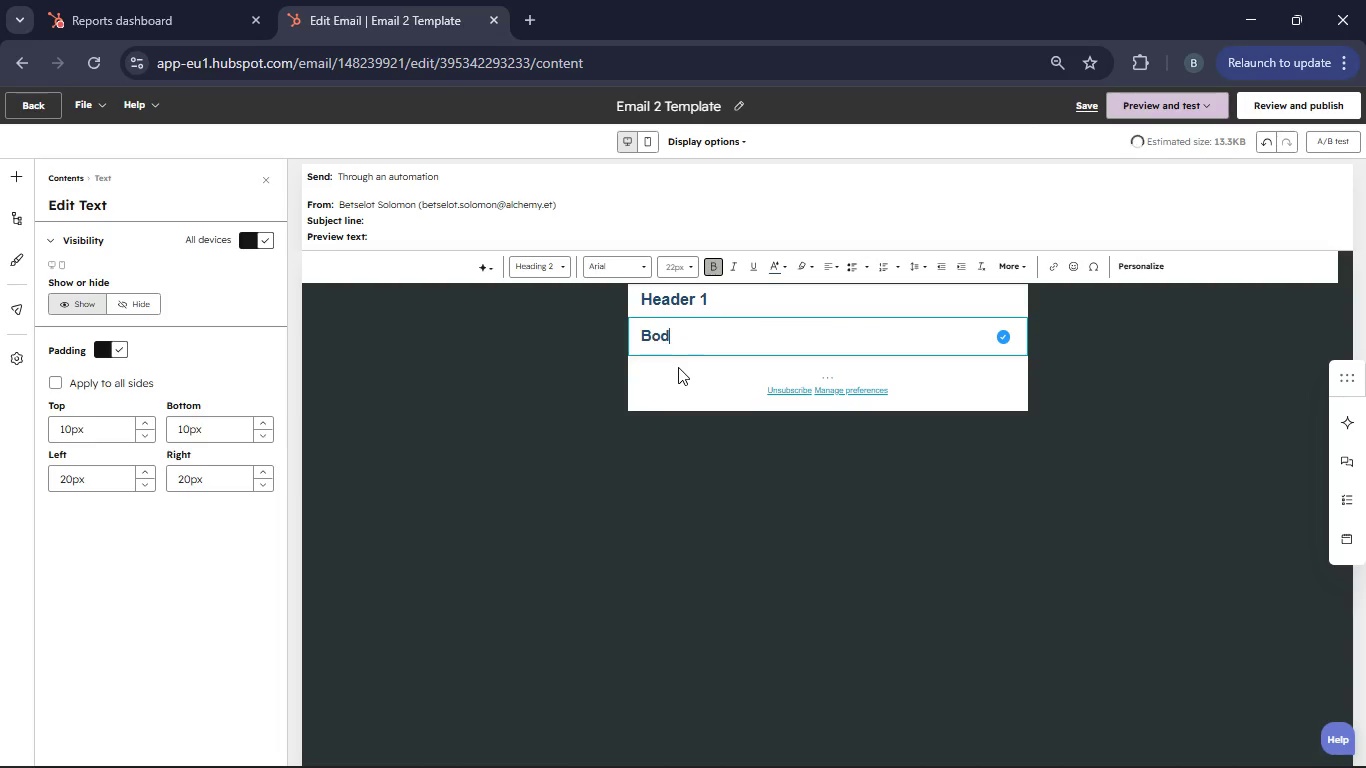 
key(Enter)
 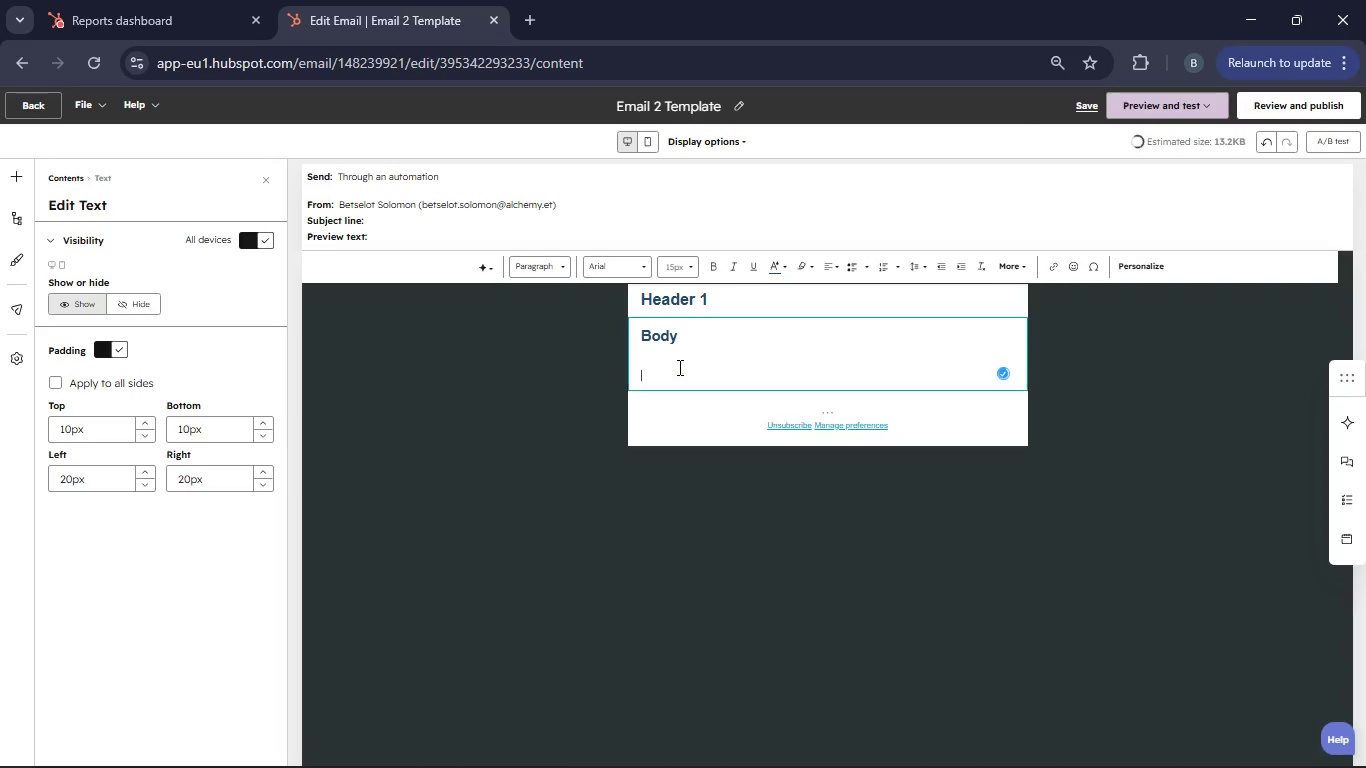 
key(Enter)
 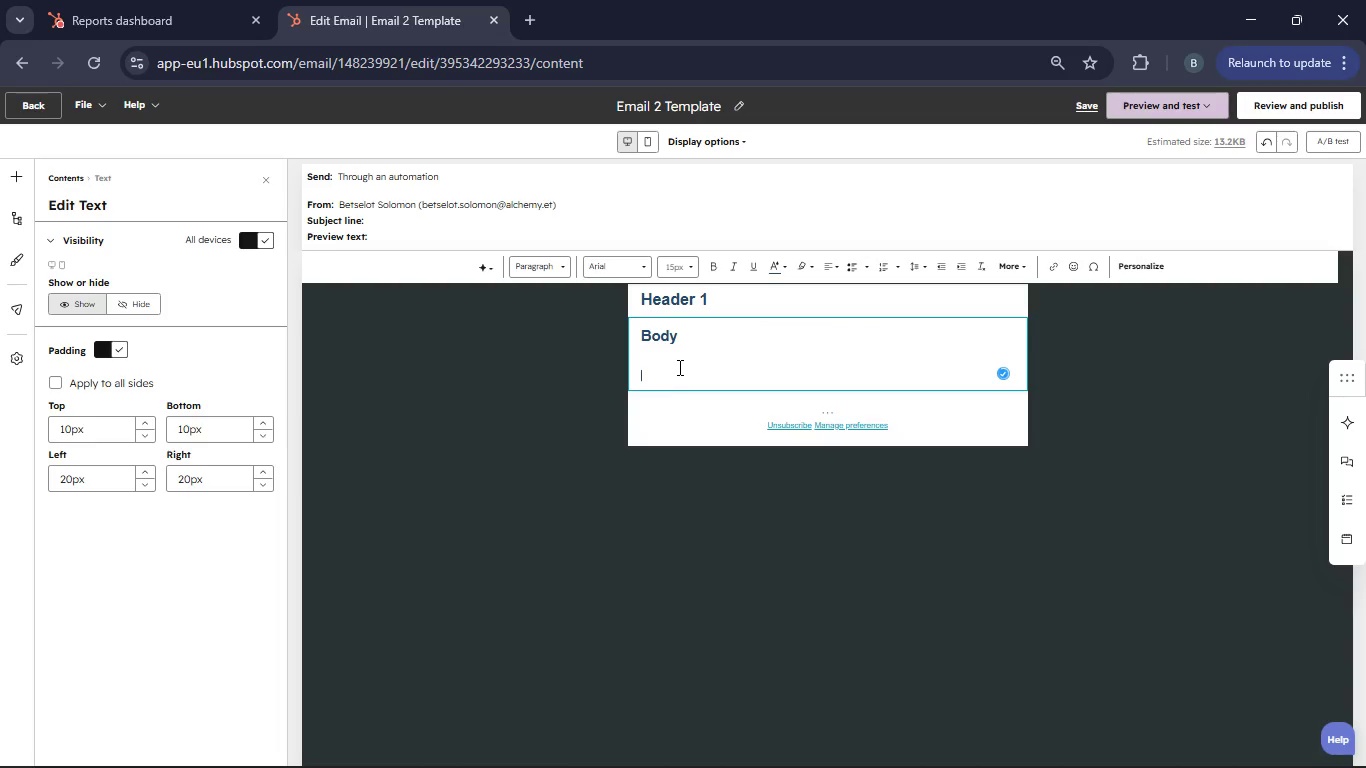 
hold_key(key=Enter, duration=0.31)
 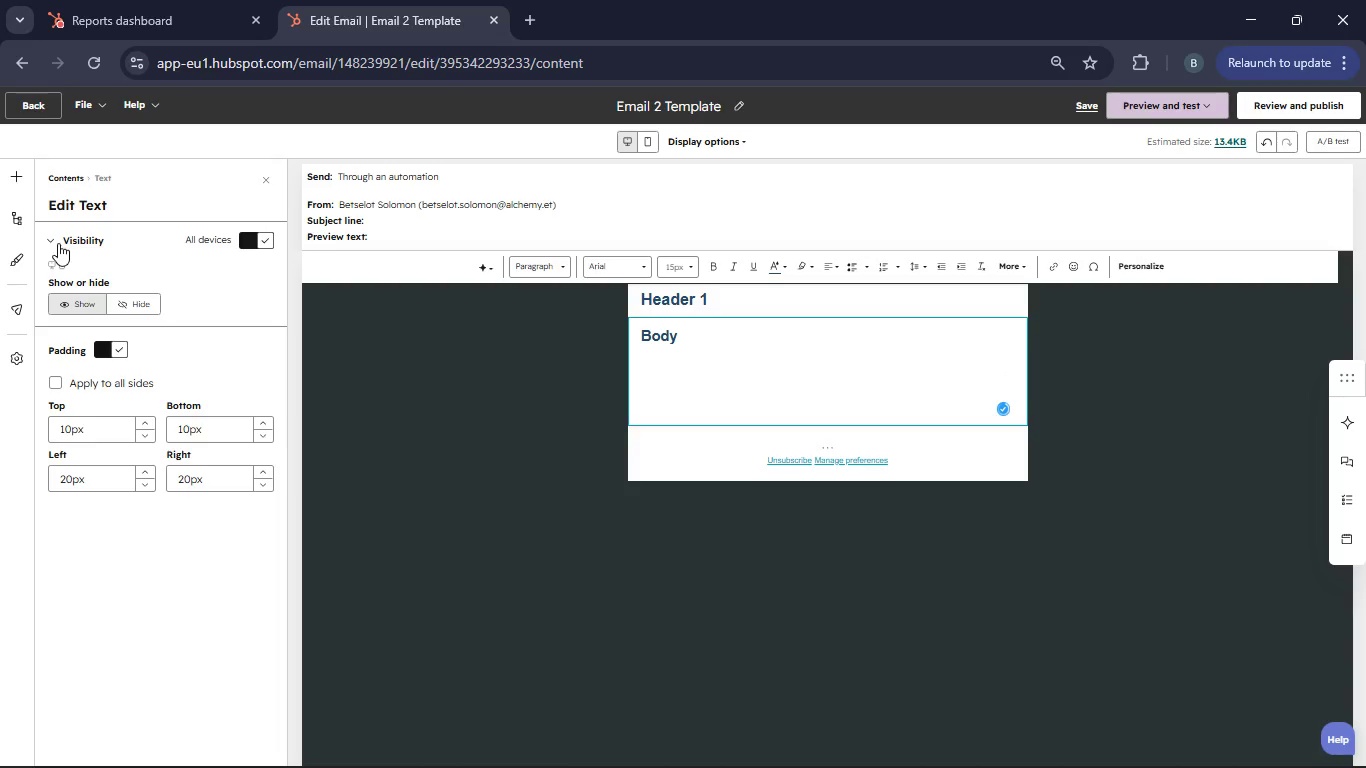 
left_click([20, 179])
 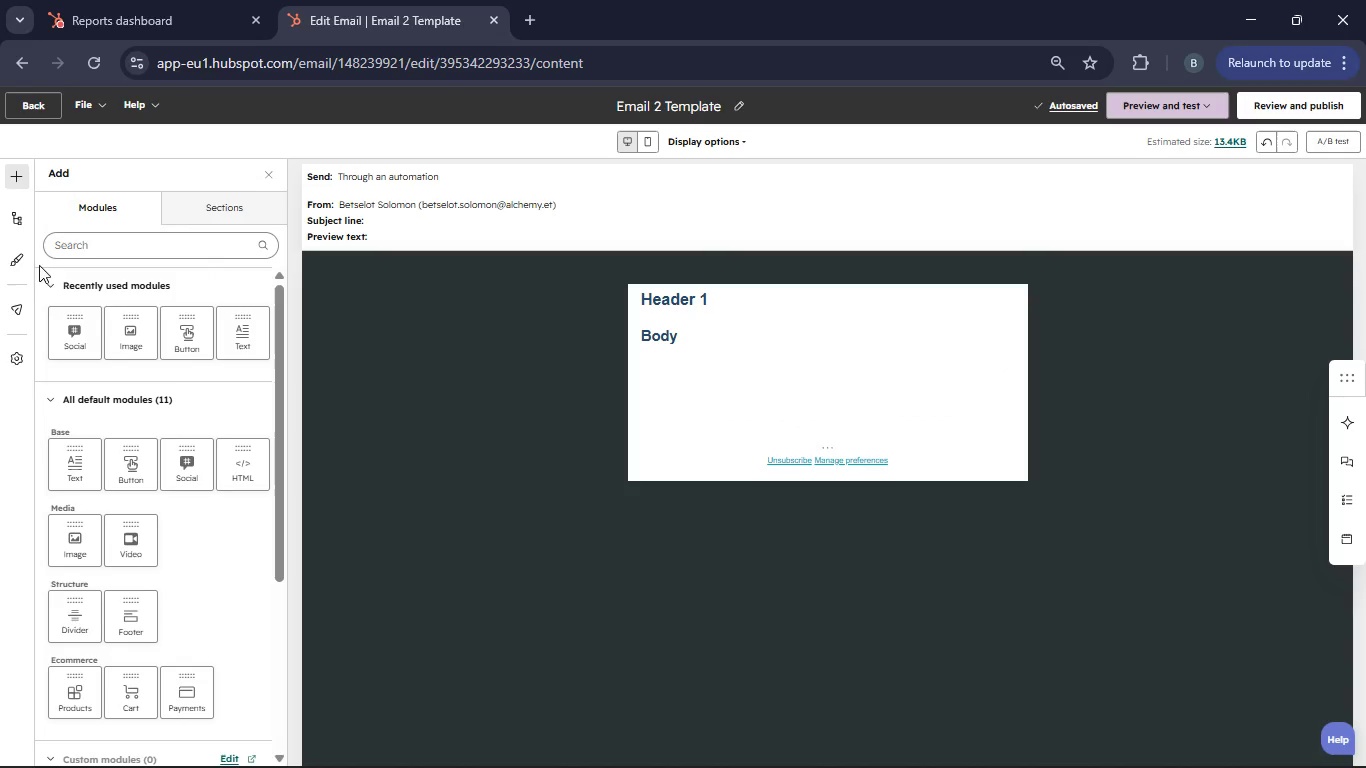 
left_click([11, 248])
 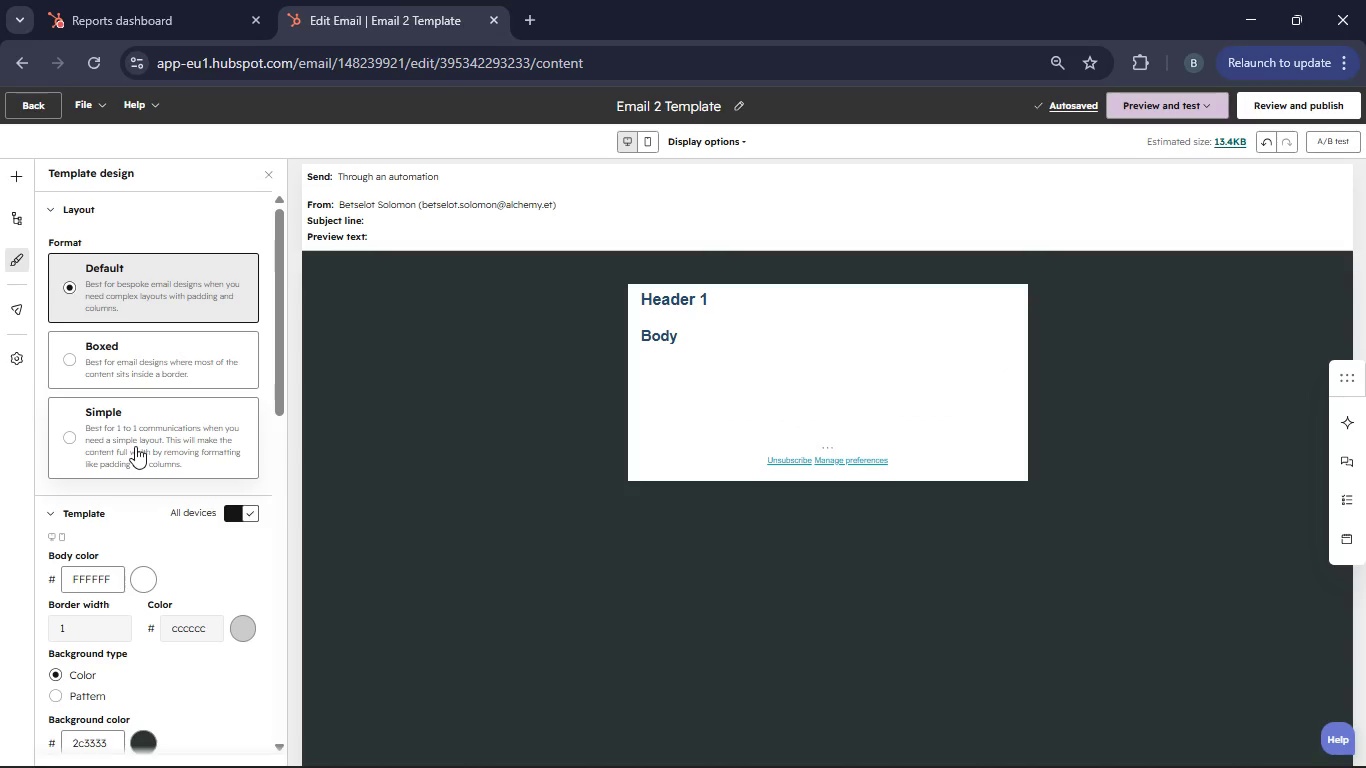 
scroll: coordinate [135, 458], scroll_direction: down, amount: 6.0
 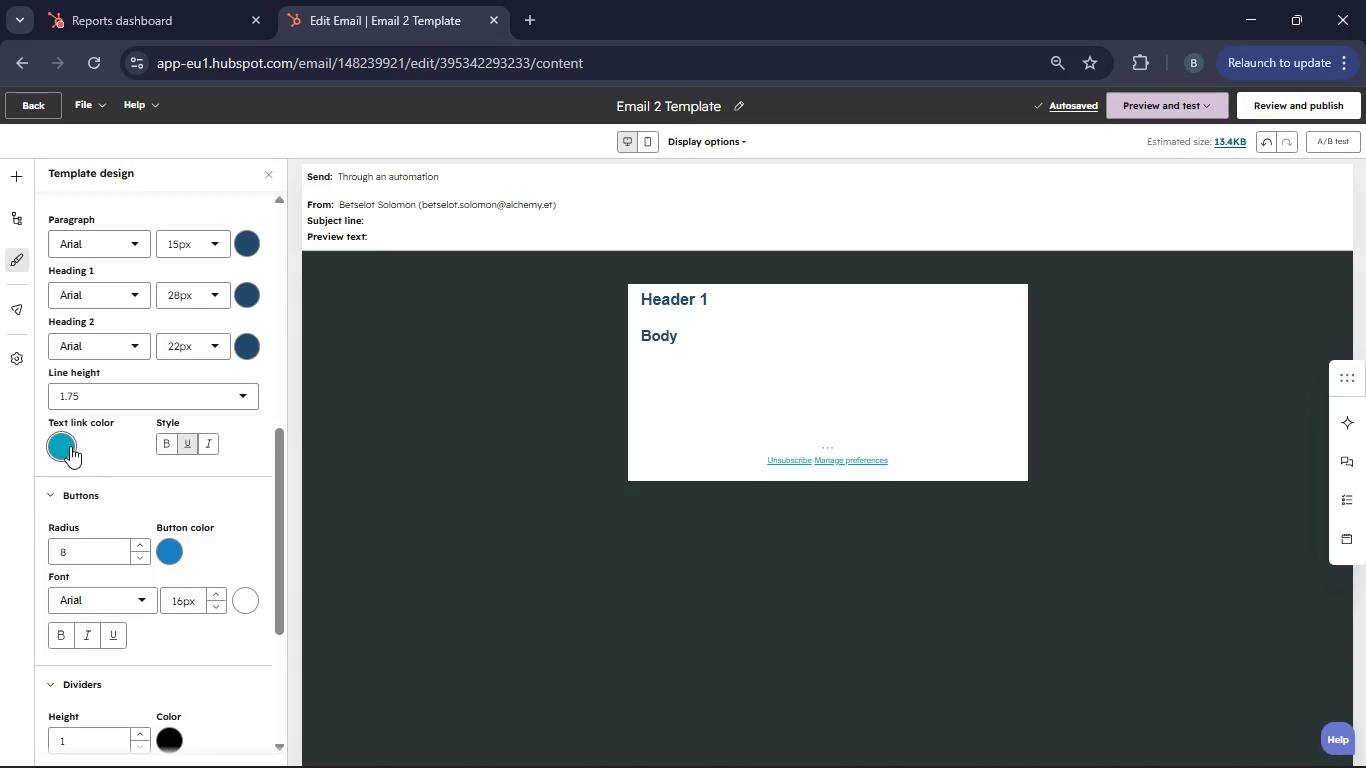 
left_click([68, 446])
 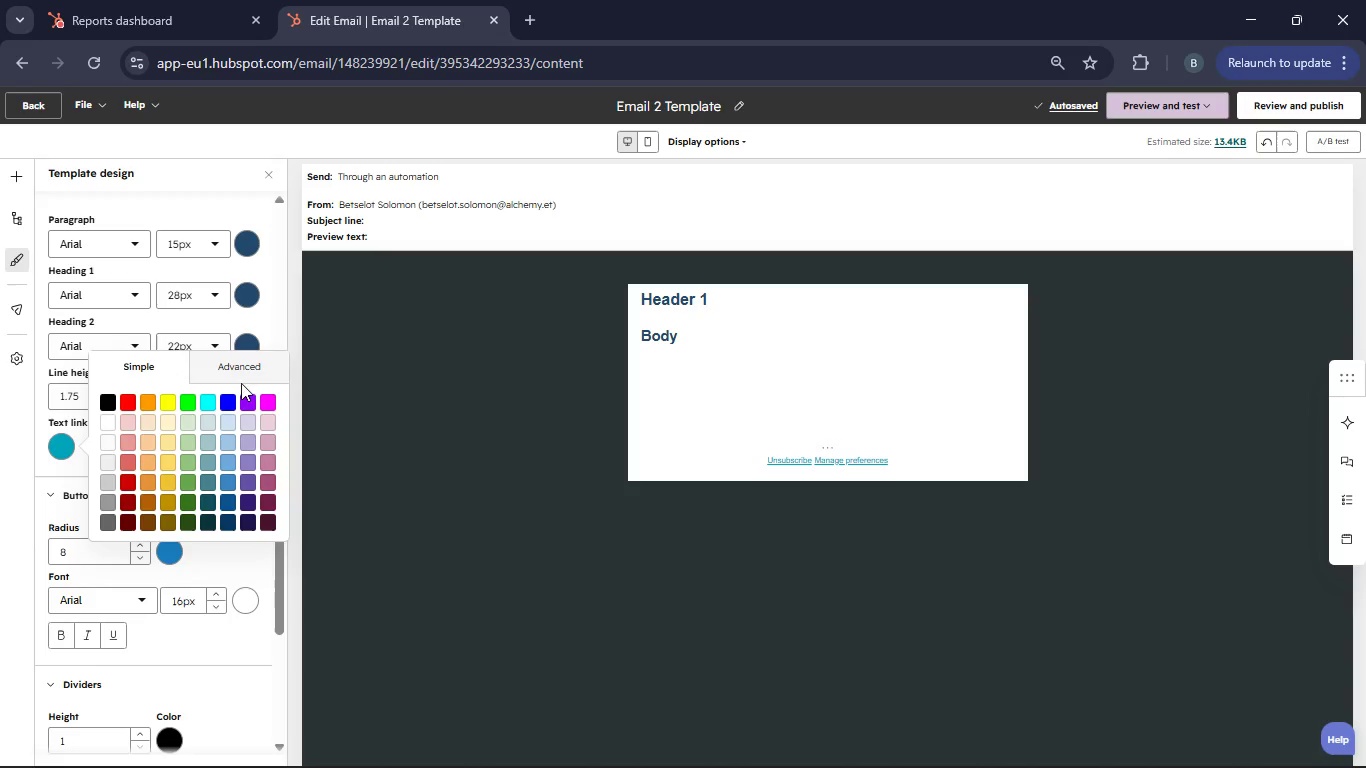 
left_click([241, 376])
 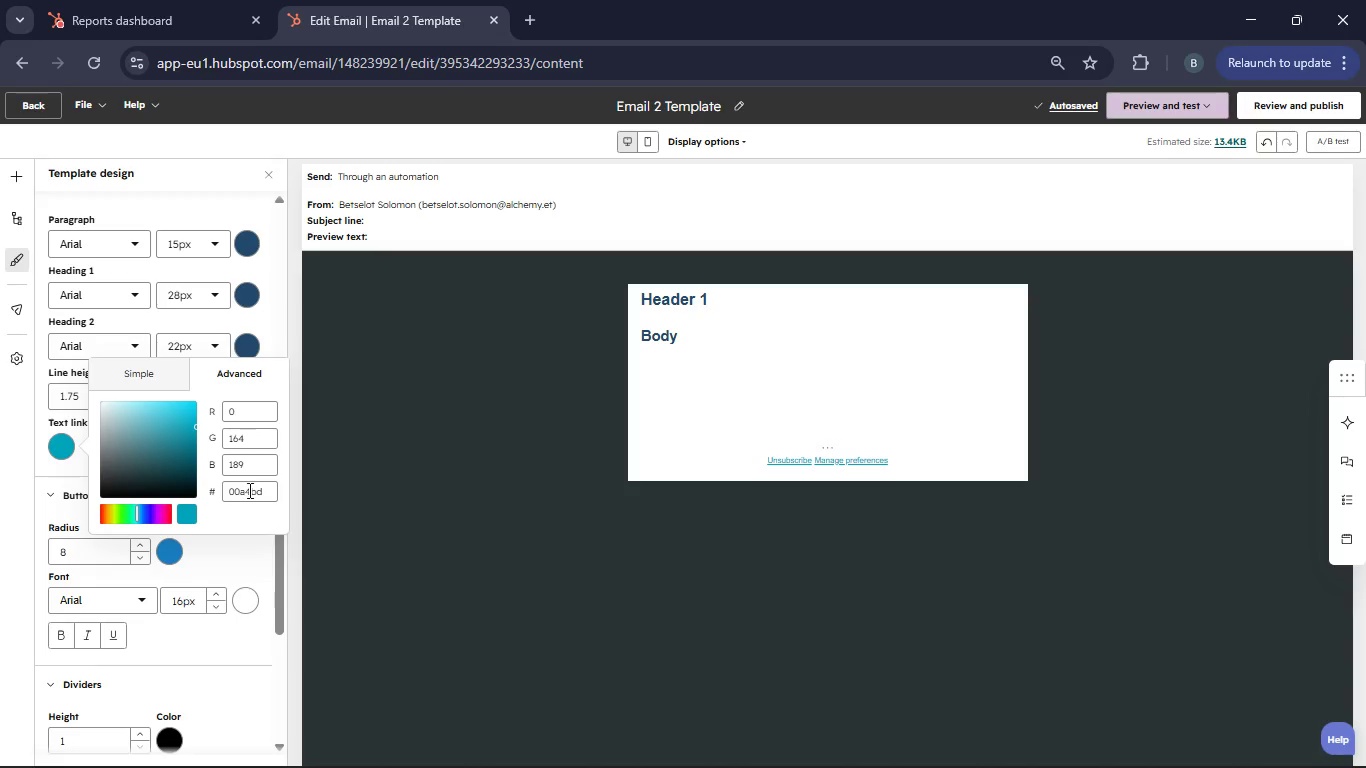 
left_click([273, 495])
 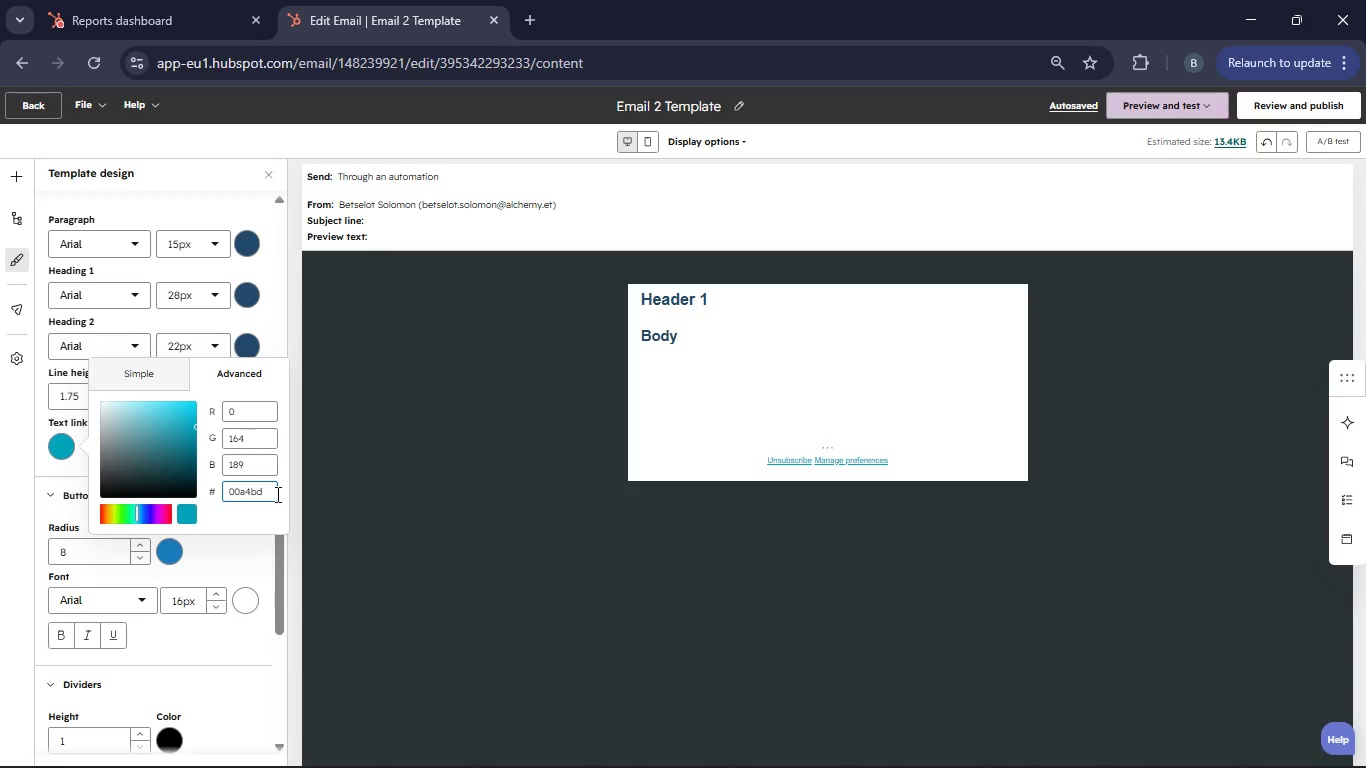 
key(Backspace)
key(Backspace)
key(Backspace)
key(Backspace)
key(Backspace)
key(Backspace)
key(Backspace)
key(Backspace)
type(B87333)
 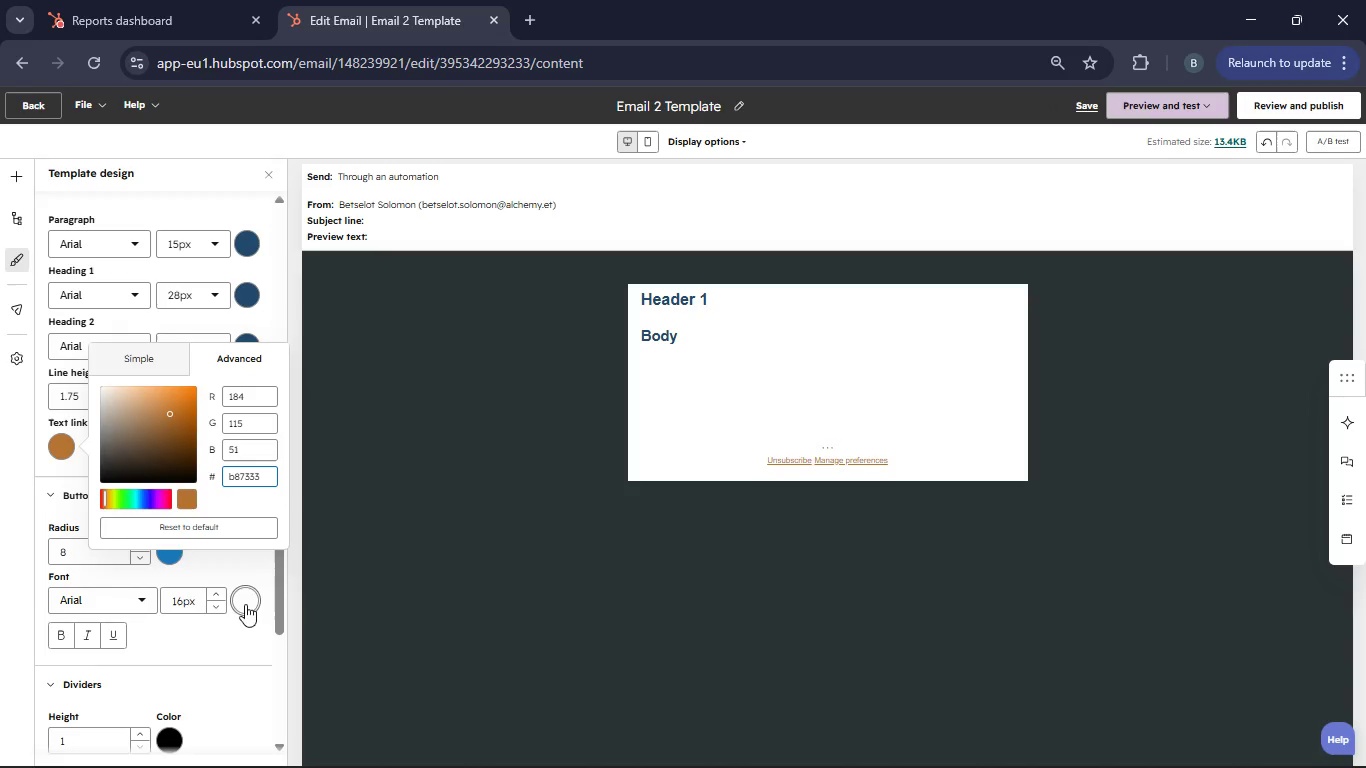 
left_click([221, 636])
 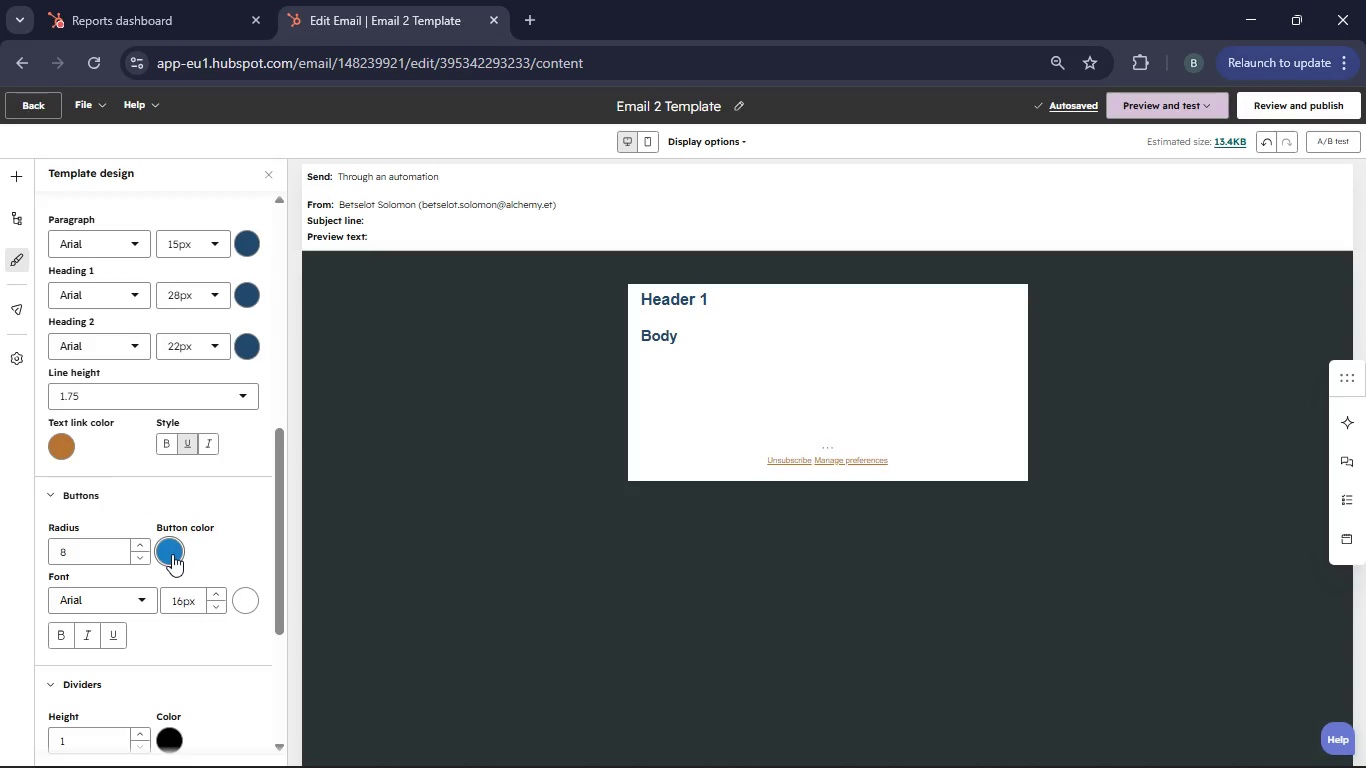 
left_click([172, 554])
 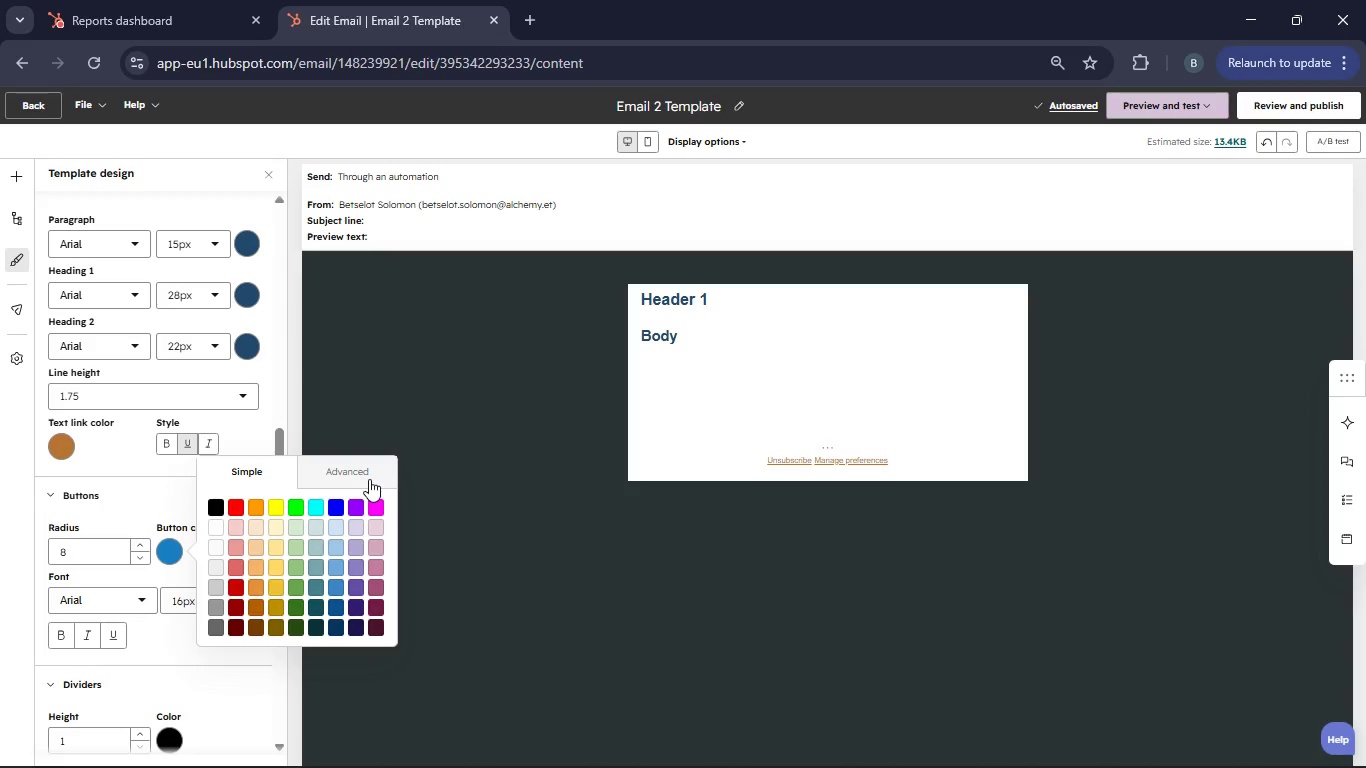 
left_click([369, 479])
 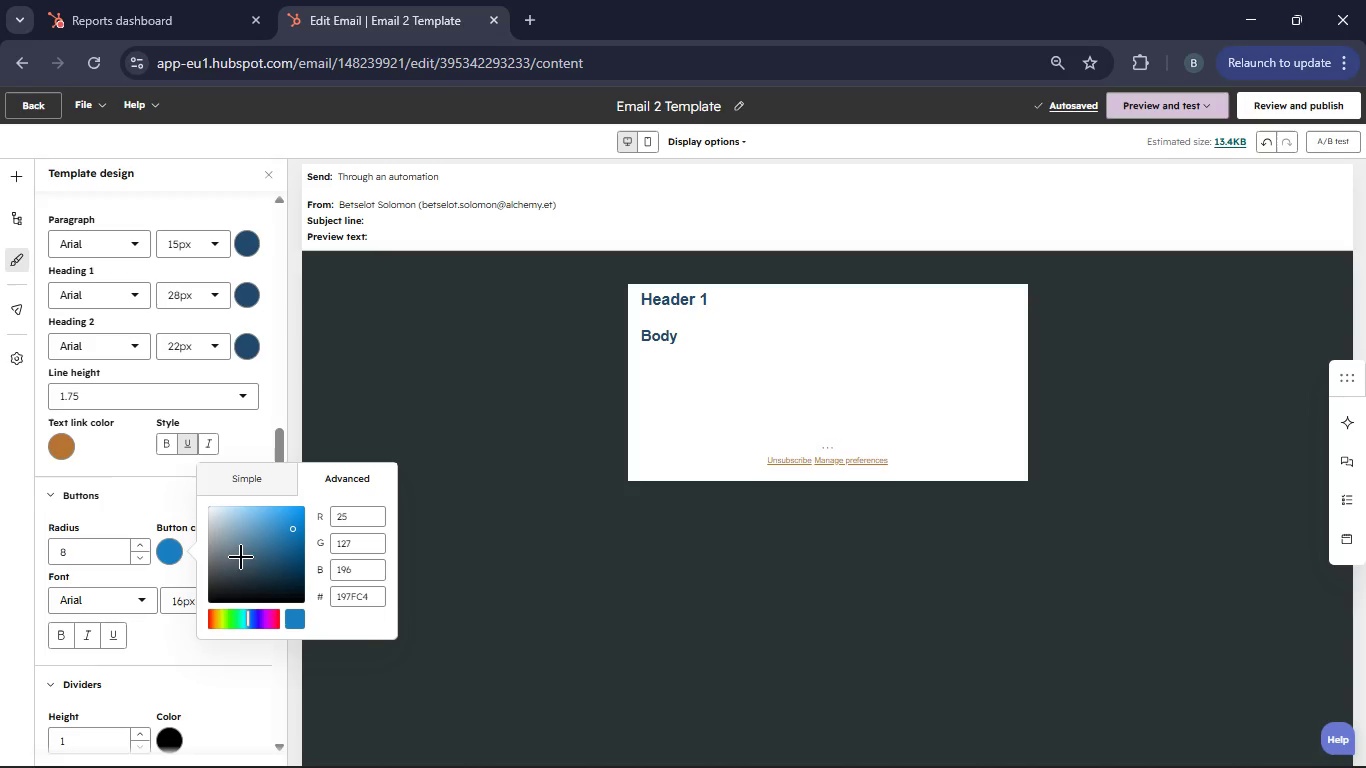 
left_click_drag(start_coordinate=[220, 557], to_coordinate=[248, 592])
 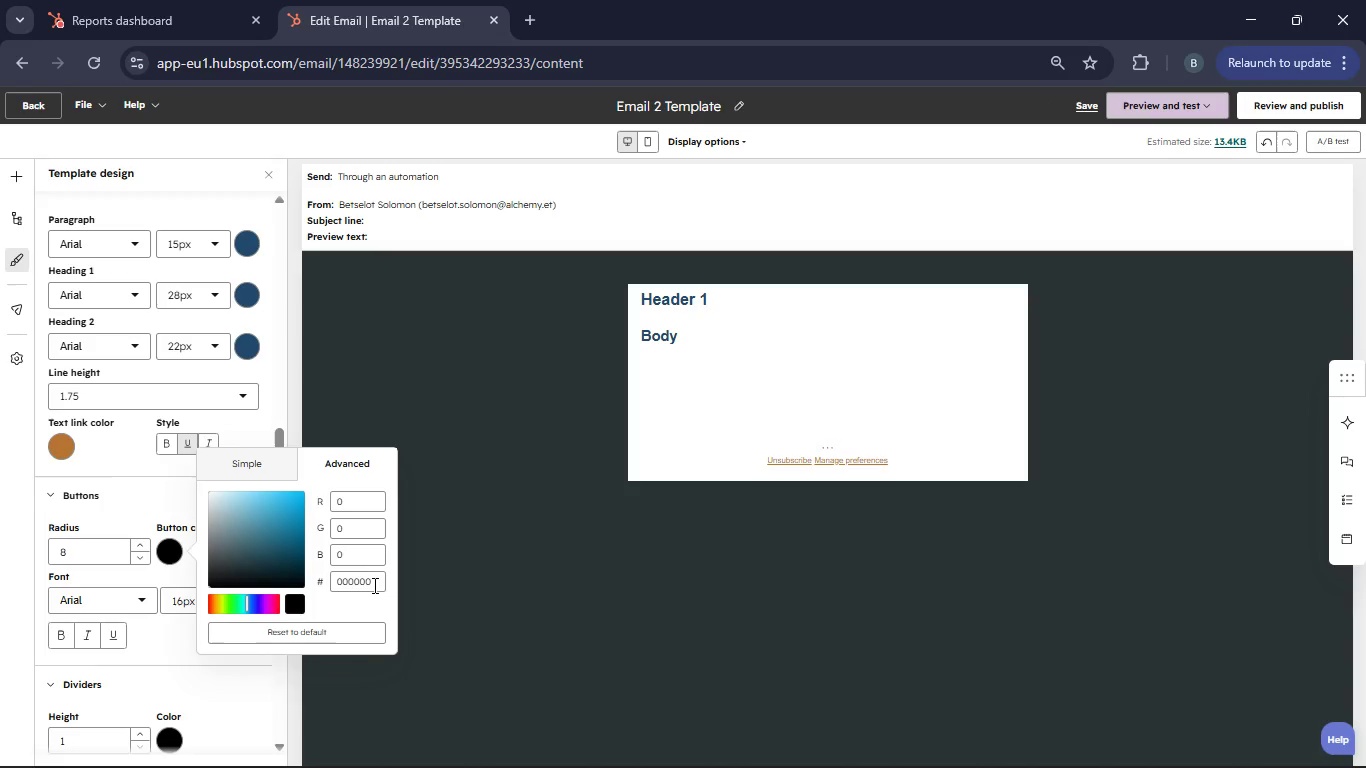 
left_click([373, 585])
 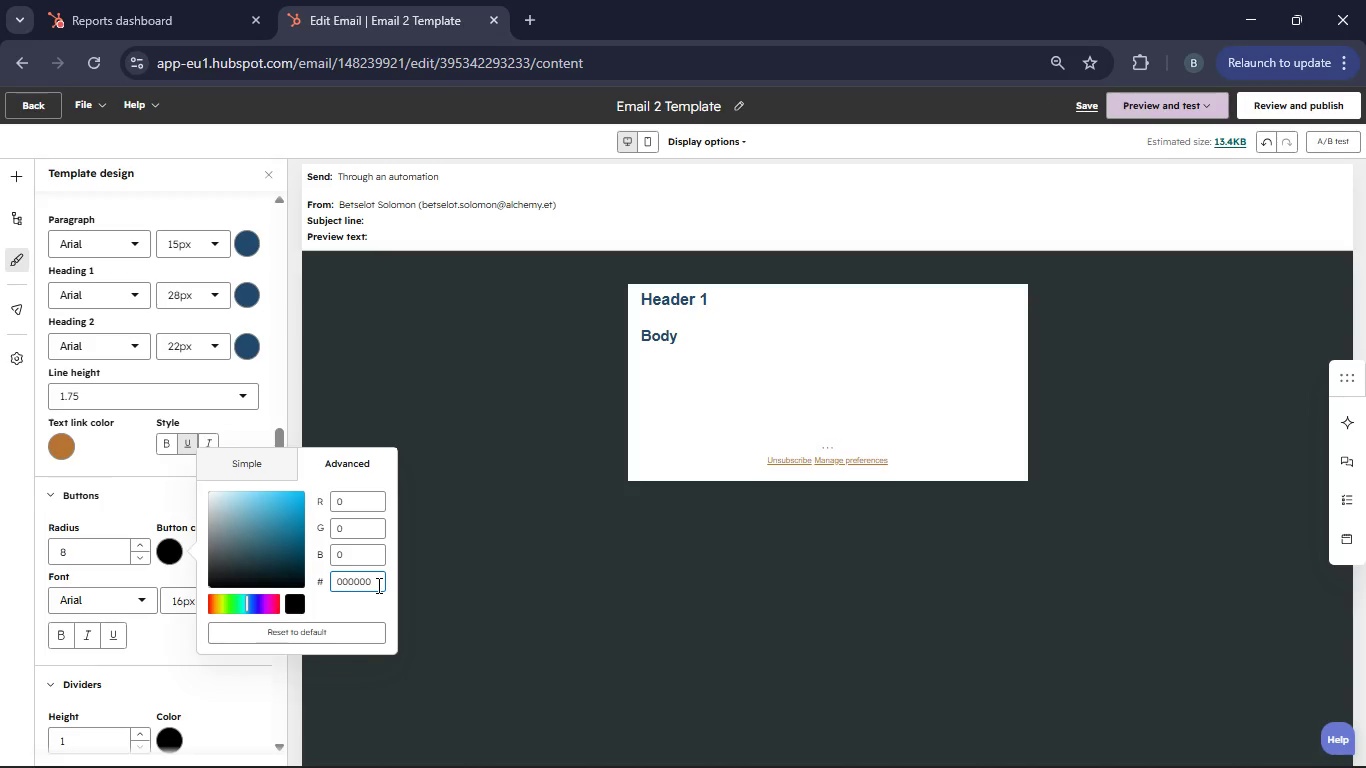 
key(Backspace)
key(Backspace)
key(Backspace)
key(Backspace)
key(Backspace)
key(Backspace)
key(Backspace)
type(2C3333)
 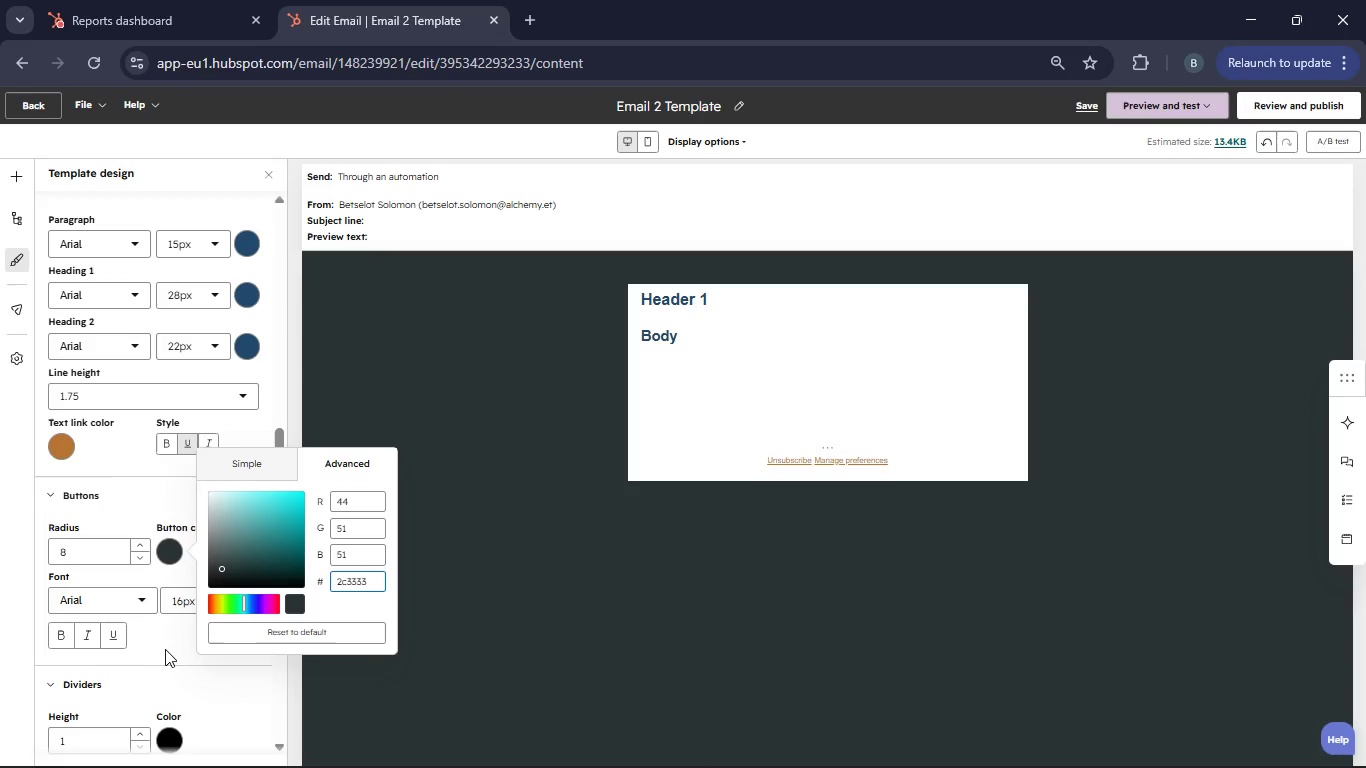 
left_click([167, 650])
 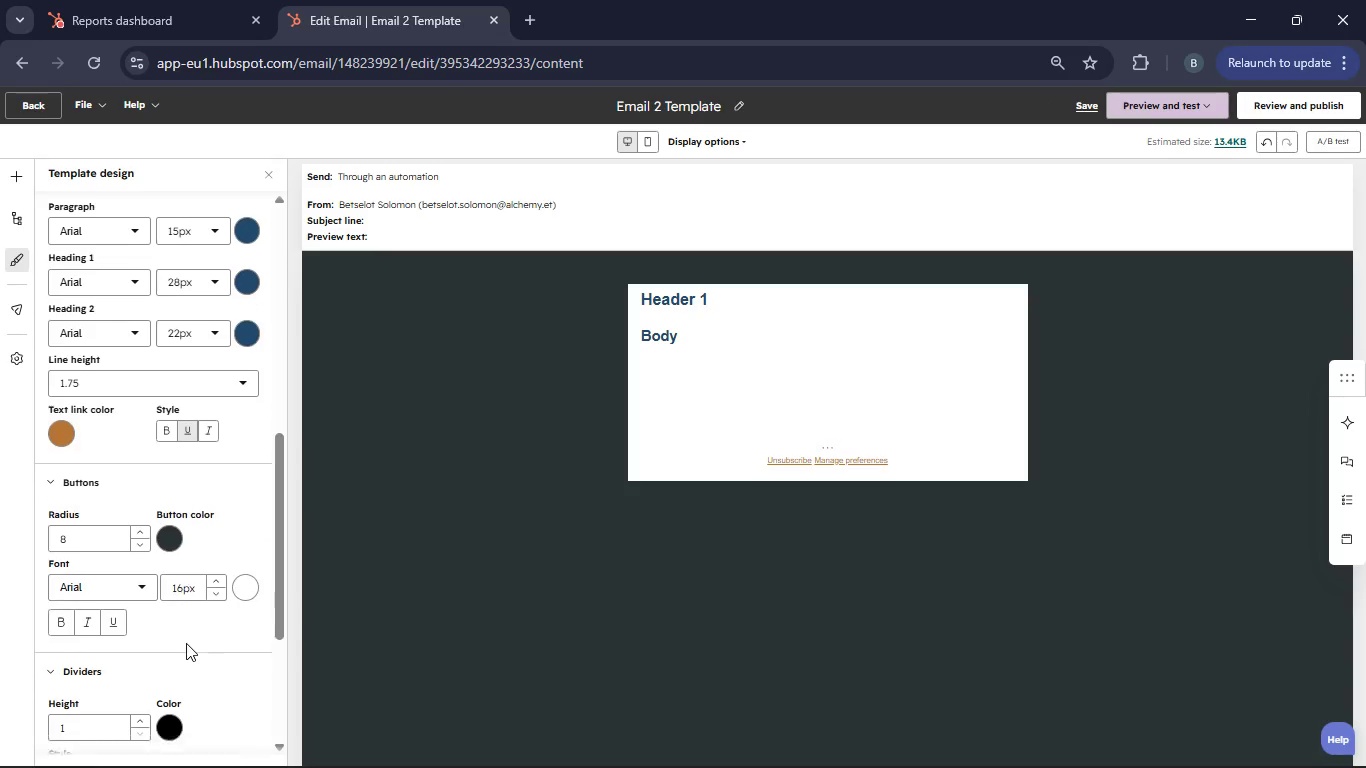 
scroll: coordinate [186, 643], scroll_direction: down, amount: 4.0
 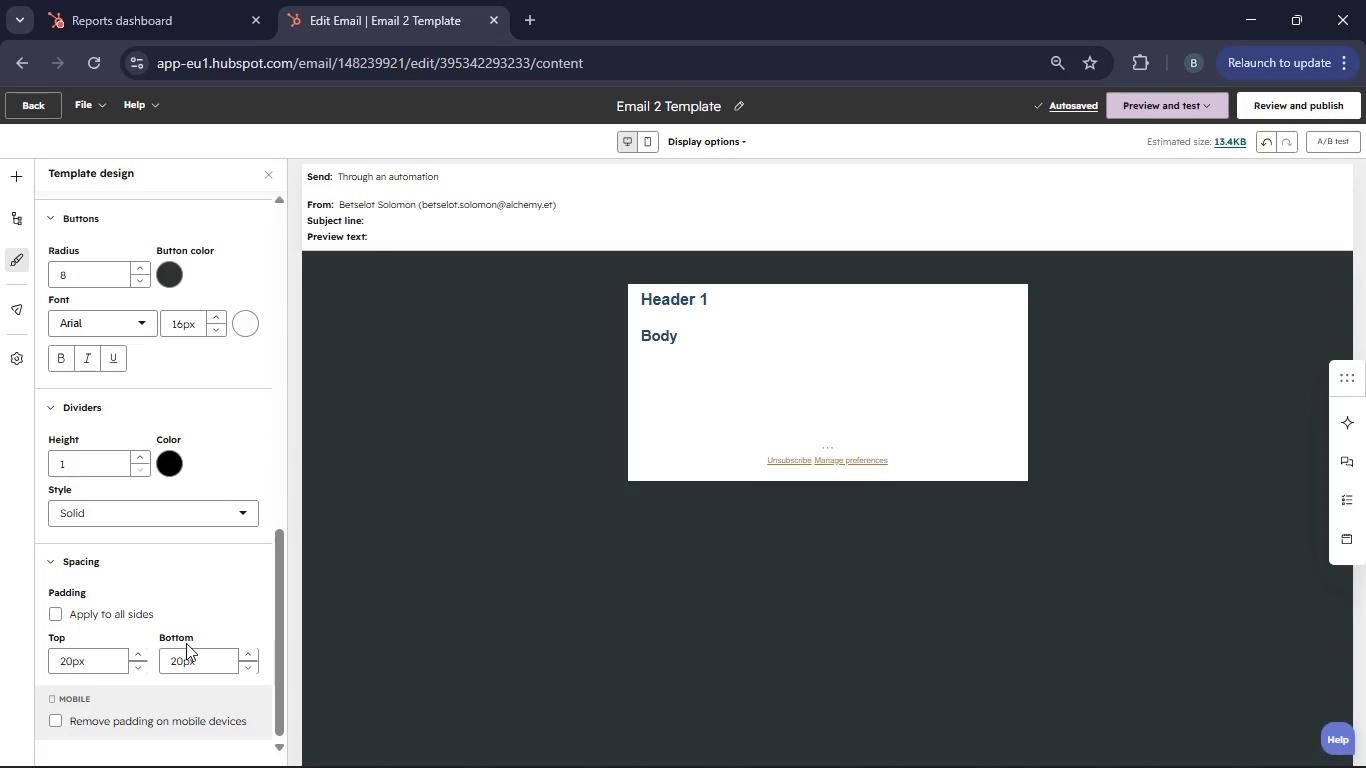 
scroll: coordinate [186, 643], scroll_direction: up, amount: 1.0
 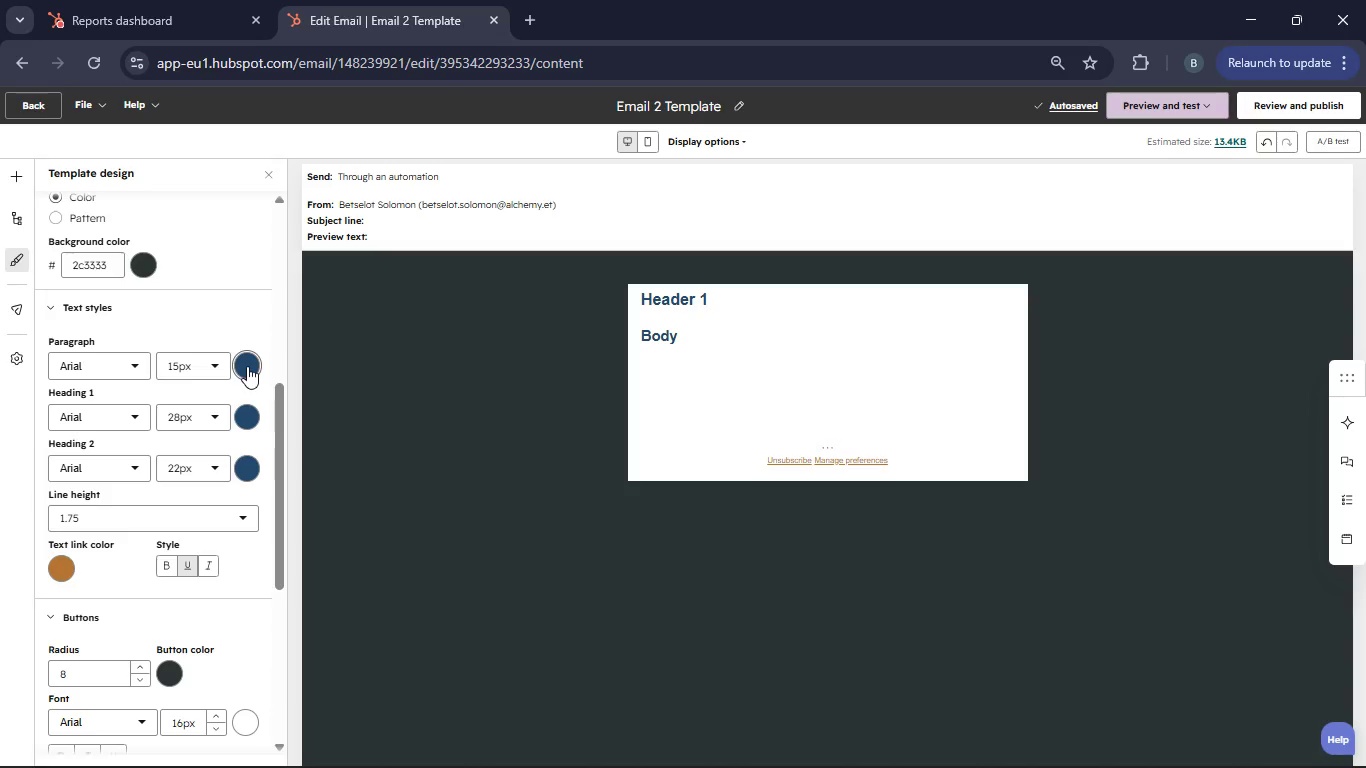 
left_click([247, 366])
 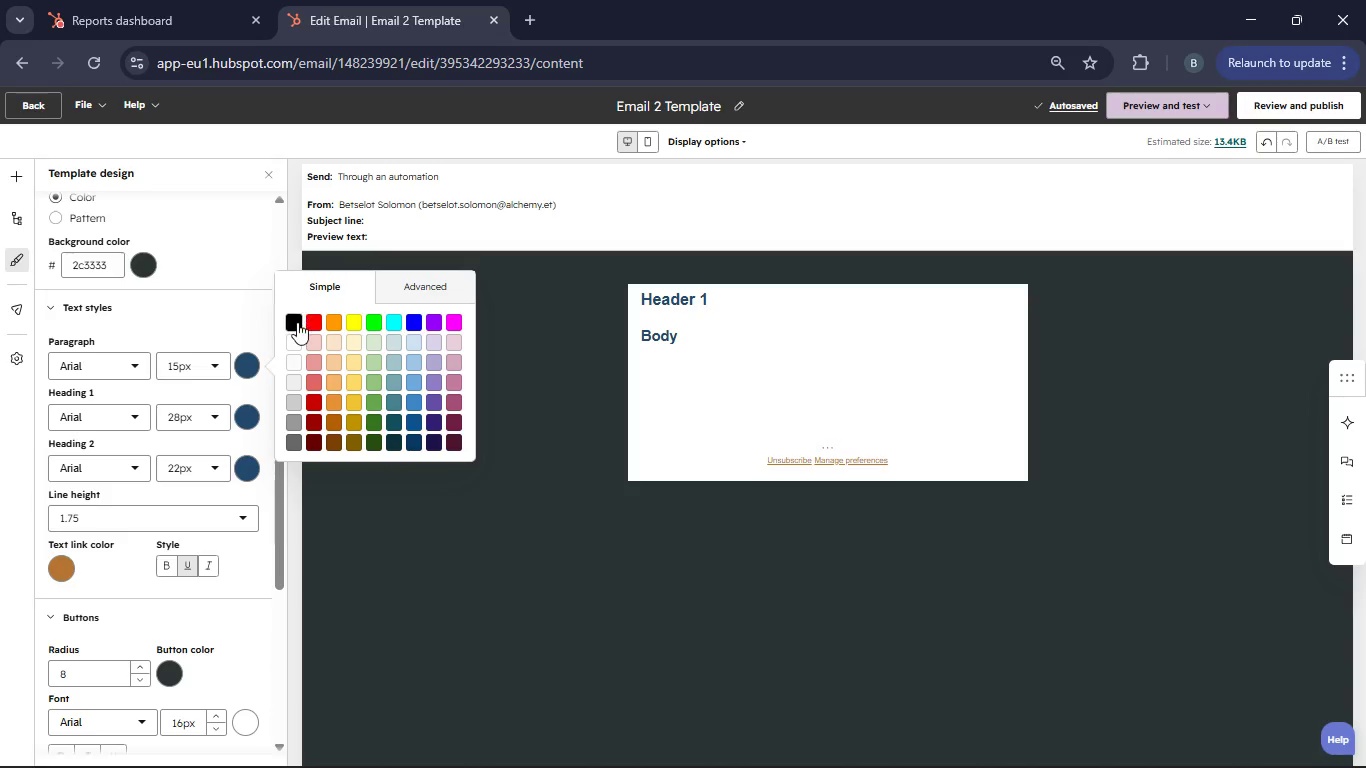 
left_click([297, 322])
 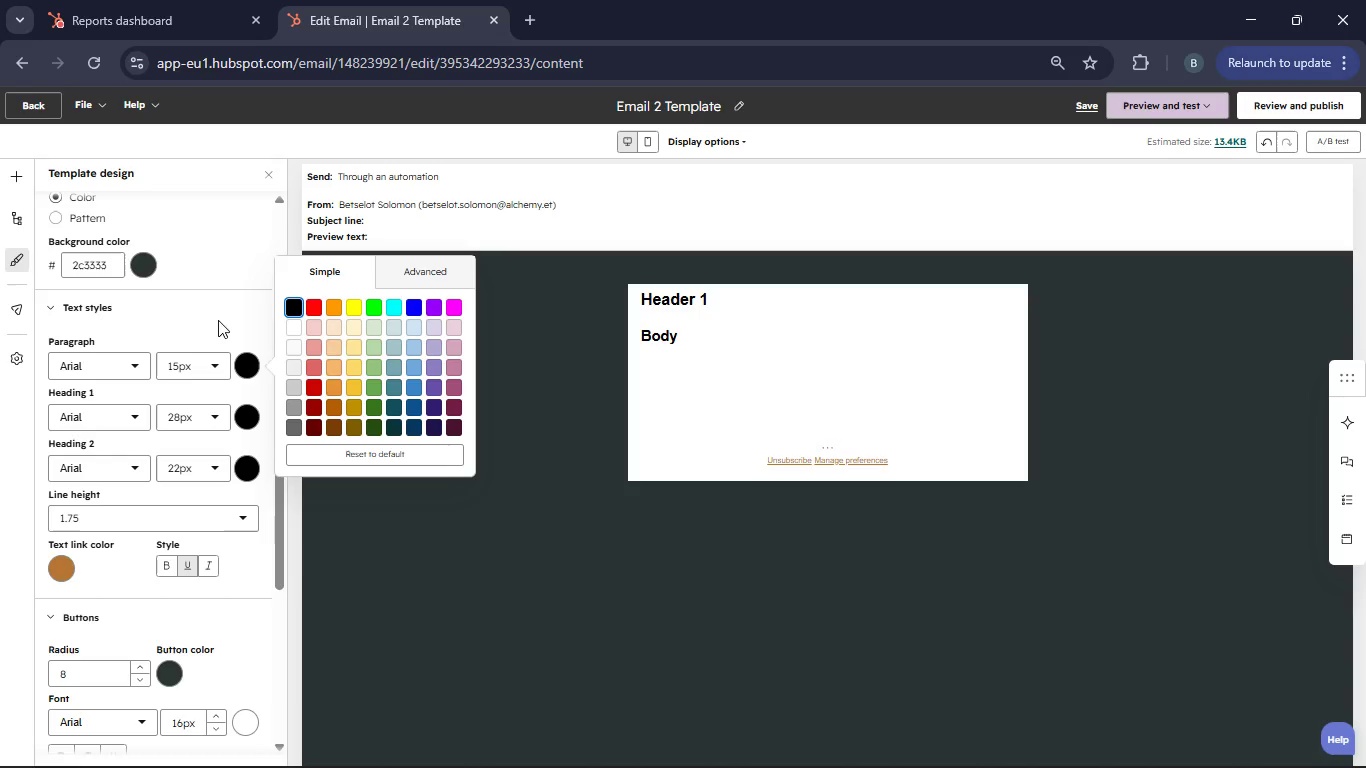 
left_click([211, 320])
 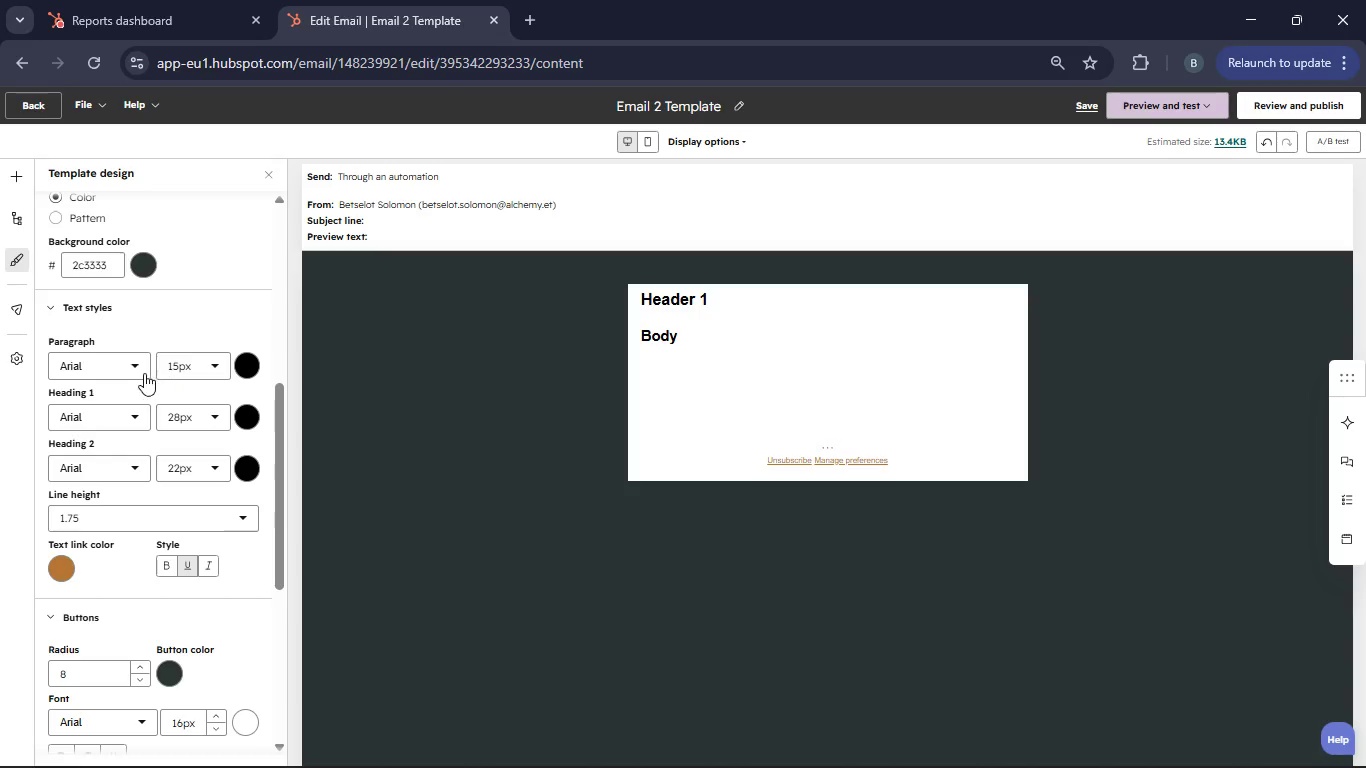 
left_click([144, 373])
 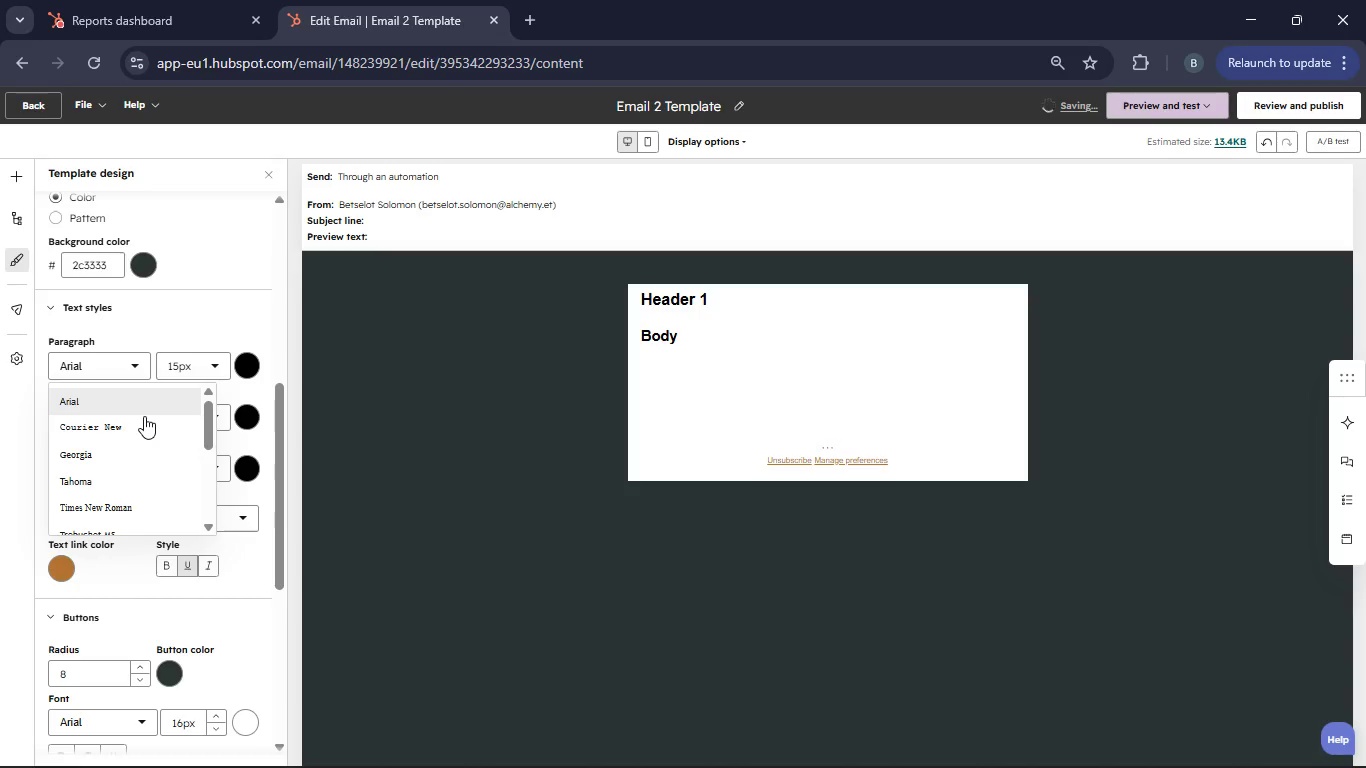 
scroll: coordinate [140, 438], scroll_direction: down, amount: 2.0
 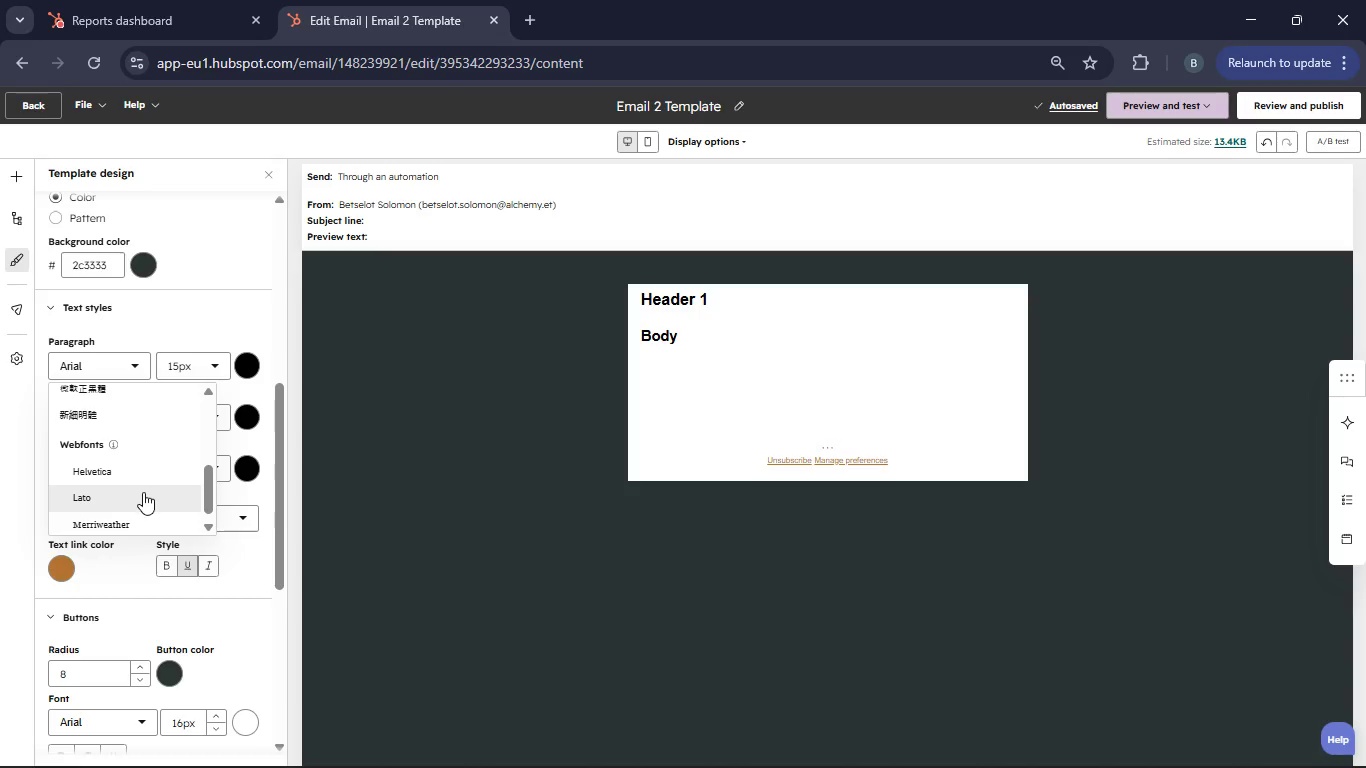 
left_click([143, 492])
 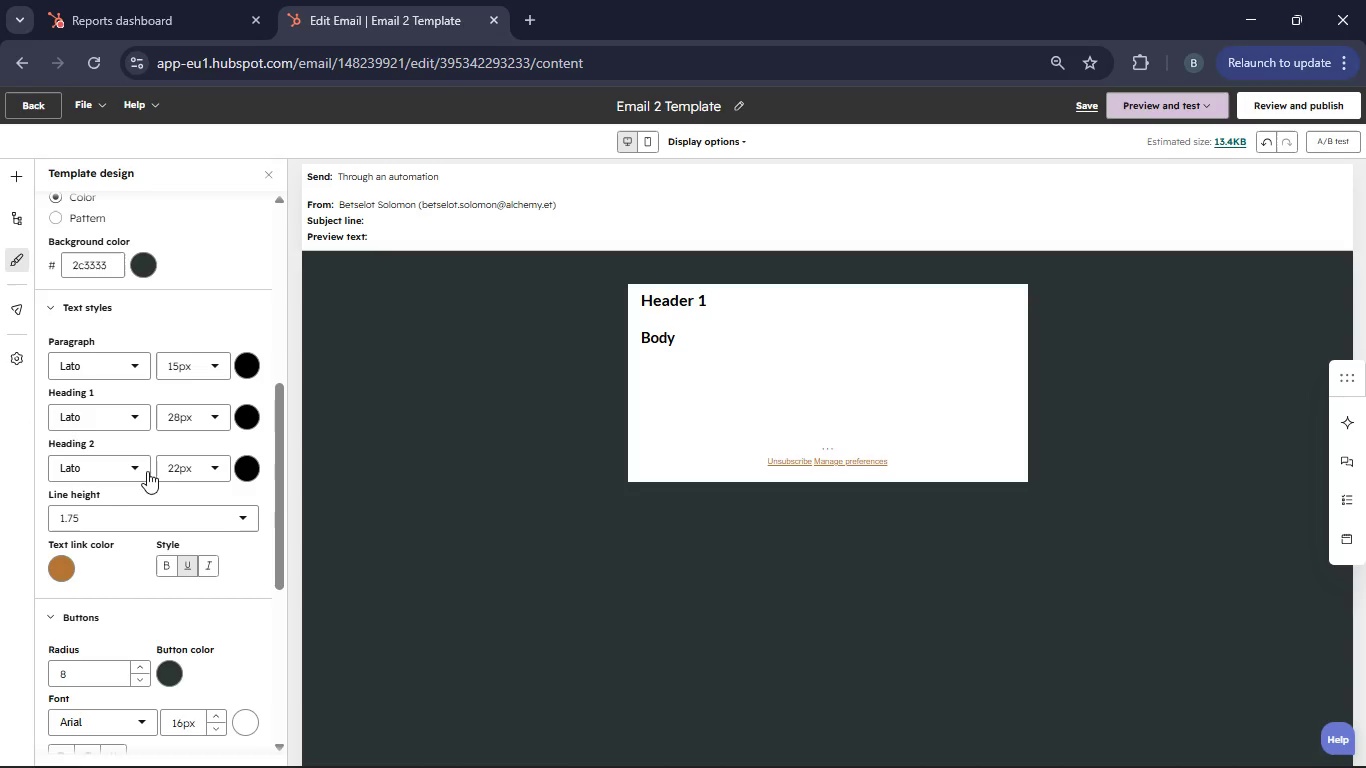 
scroll: coordinate [214, 438], scroll_direction: up, amount: 7.0
 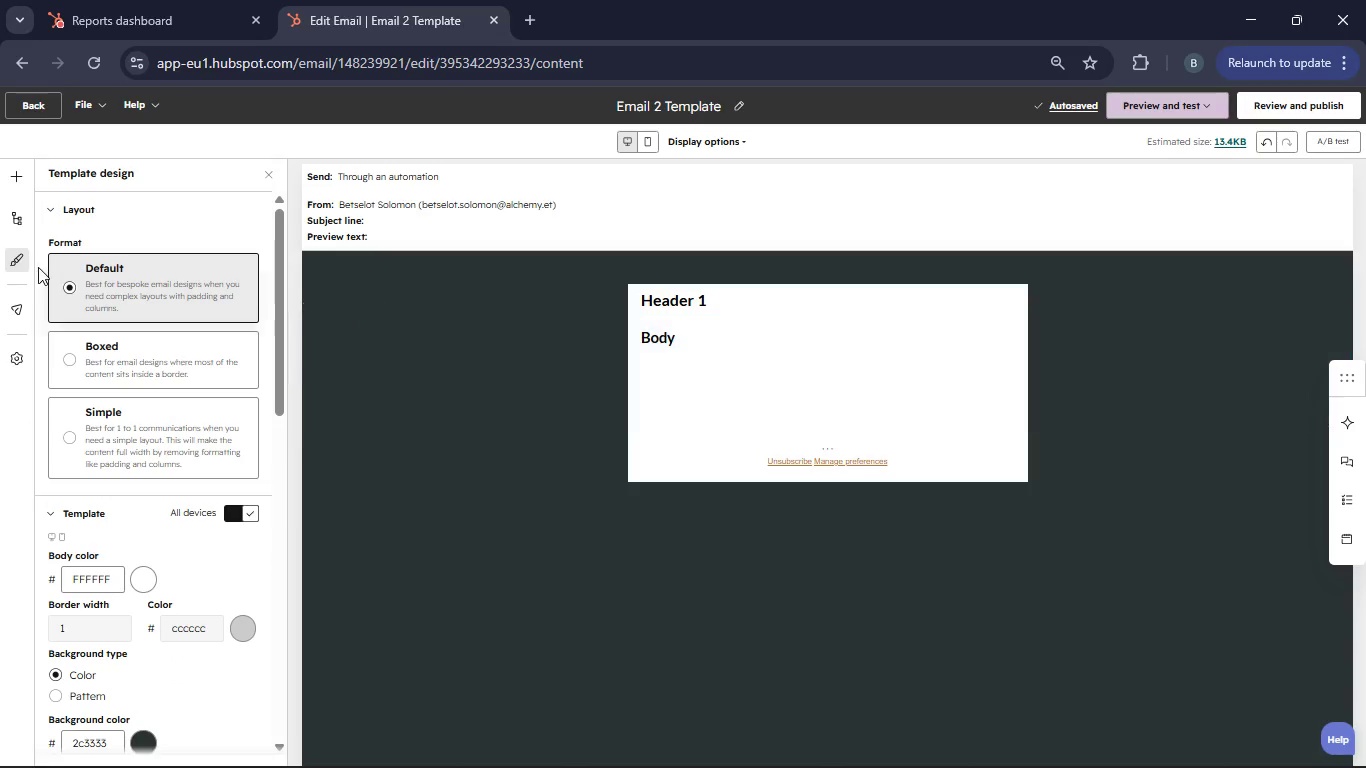 
left_click([25, 179])
 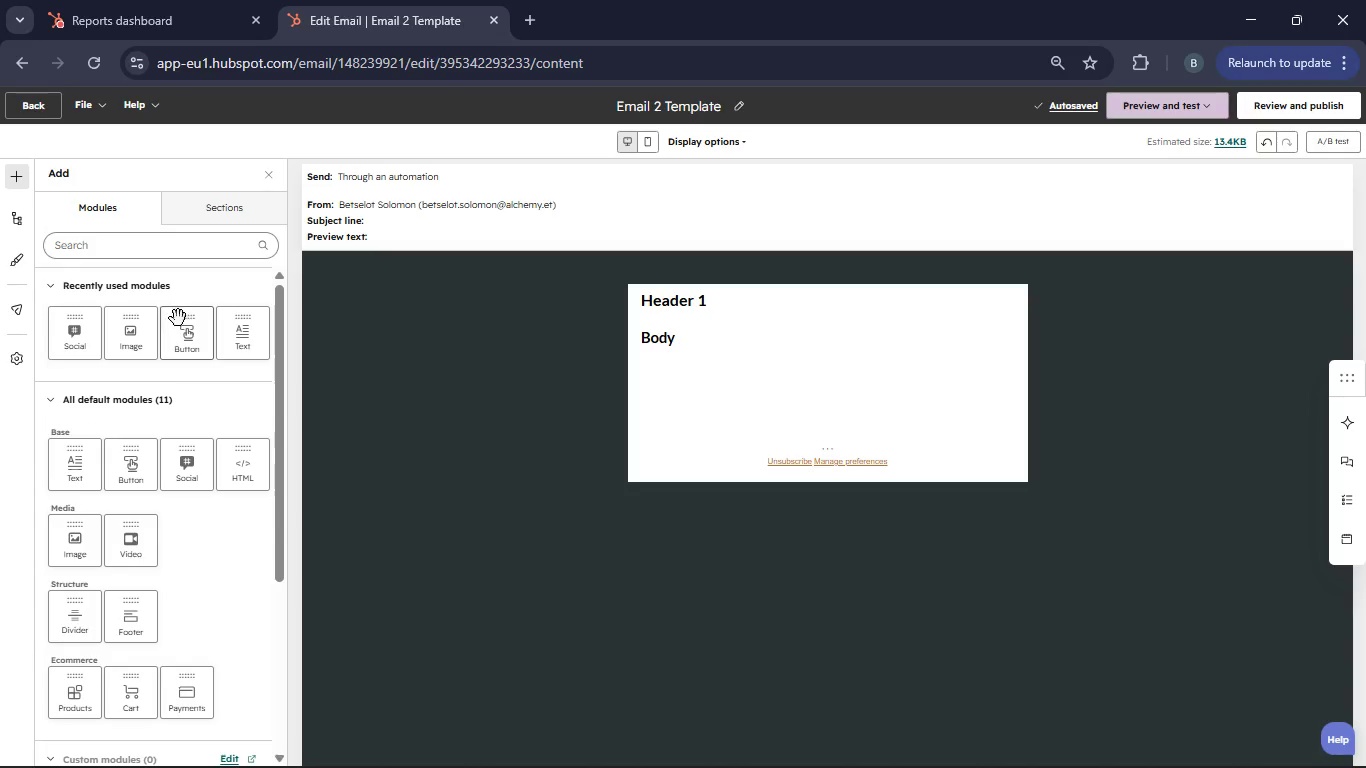 
left_click_drag(start_coordinate=[185, 321], to_coordinate=[859, 428])
 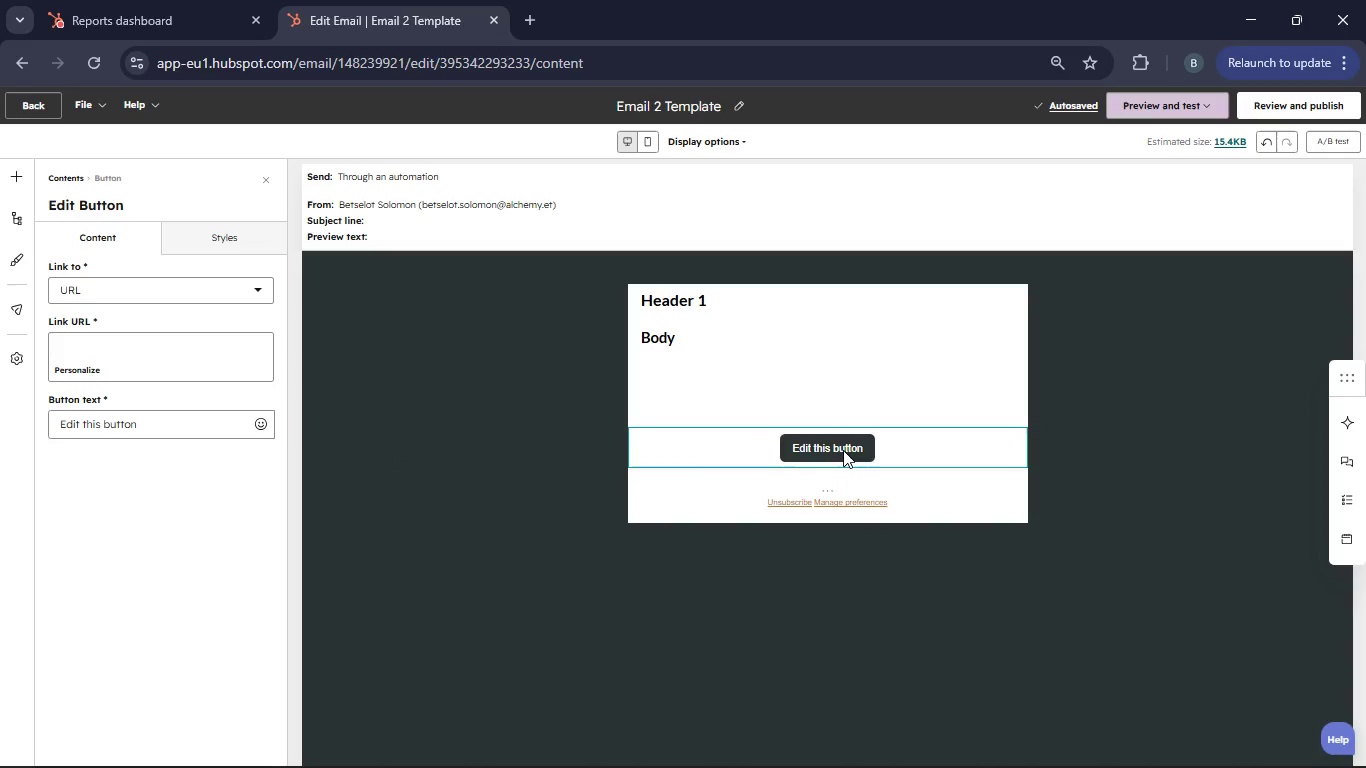 
wait(11.42)
 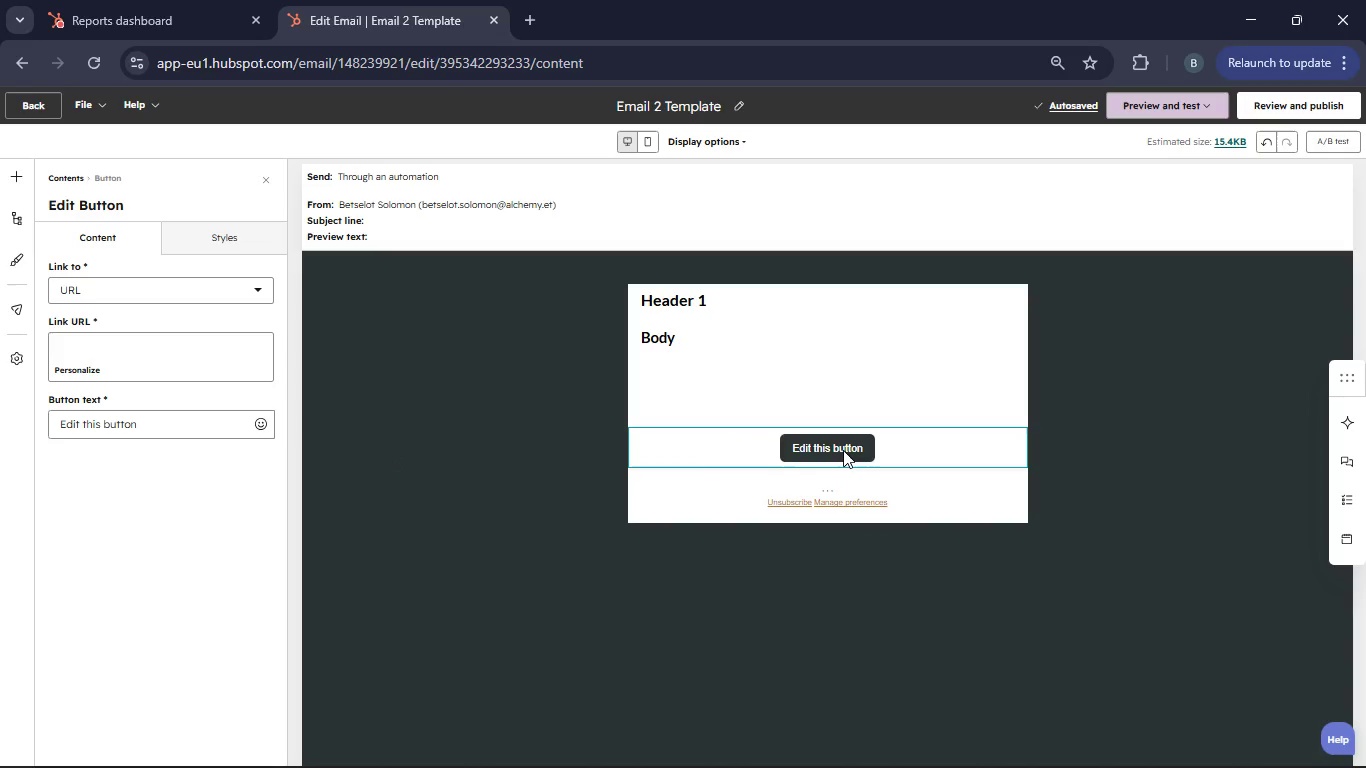 
left_click([206, 244])
 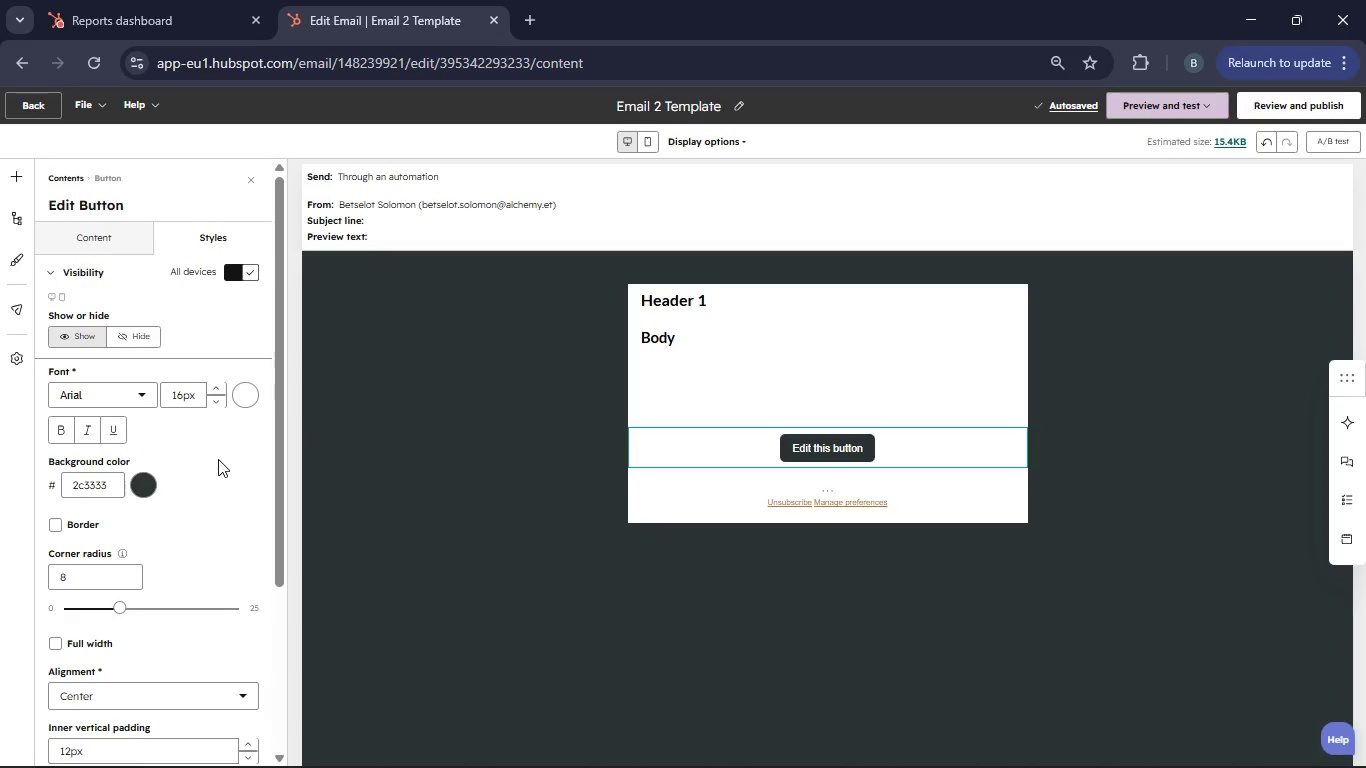 
scroll: coordinate [230, 463], scroll_direction: down, amount: 2.0
 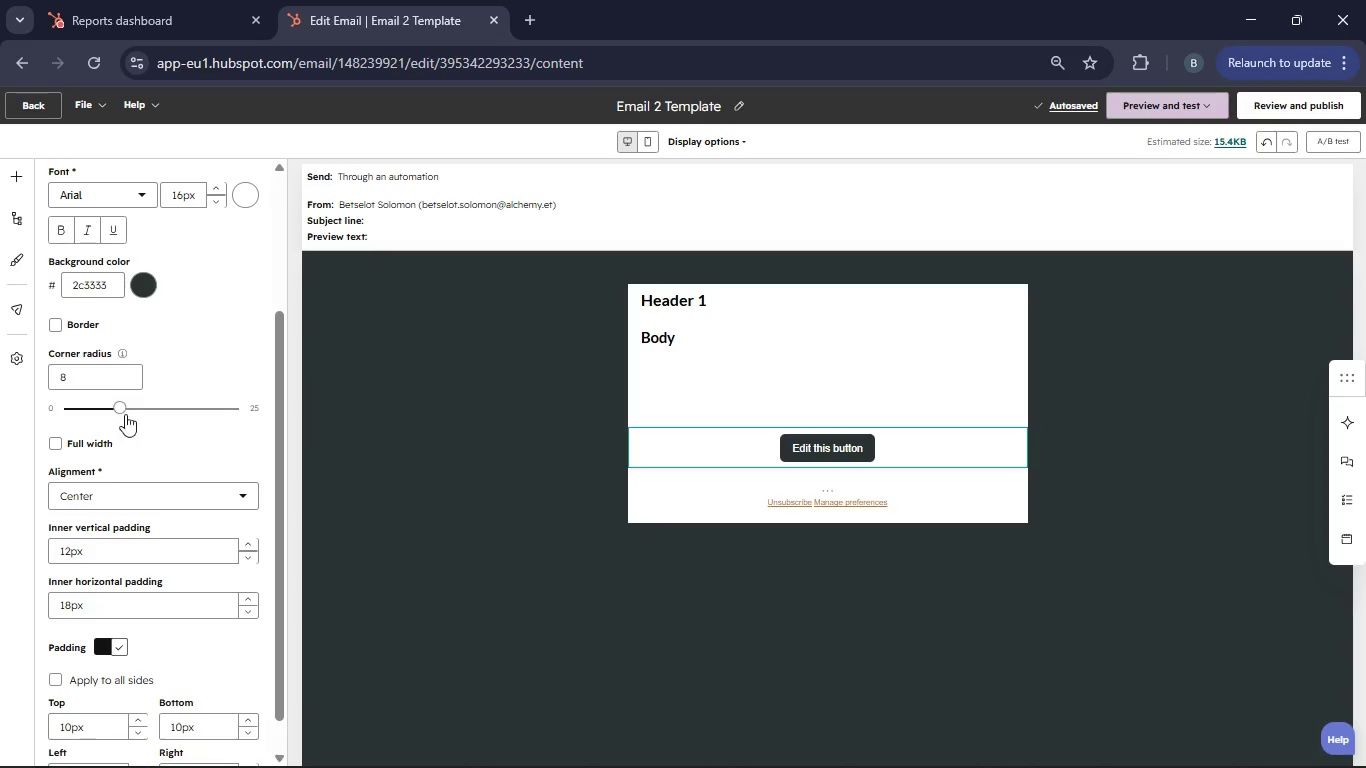 
left_click_drag(start_coordinate=[123, 409], to_coordinate=[98, 407])
 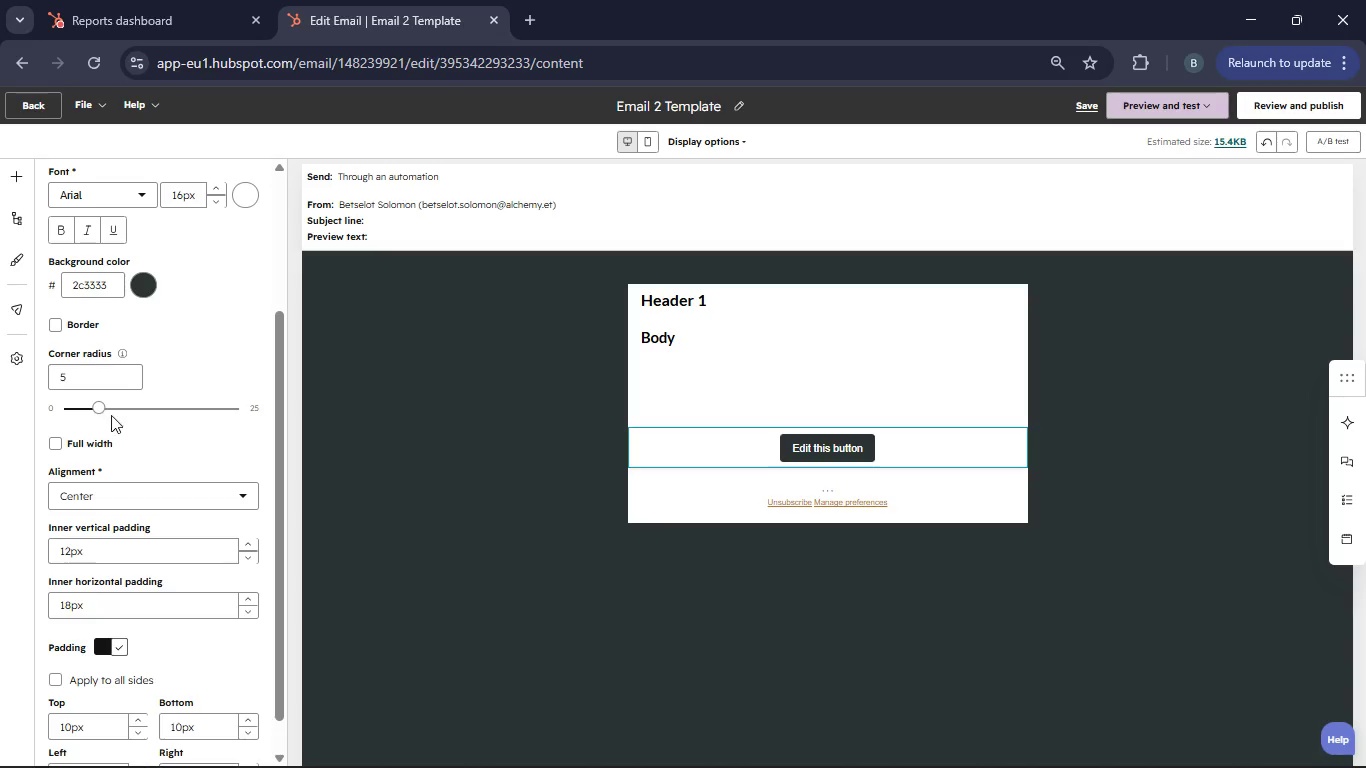 
left_click([178, 413])
 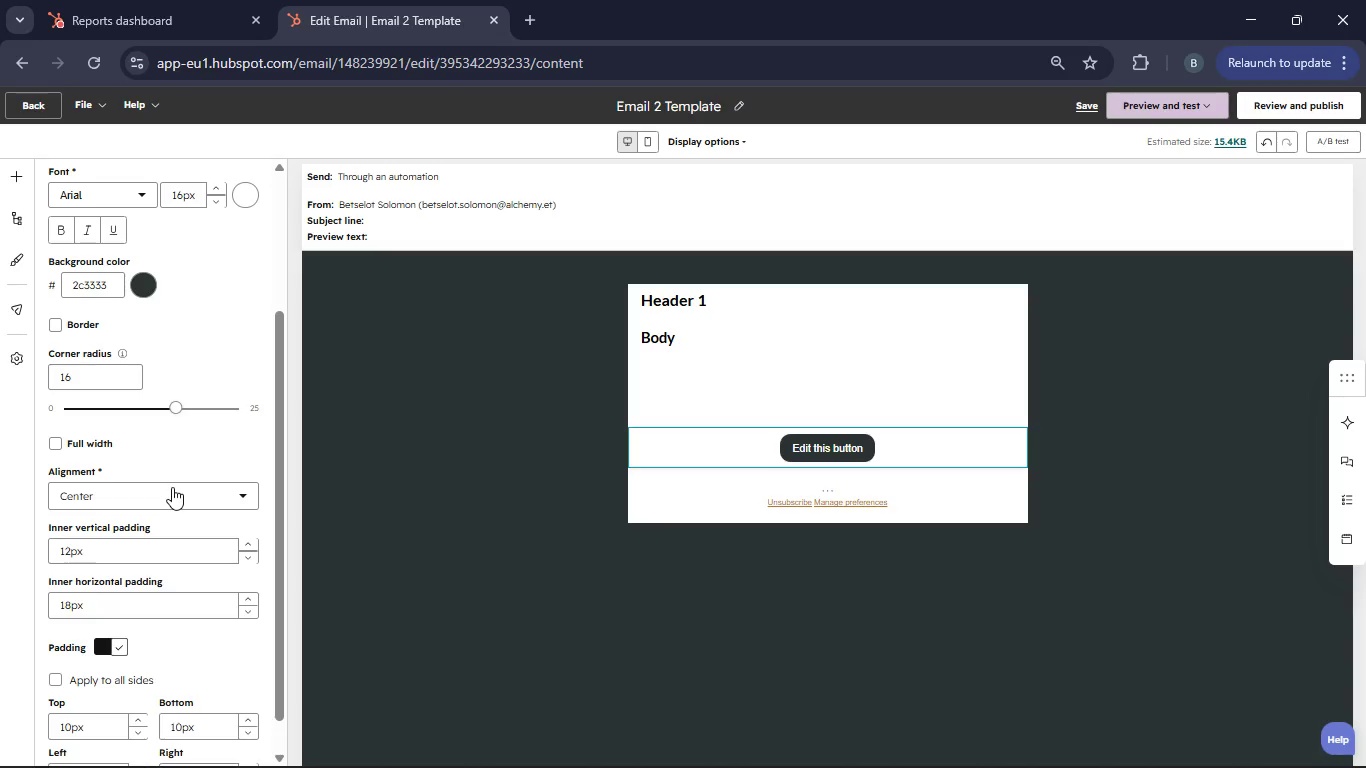 
scroll: coordinate [239, 541], scroll_direction: down, amount: 3.0
 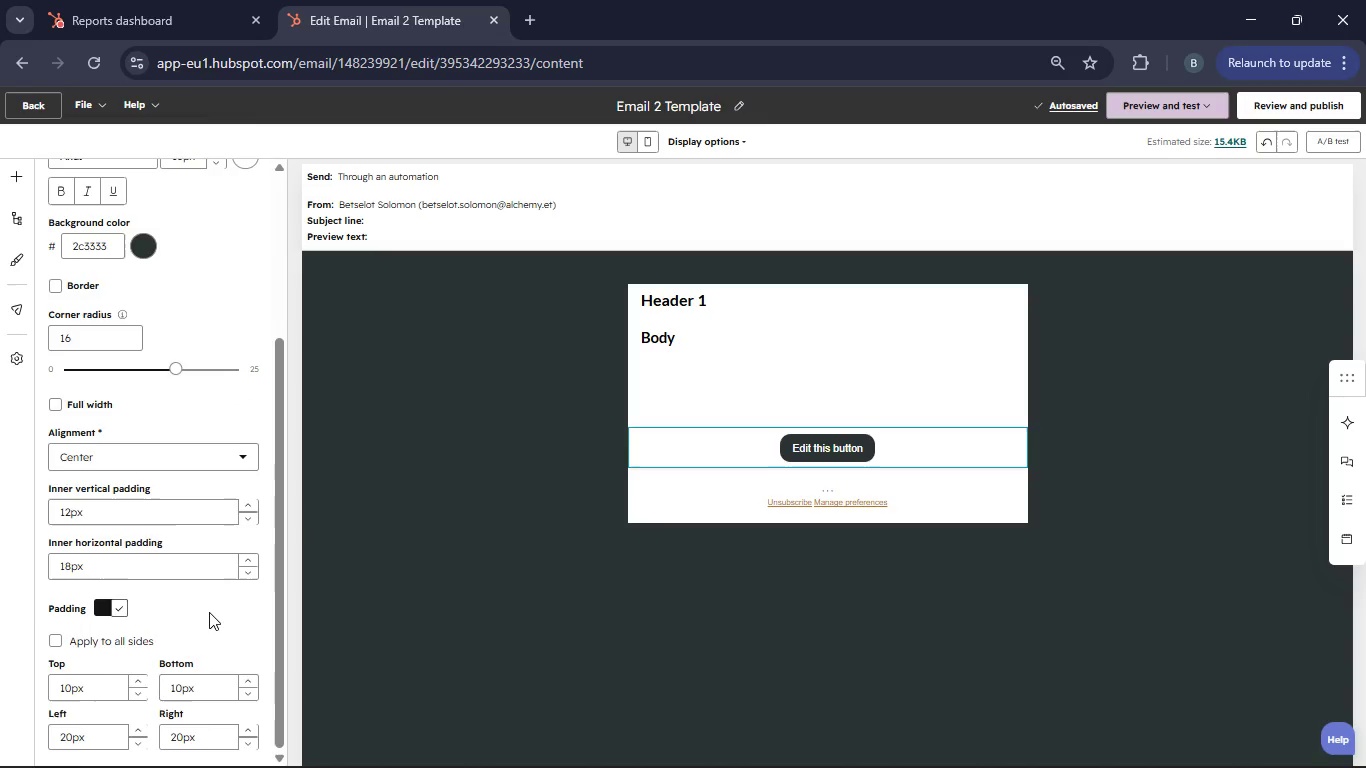 
scroll: coordinate [211, 496], scroll_direction: up, amount: 3.0
 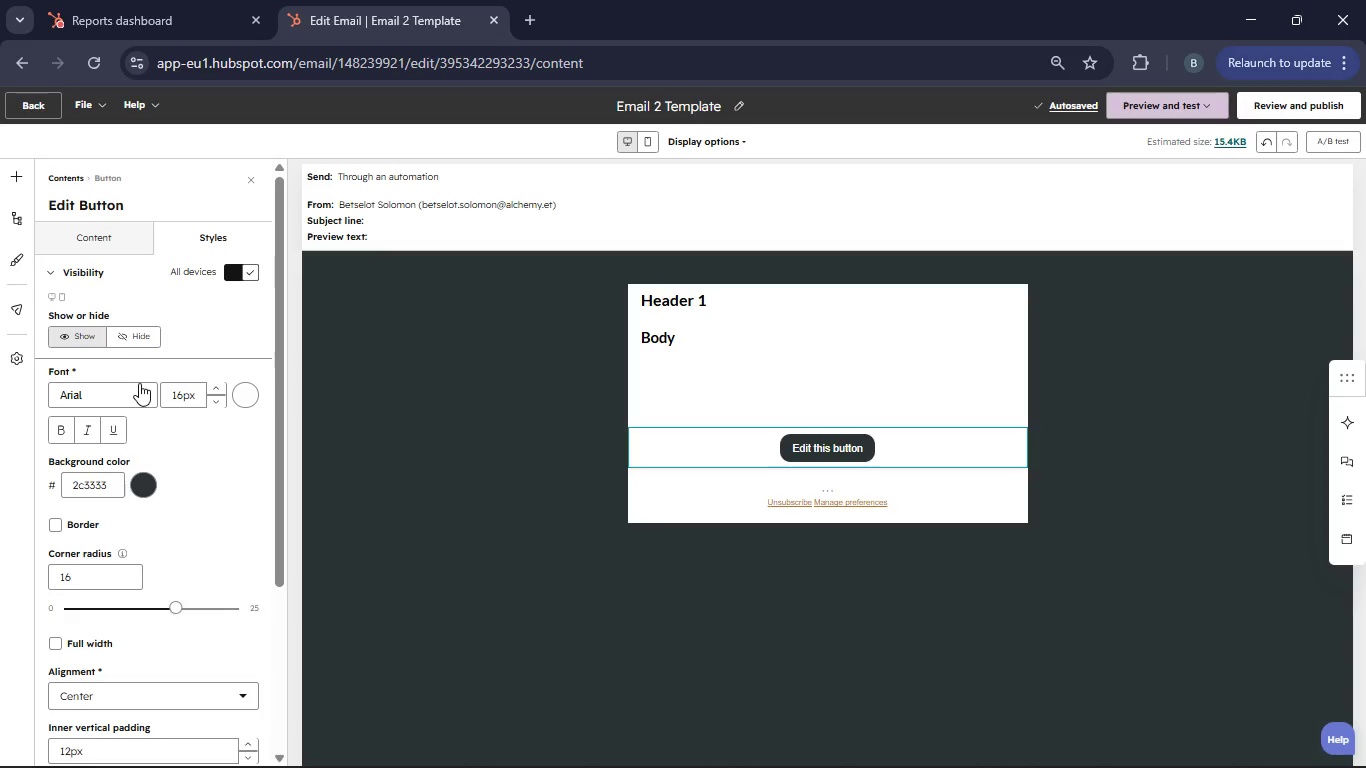 
left_click([139, 383])
 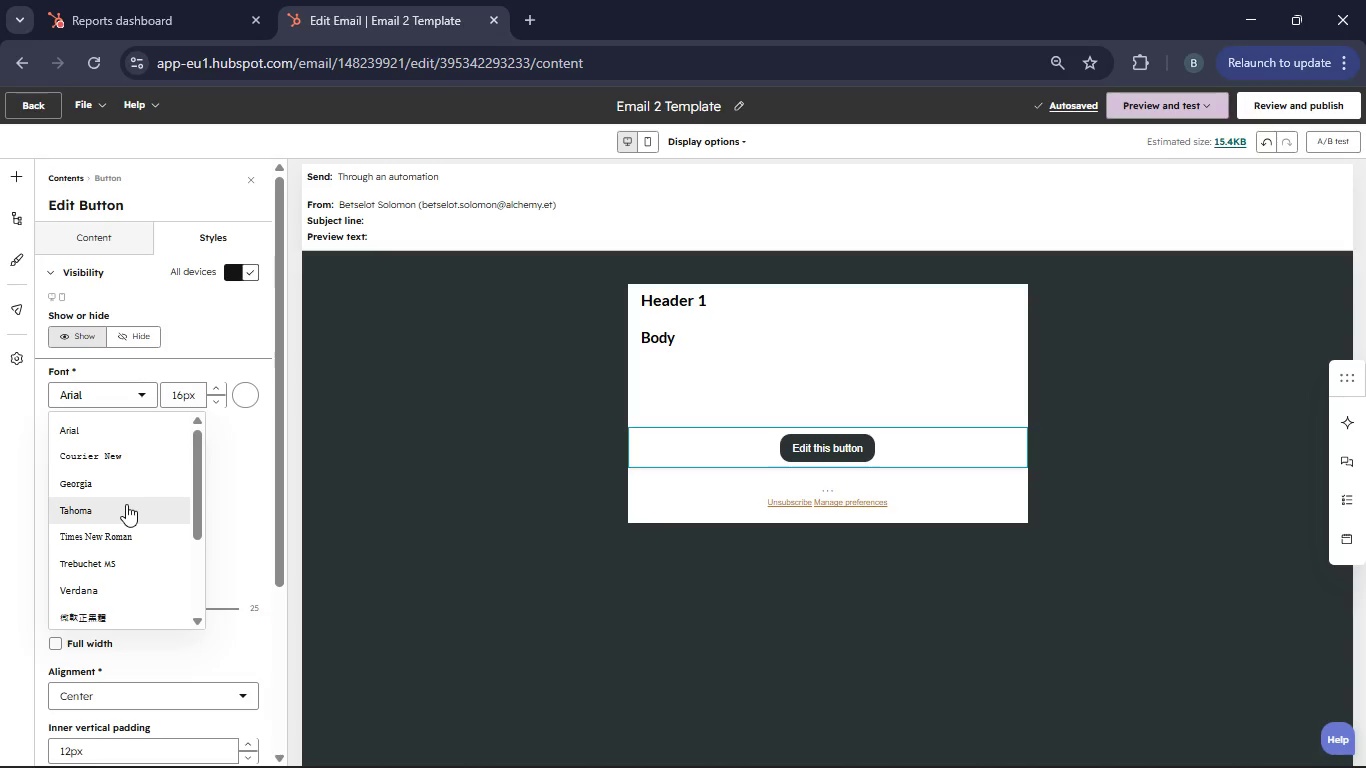 
scroll: coordinate [125, 512], scroll_direction: down, amount: 3.0
 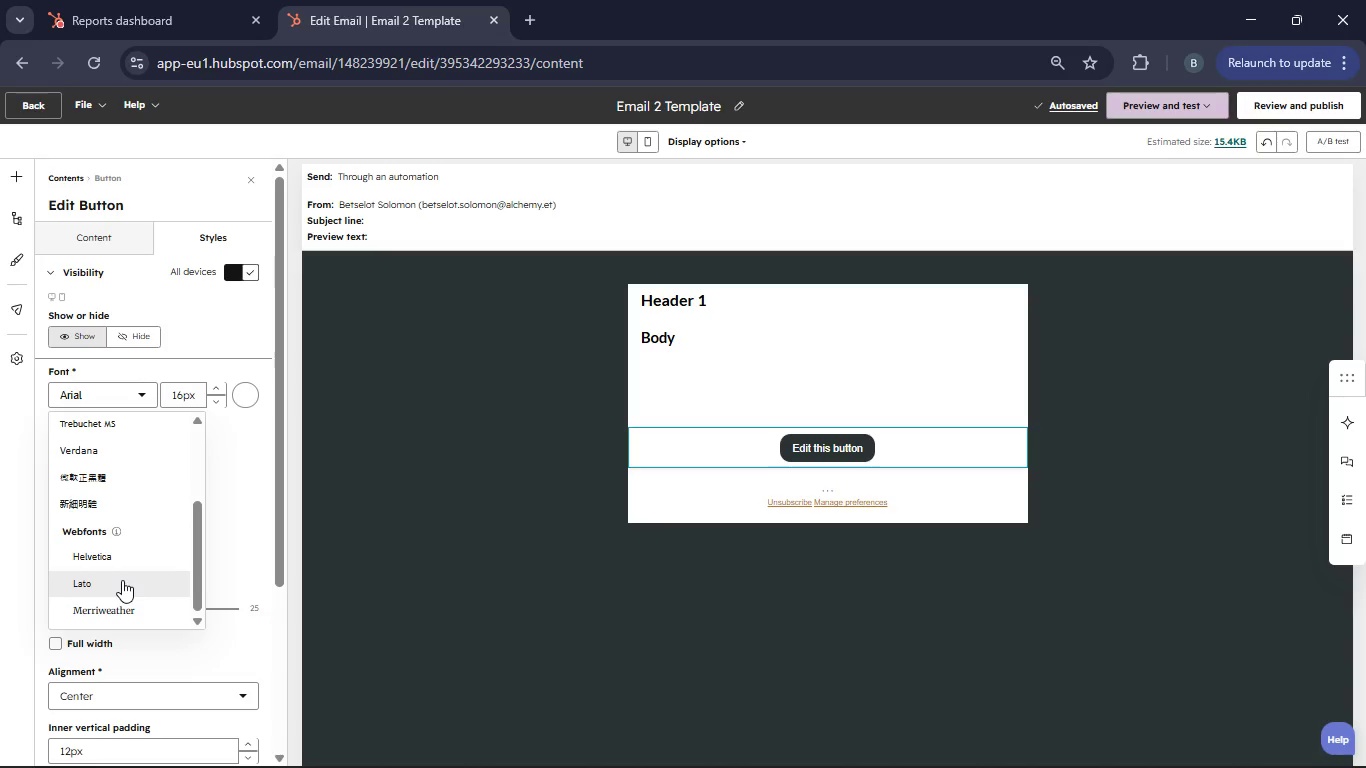 
left_click([122, 580])
 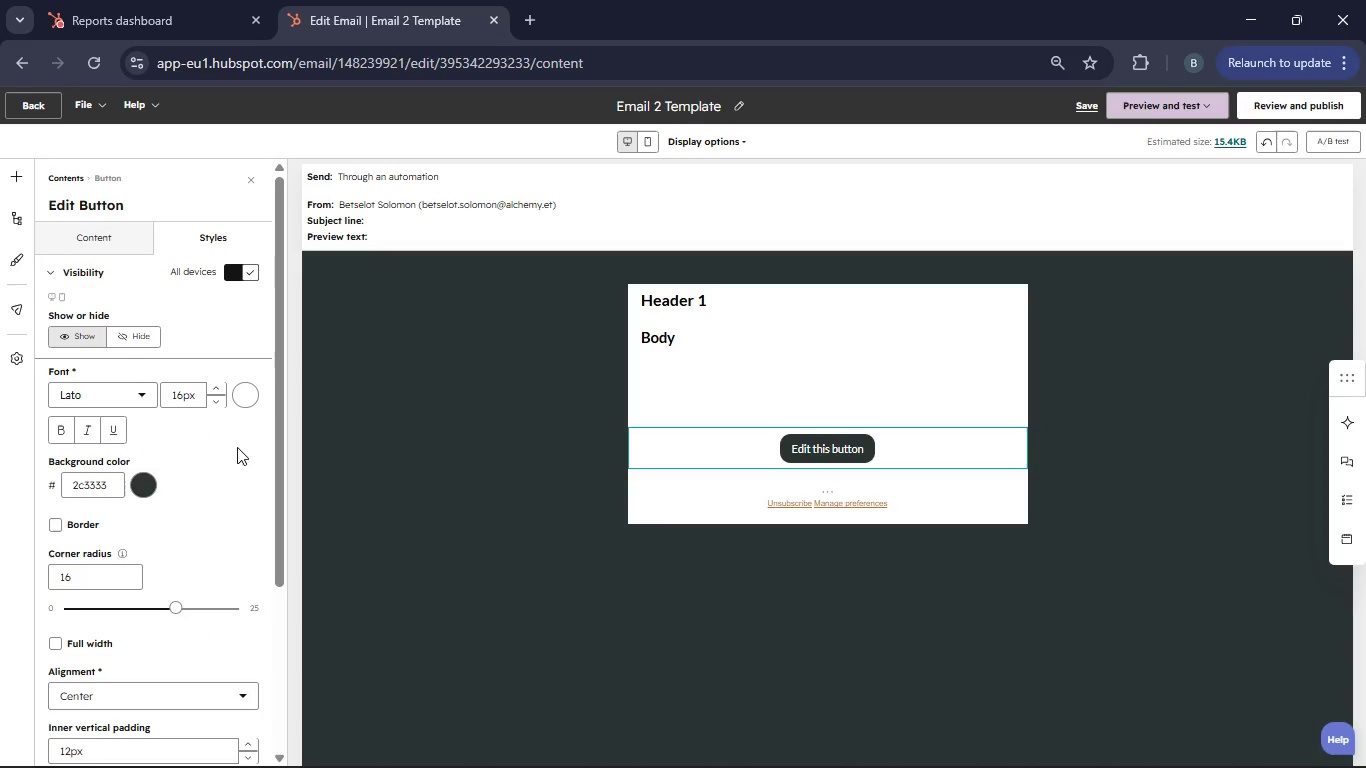 
left_click([247, 391])
 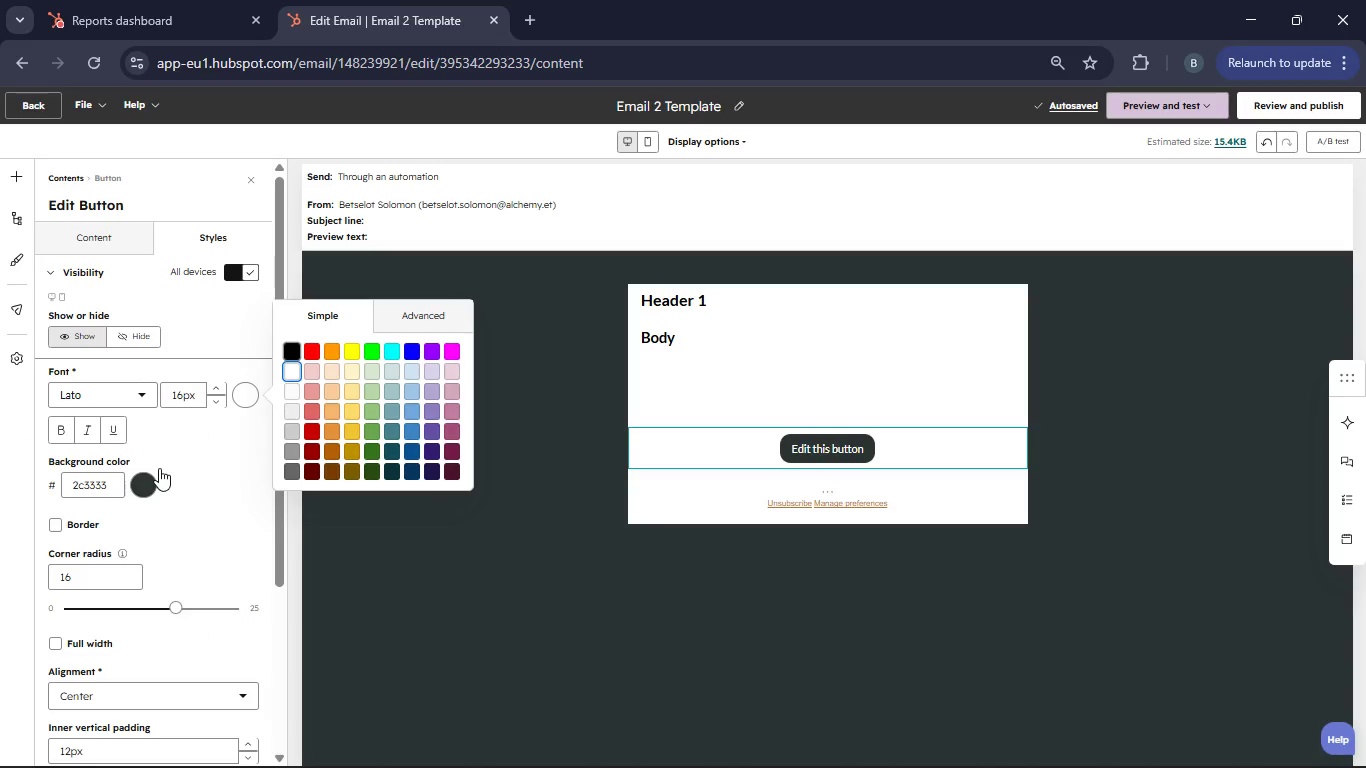 
left_click([147, 478])
 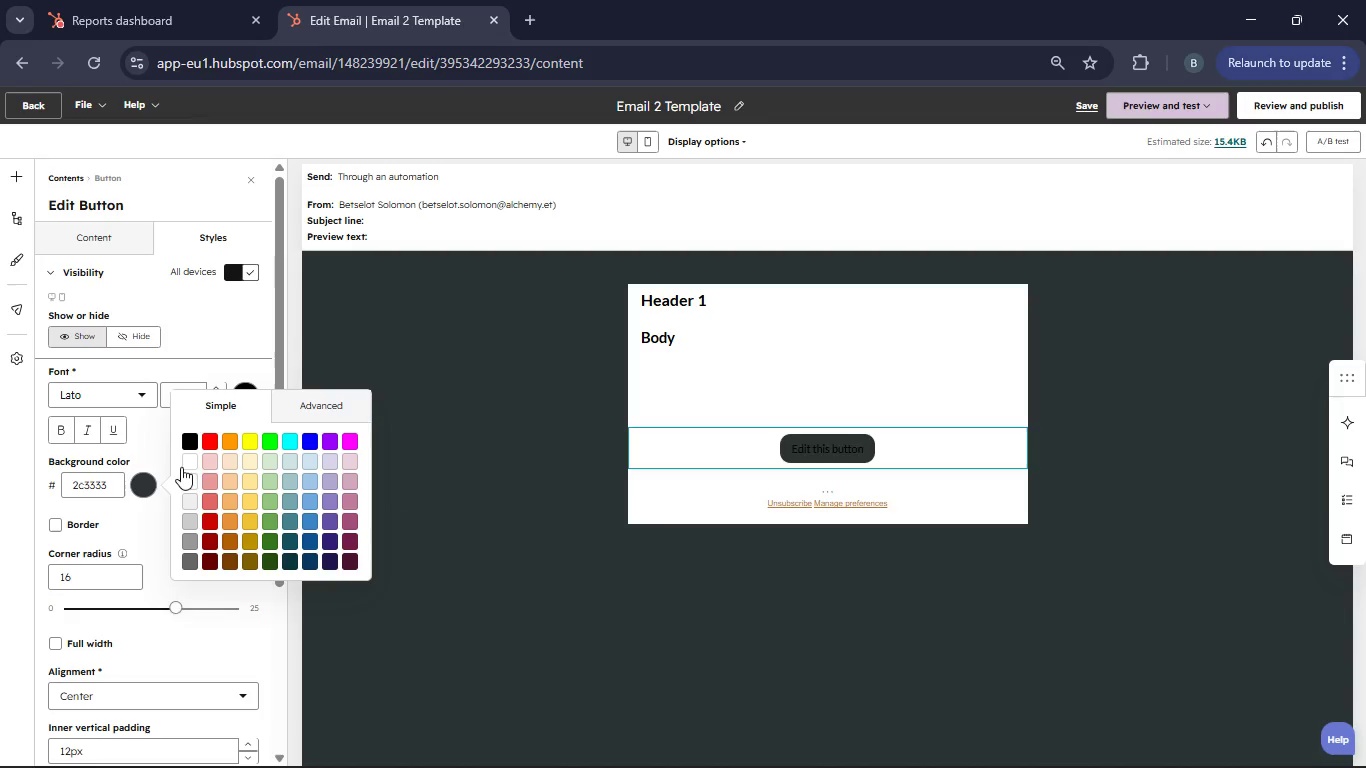 
left_click([190, 462])
 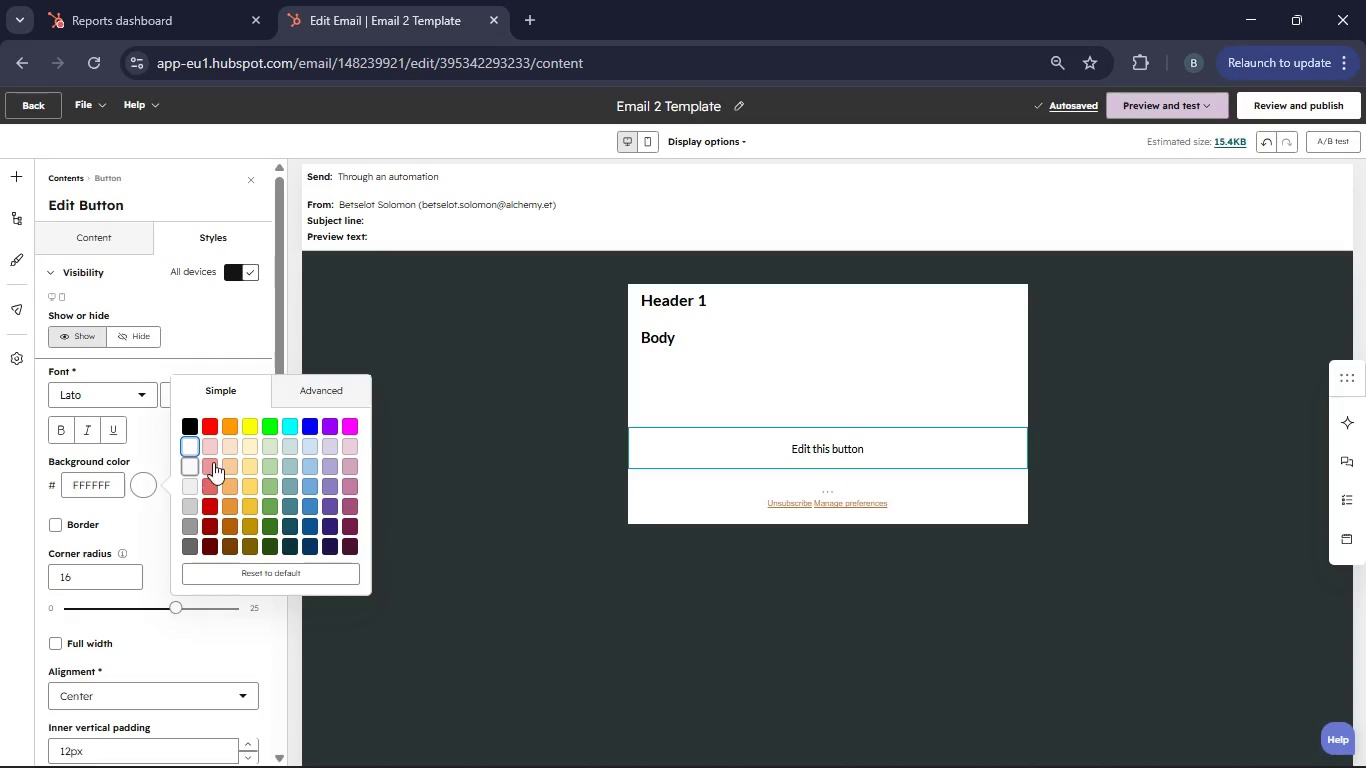 
wait(6.78)
 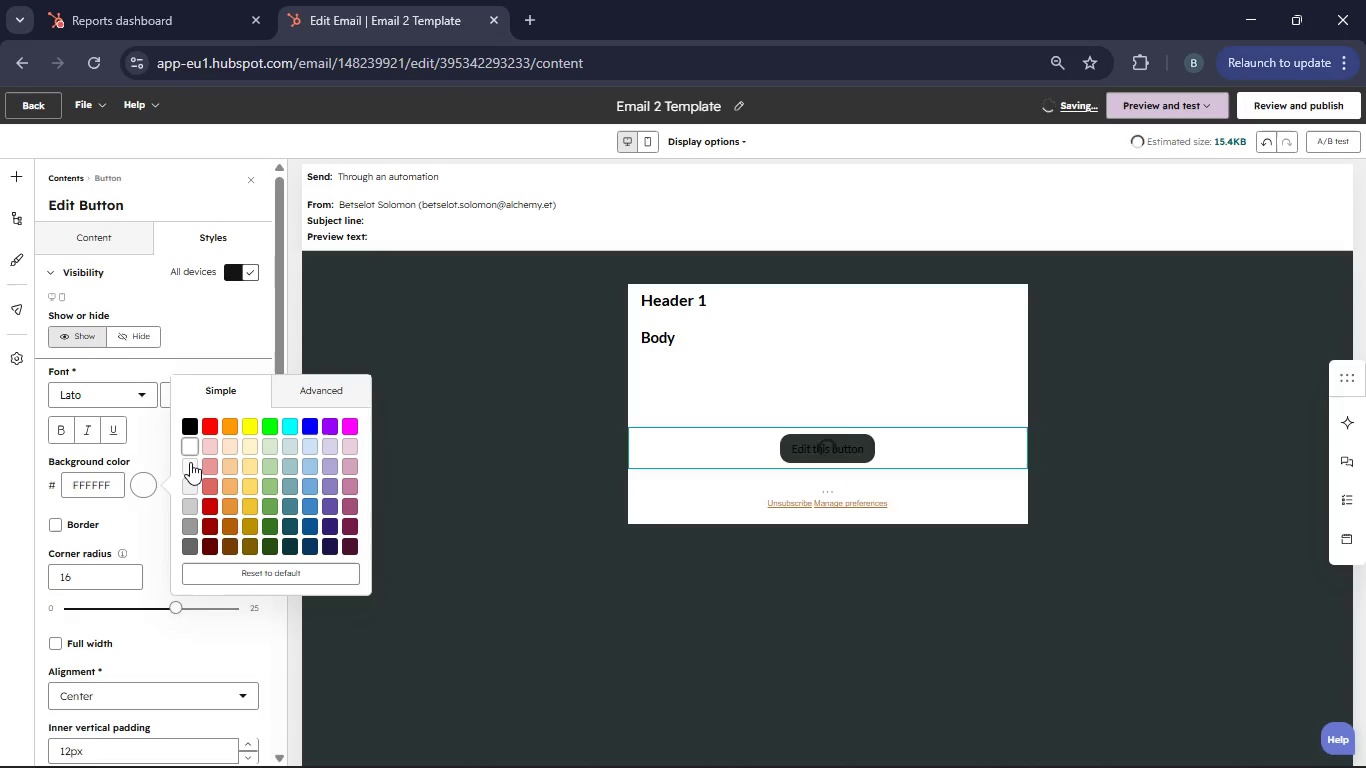 
left_click([232, 485])
 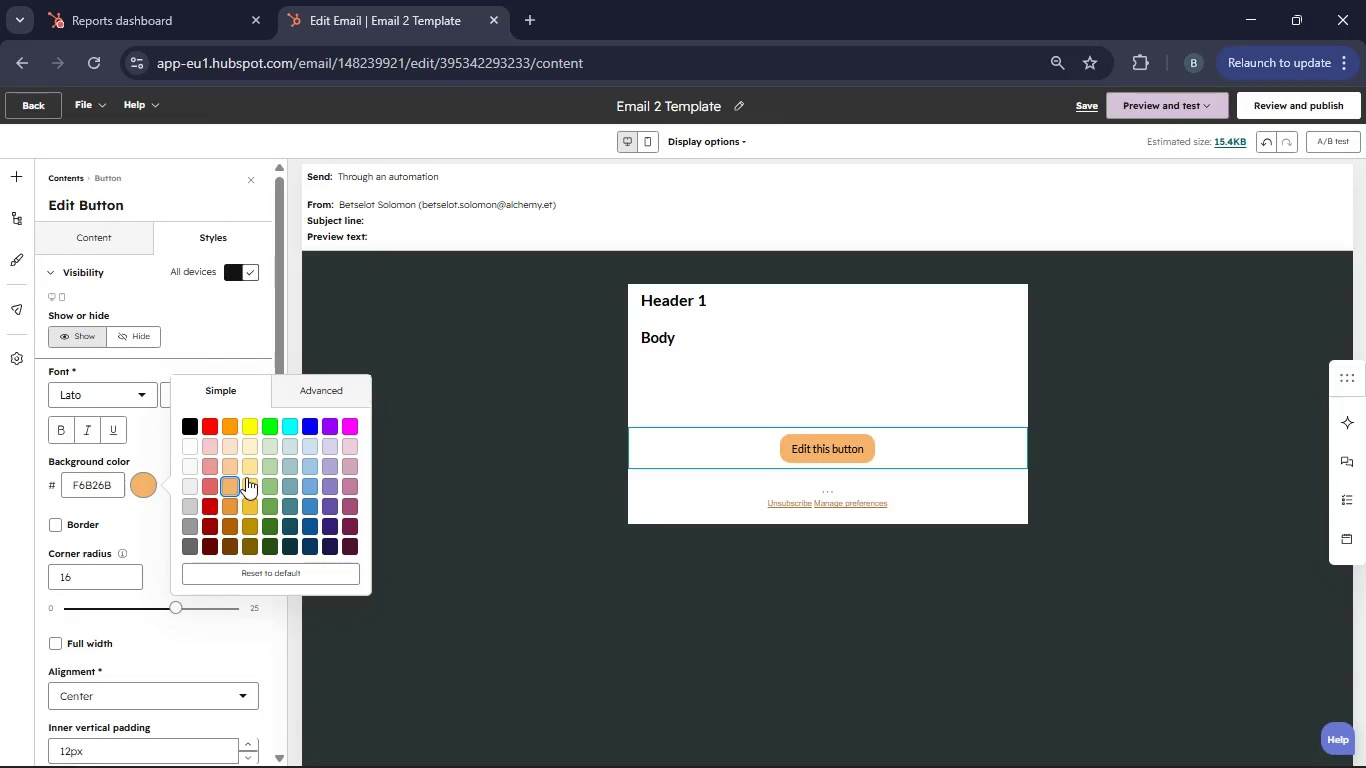 
left_click([326, 393])
 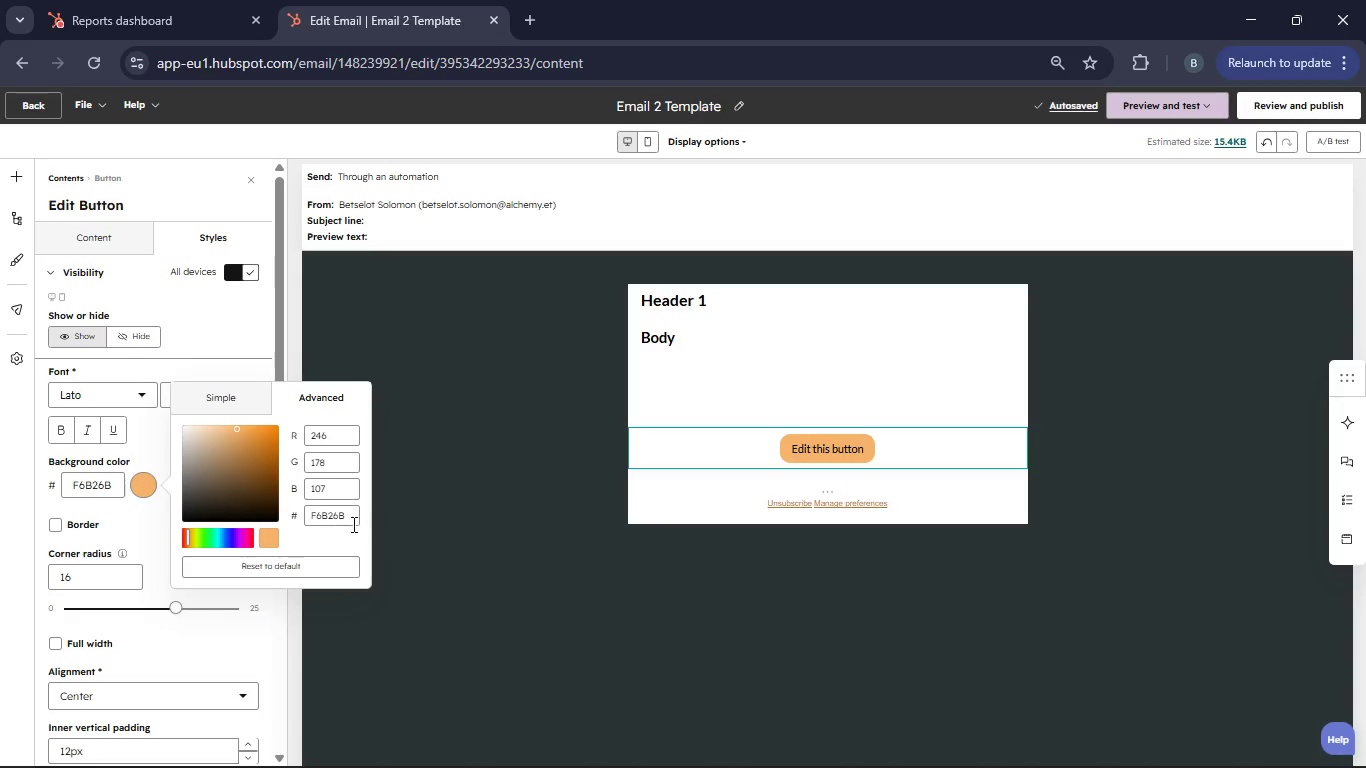 
left_click([355, 518])
 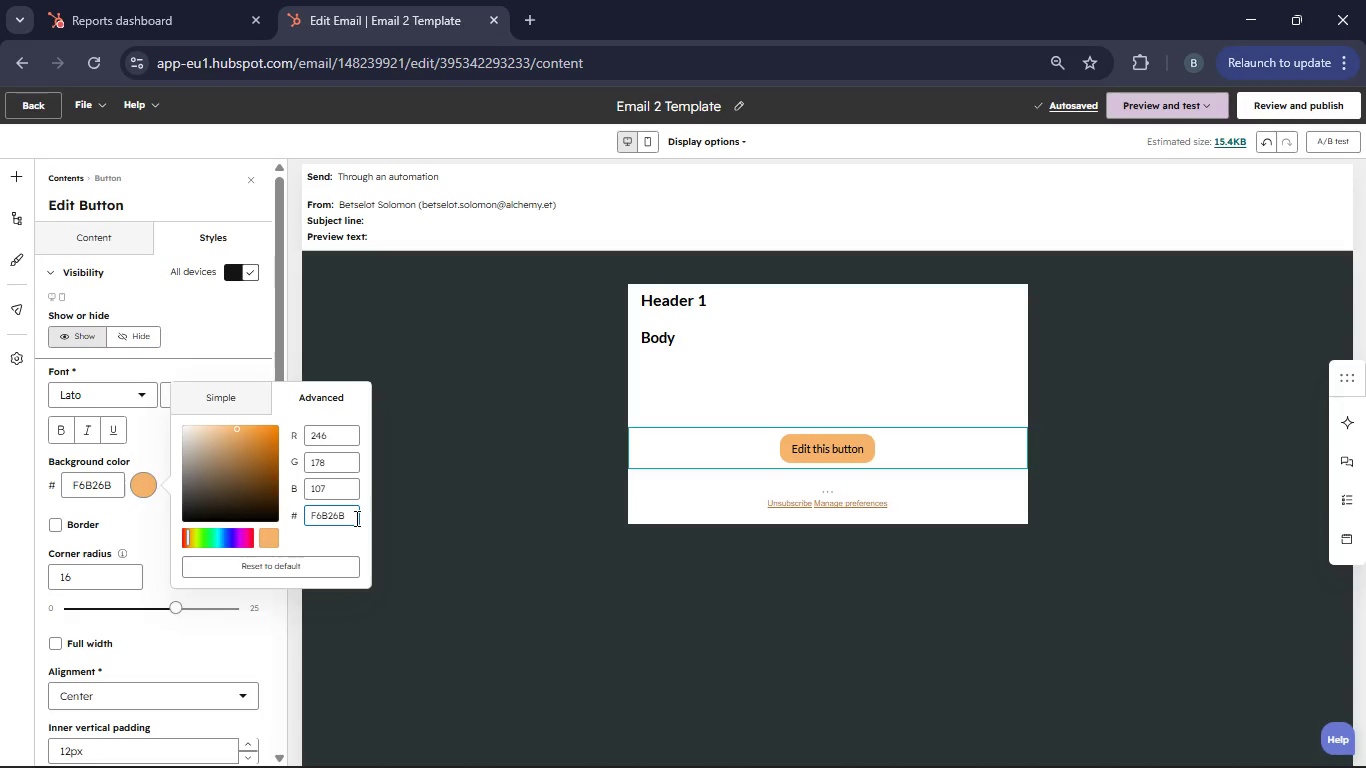 
hold_key(key=Backspace, duration=0.78)
 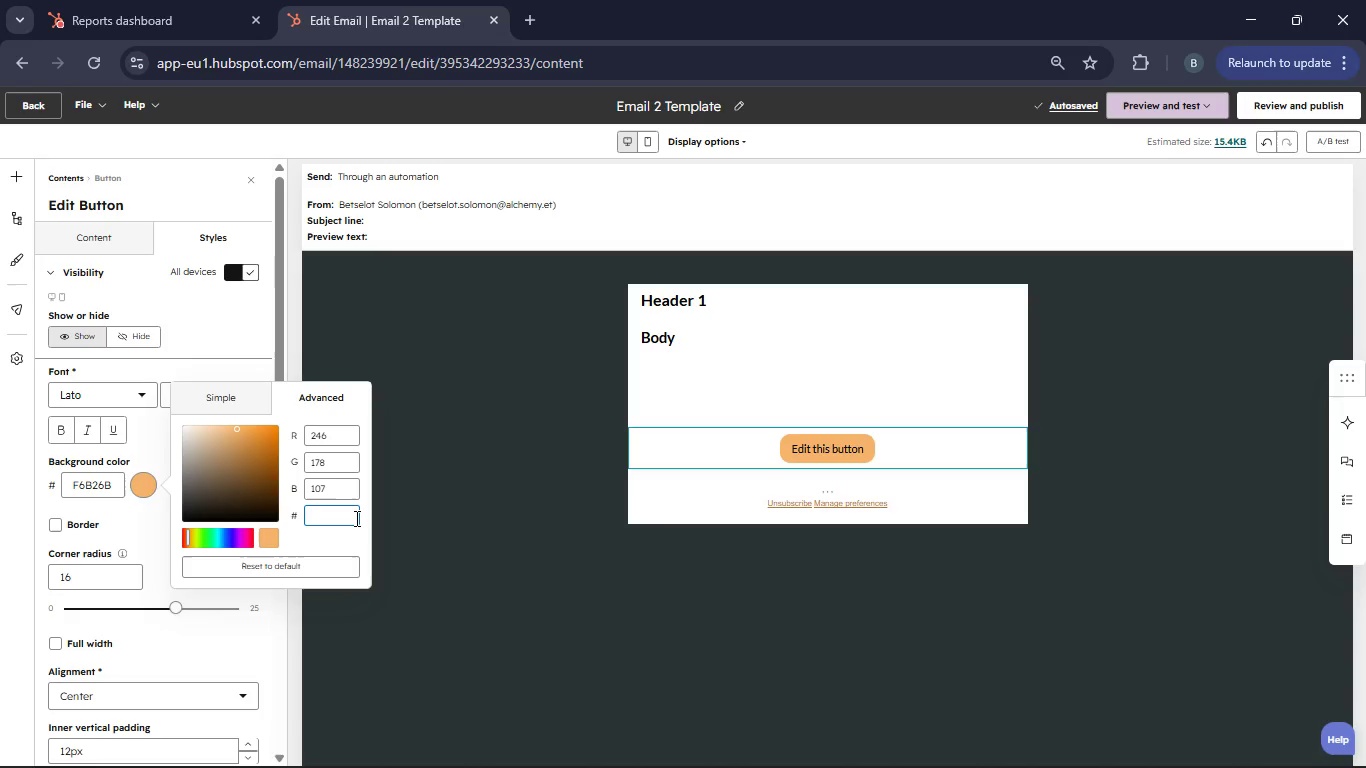 
key(Backspace)
key(Backspace)
key(Backspace)
key(Backspace)
key(Backspace)
key(Backspace)
type(B87333)
 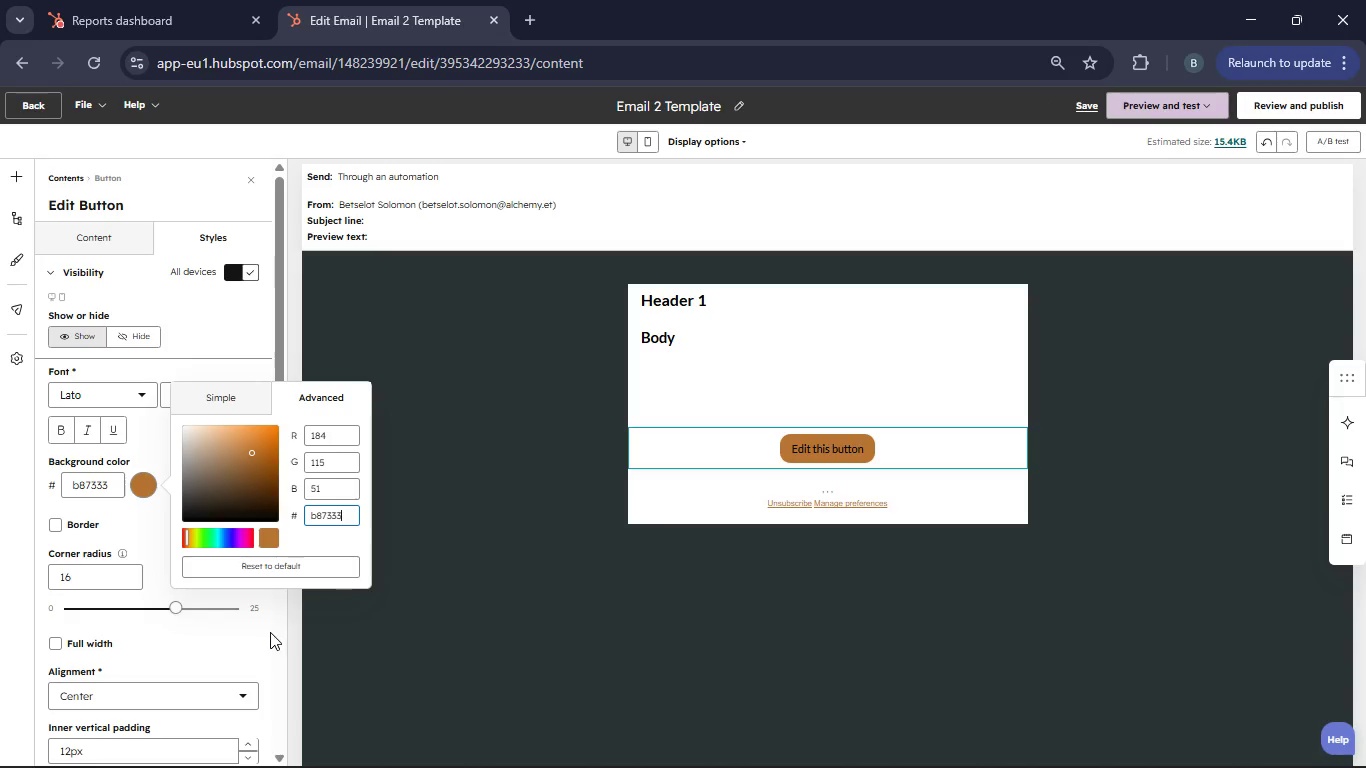 
wait(8.09)
 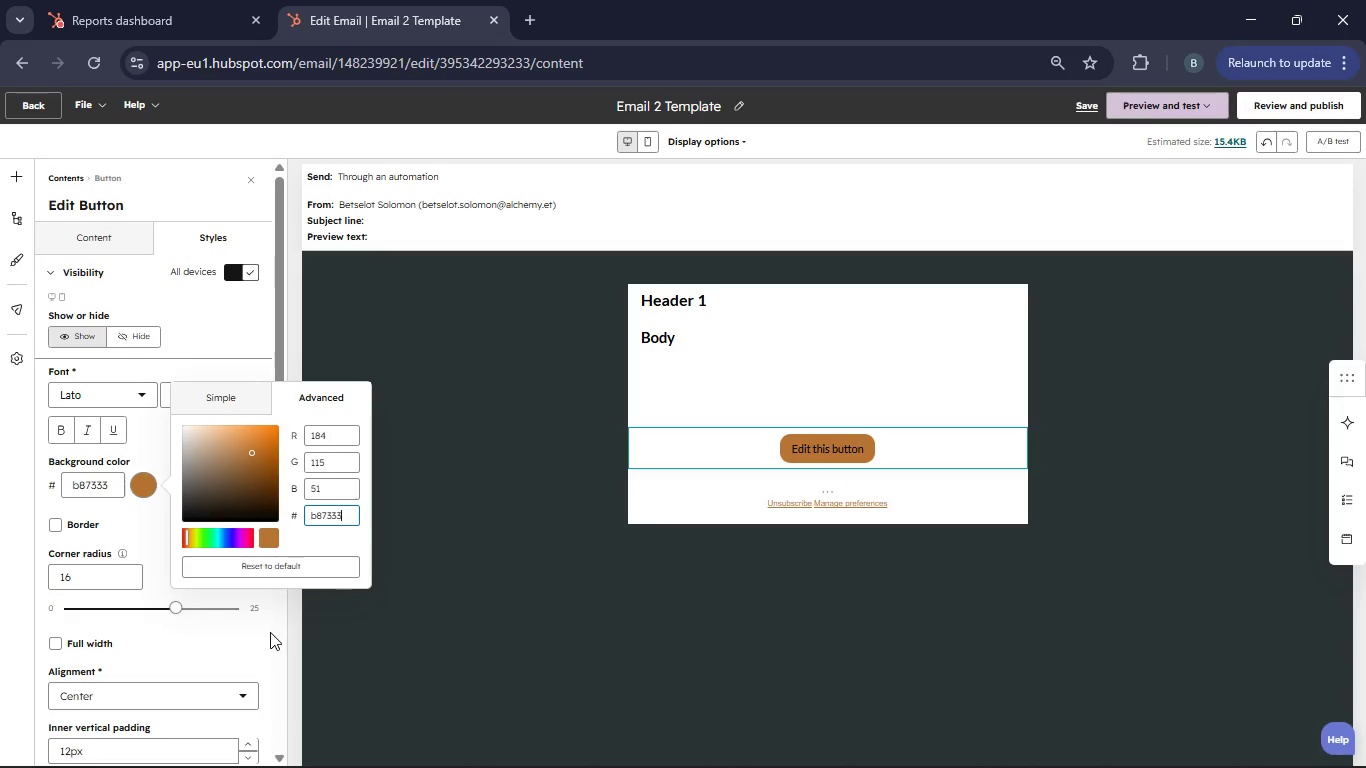 
left_click([150, 452])
 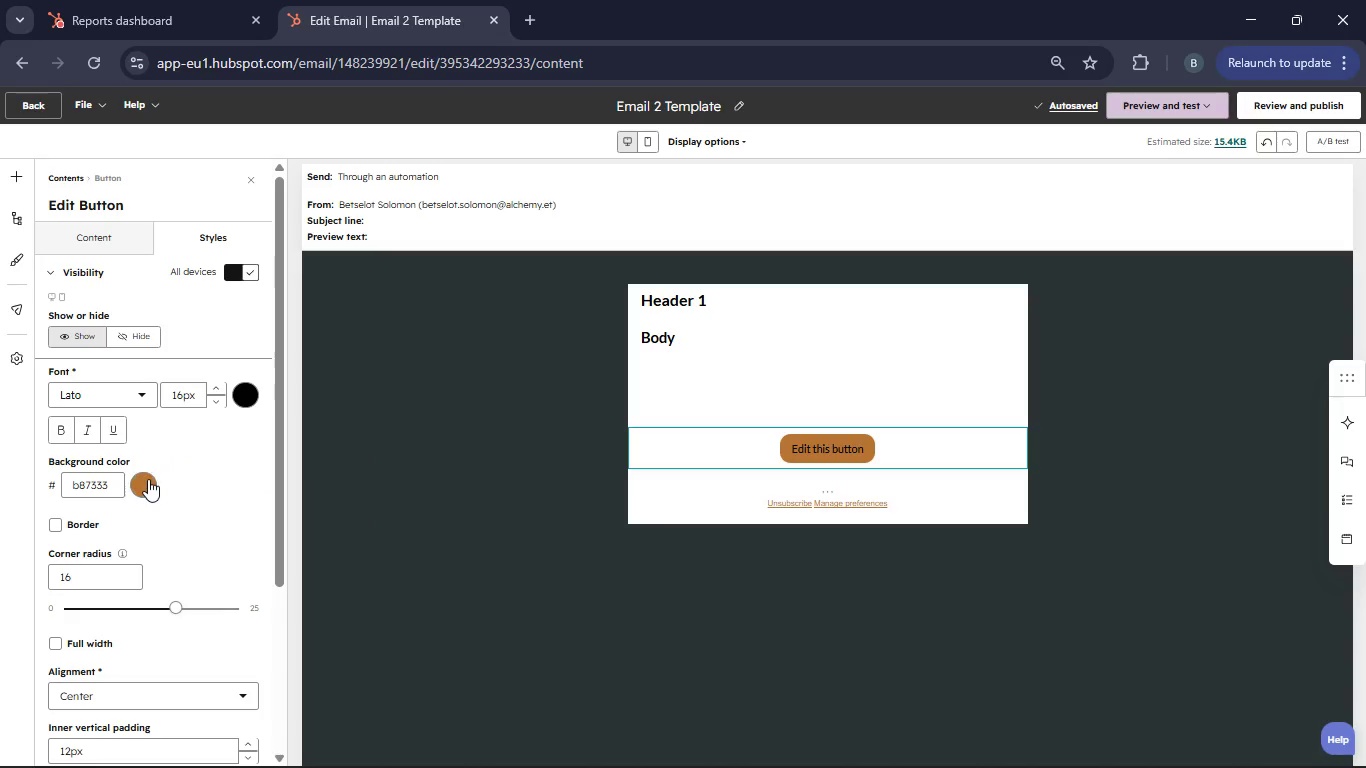 
left_click([148, 479])
 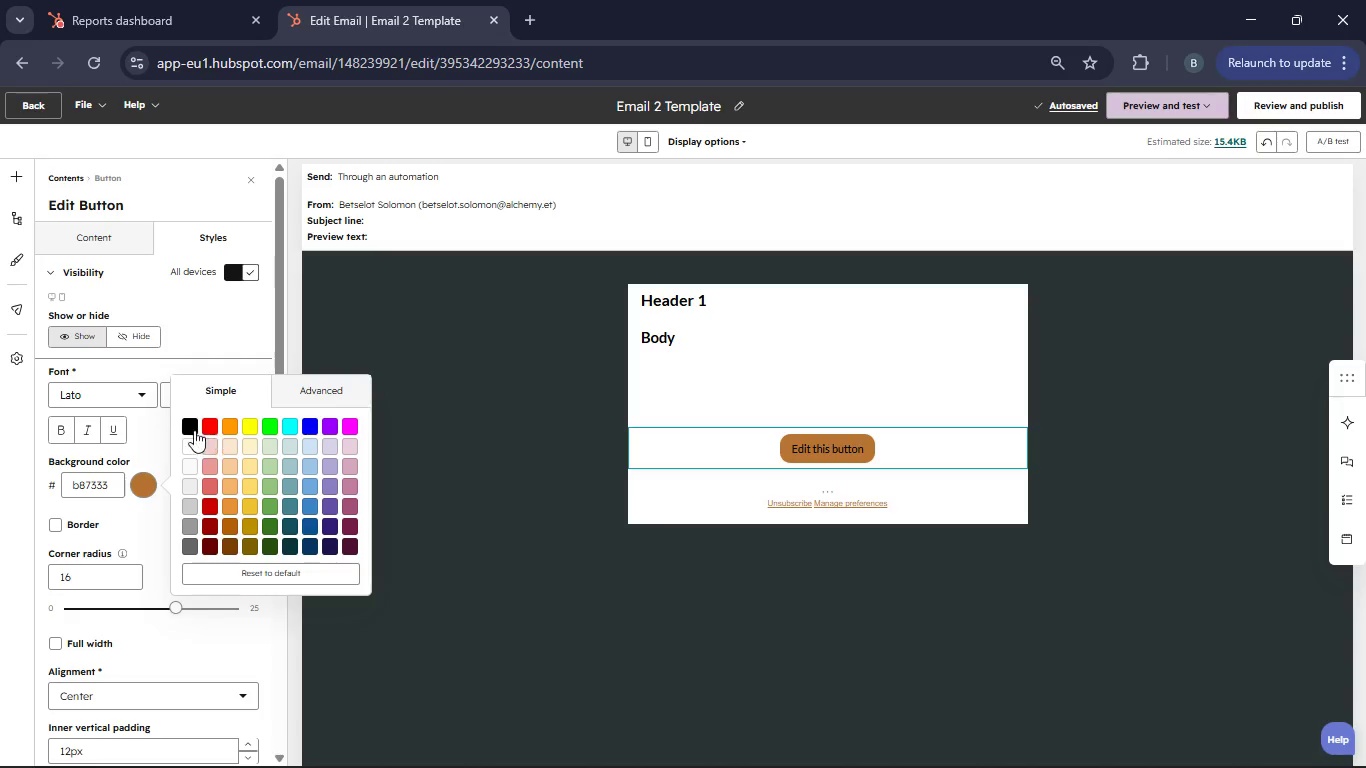 
left_click([194, 430])
 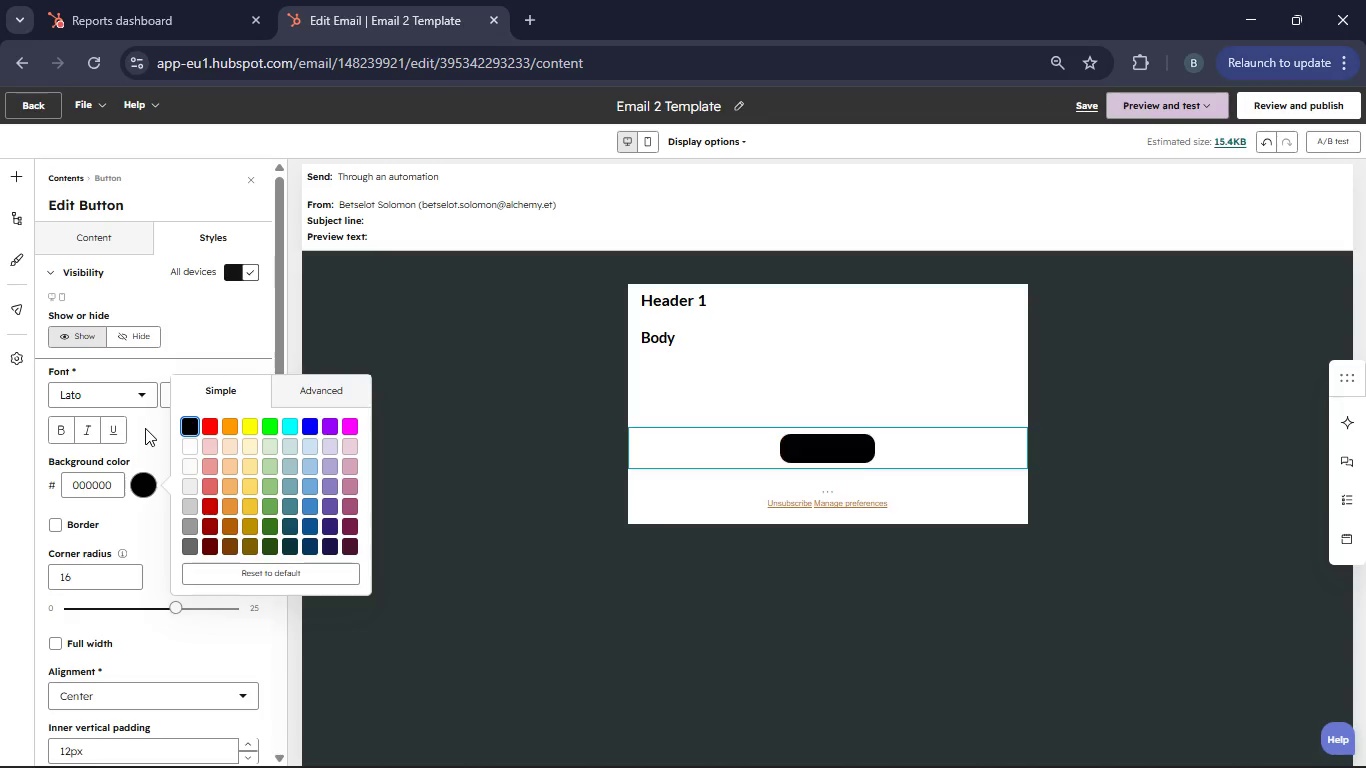 
left_click([145, 428])
 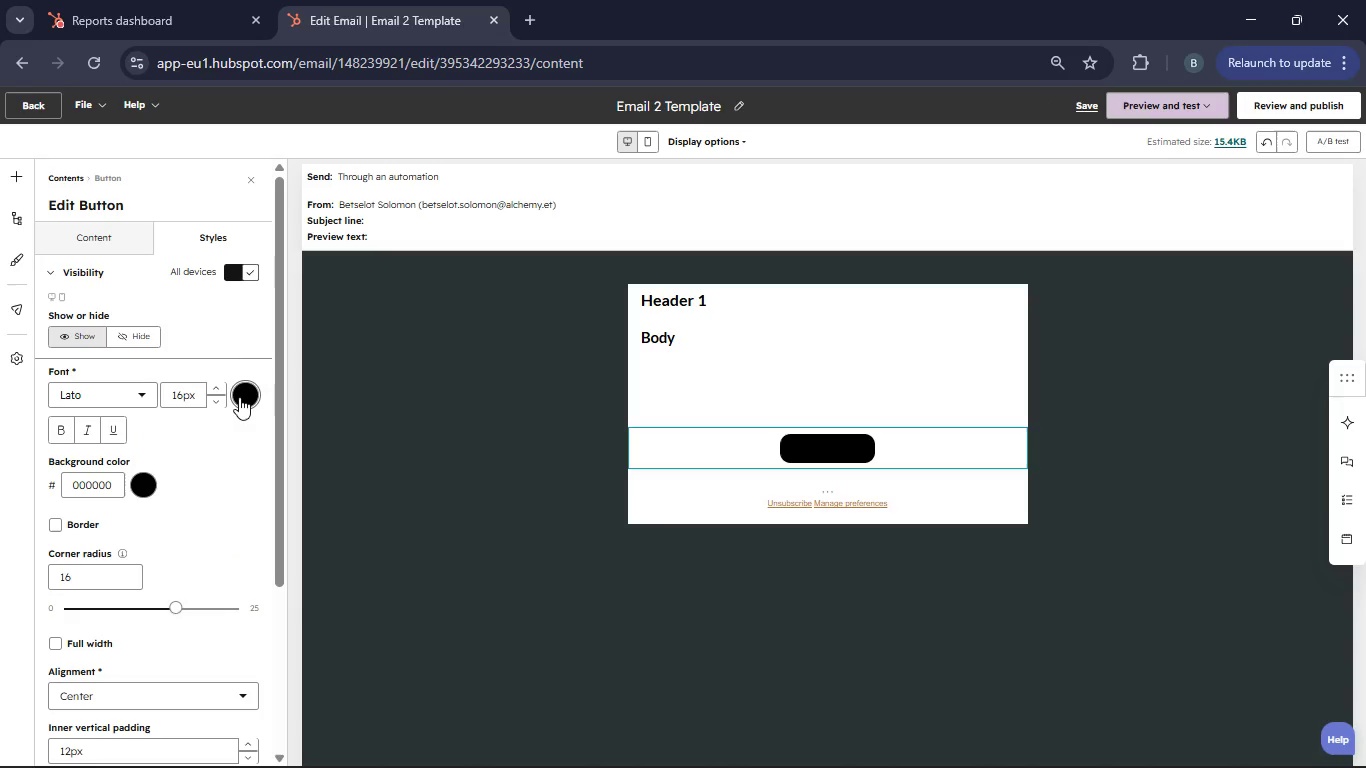 
left_click([239, 397])
 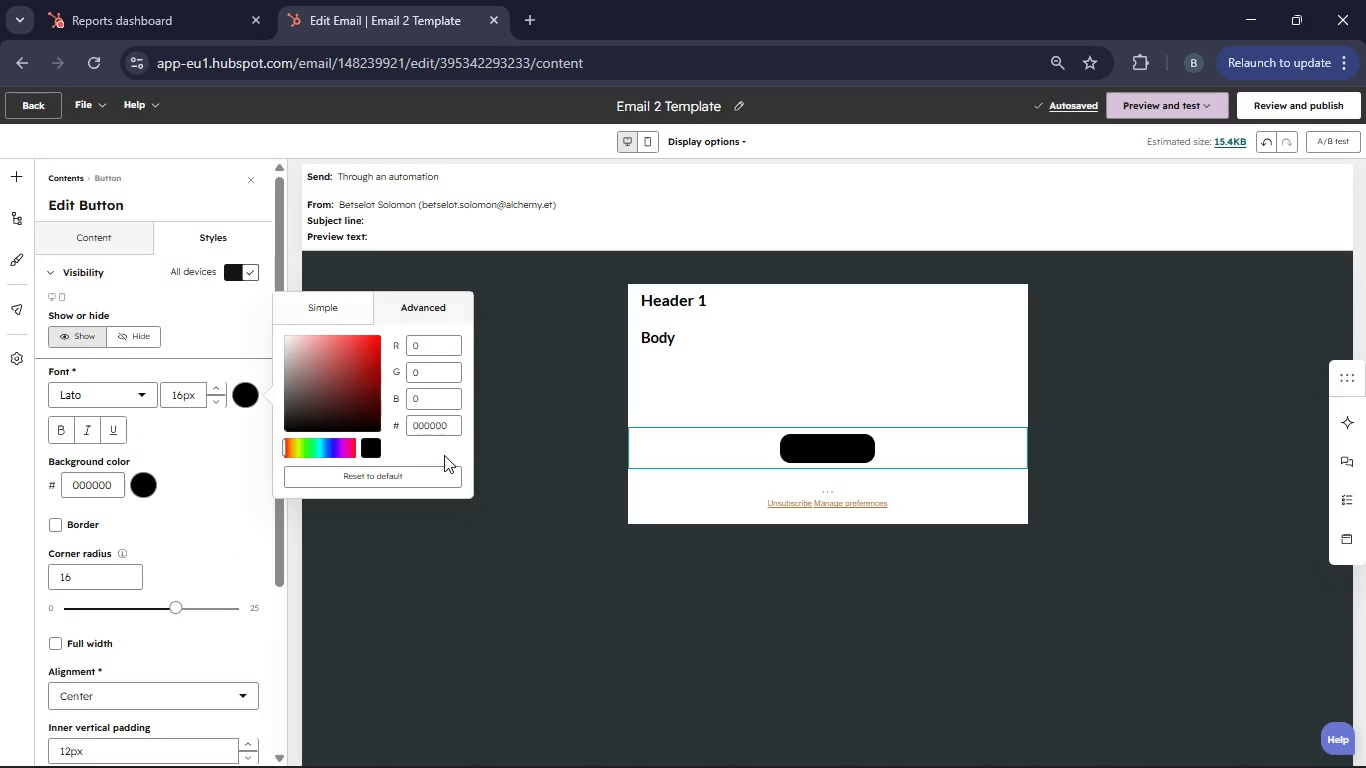 
left_click([455, 424])
 